 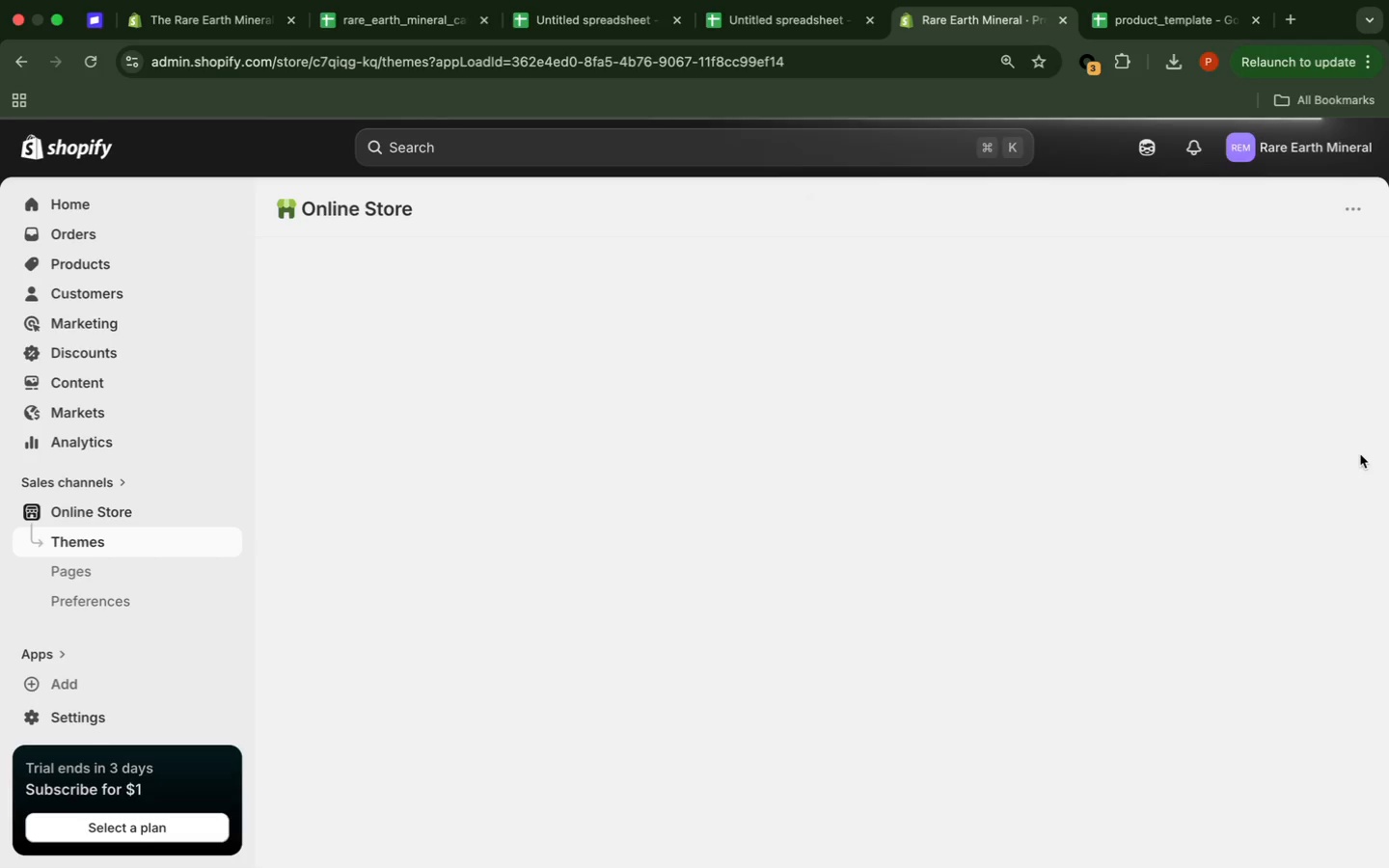 
left_click([1333, 442])
 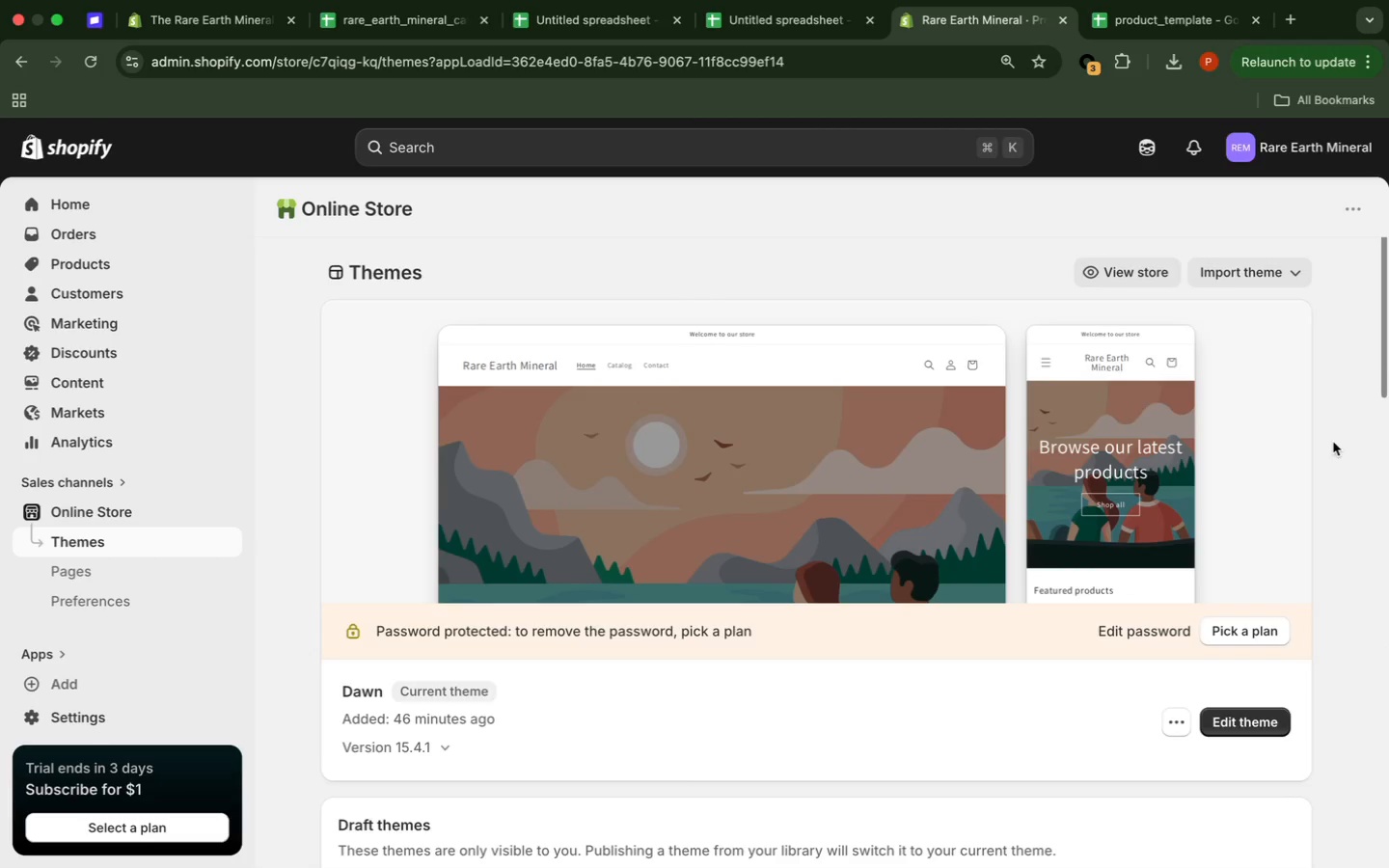 
scroll: coordinate [1333, 442], scroll_direction: down, amount: 11.0
 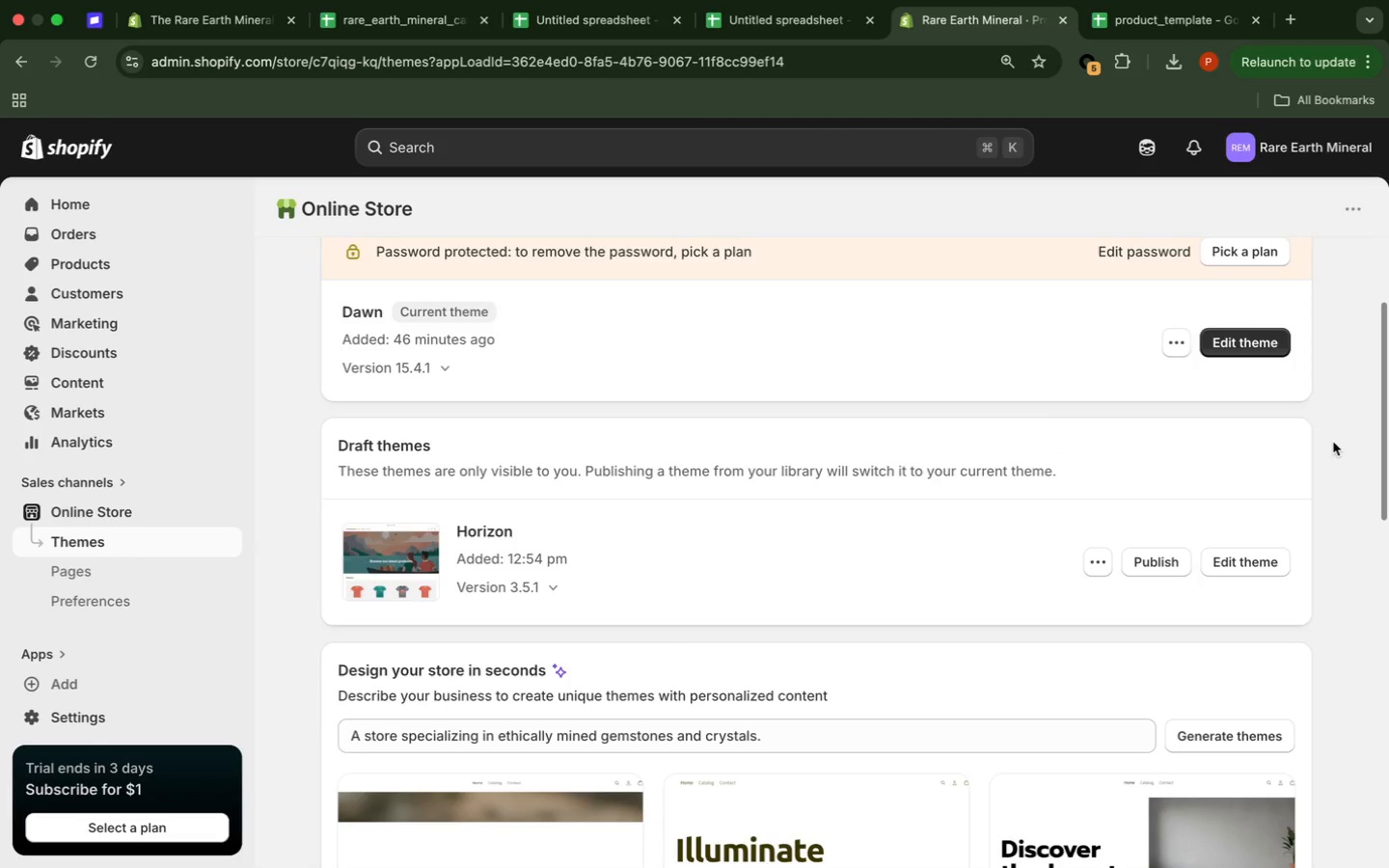 
scroll: coordinate [1333, 442], scroll_direction: up, amount: 1.0
 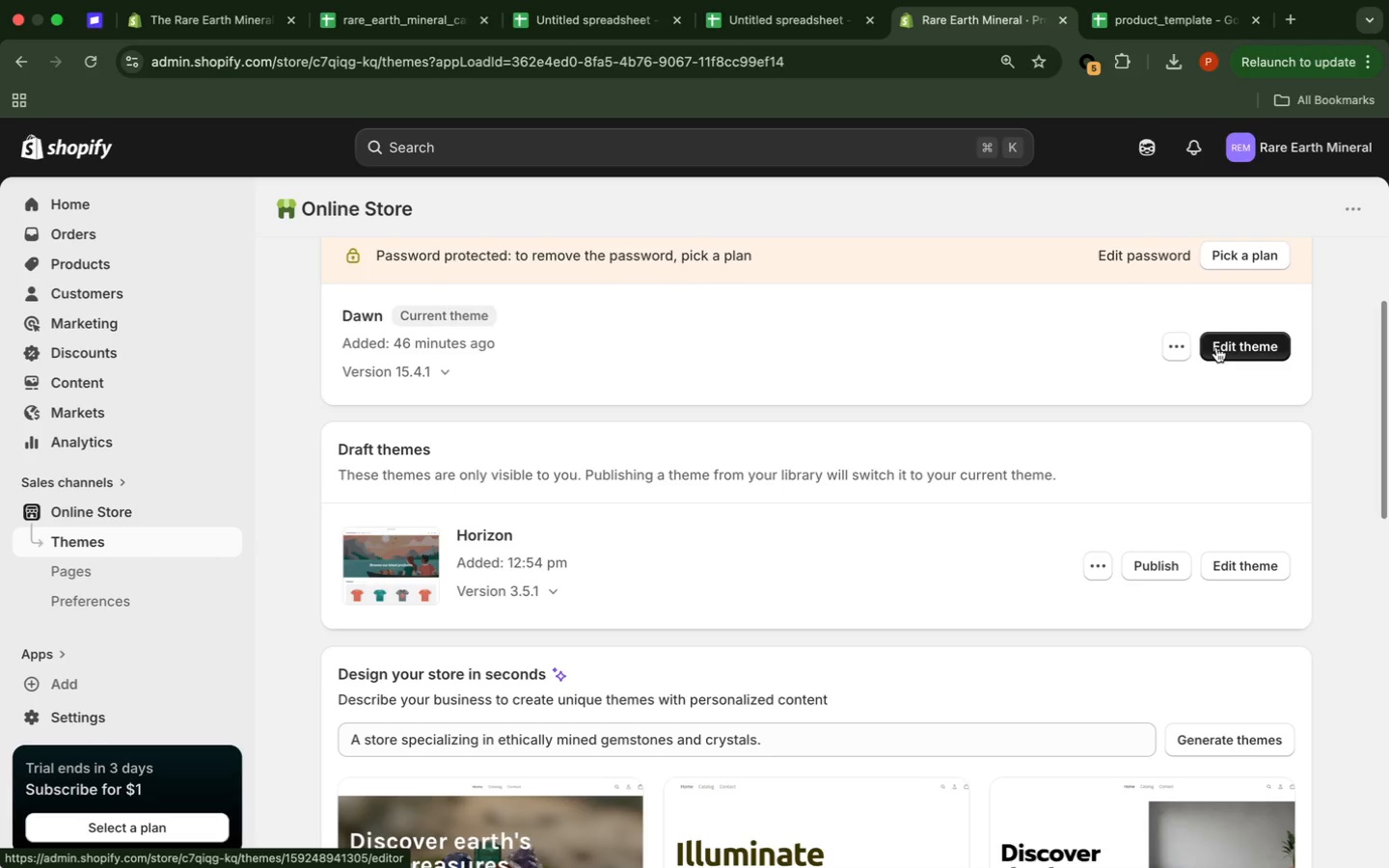 
left_click([1218, 347])
 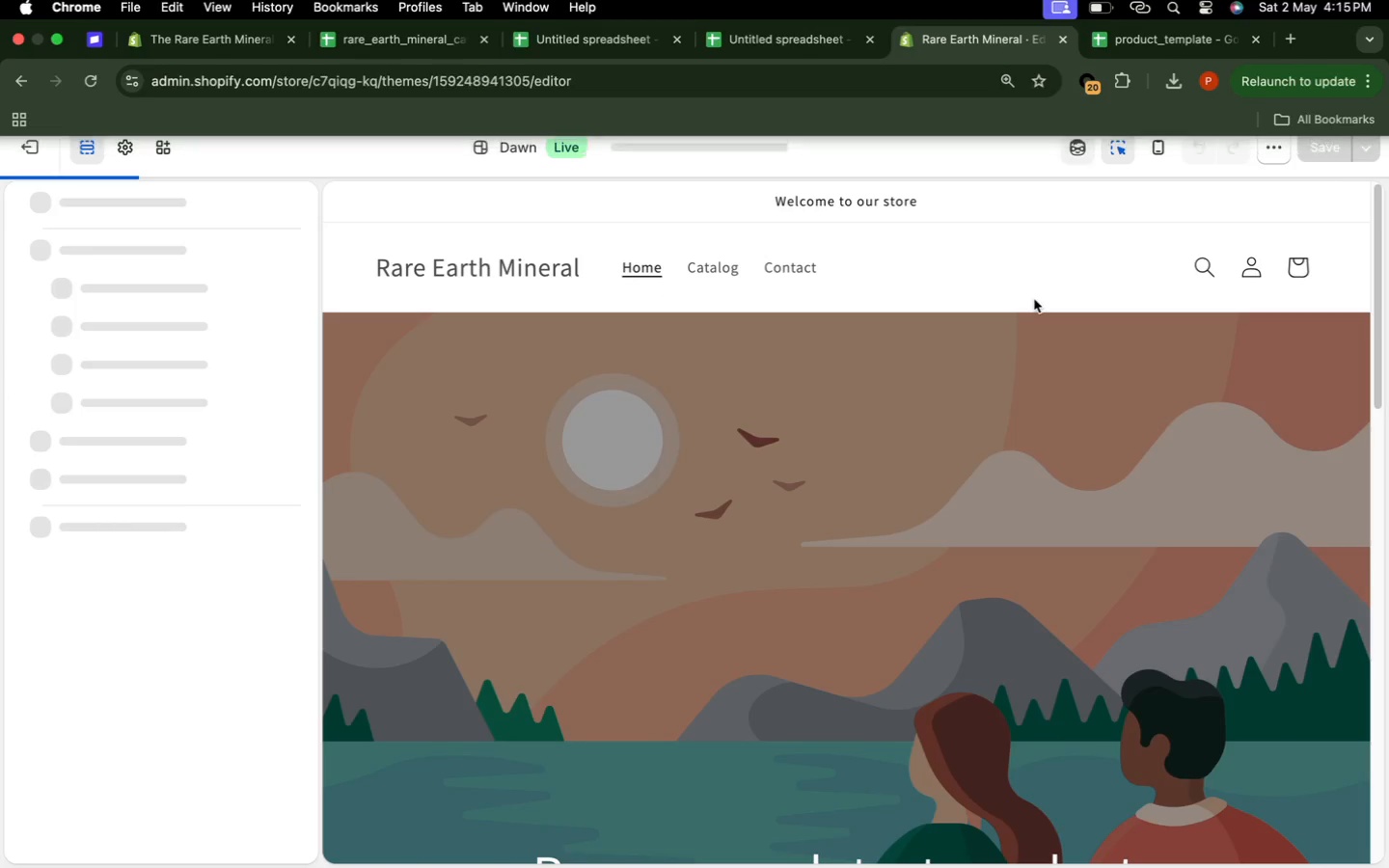 
wait(16.97)
 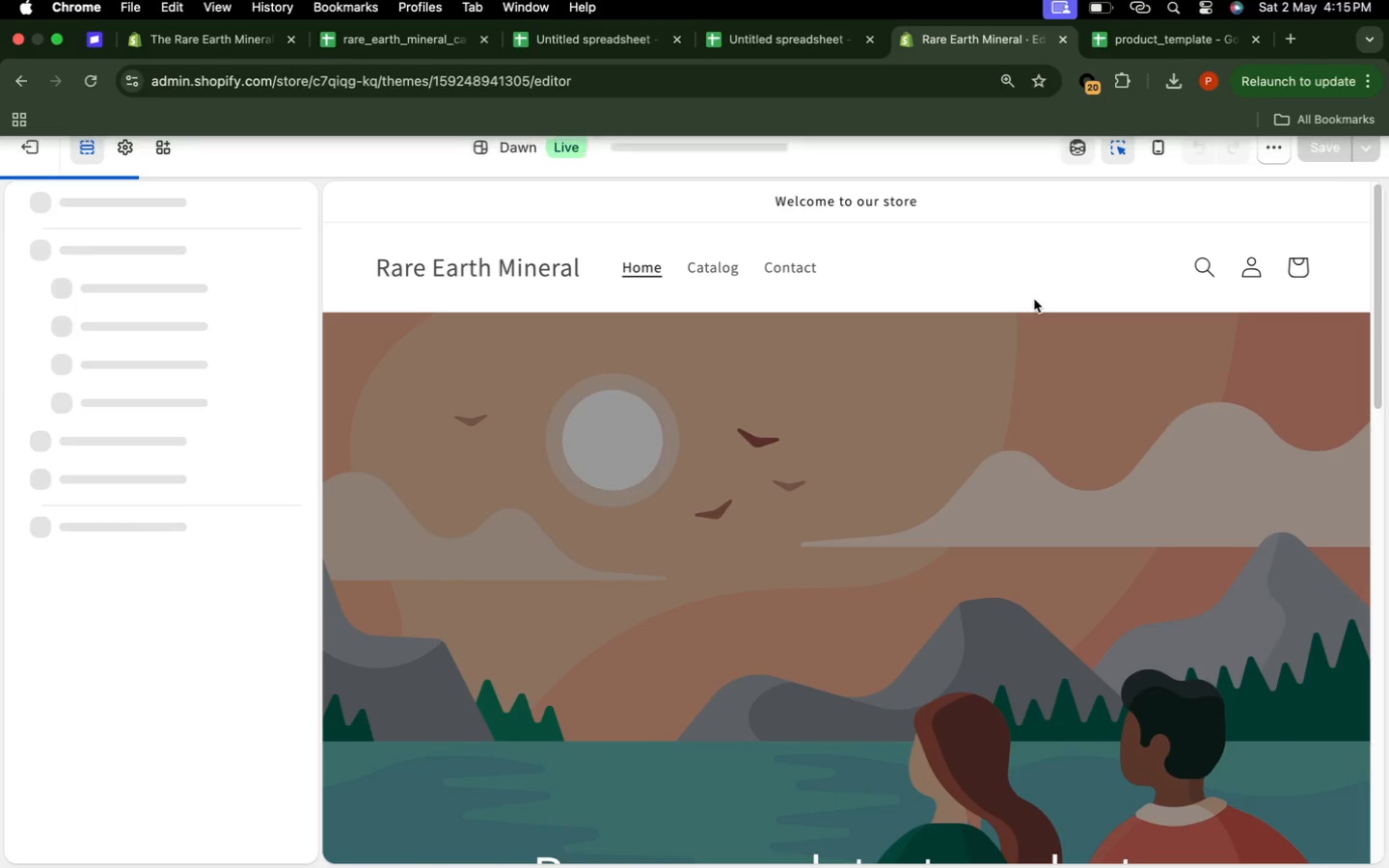 
left_click([1096, 12])
 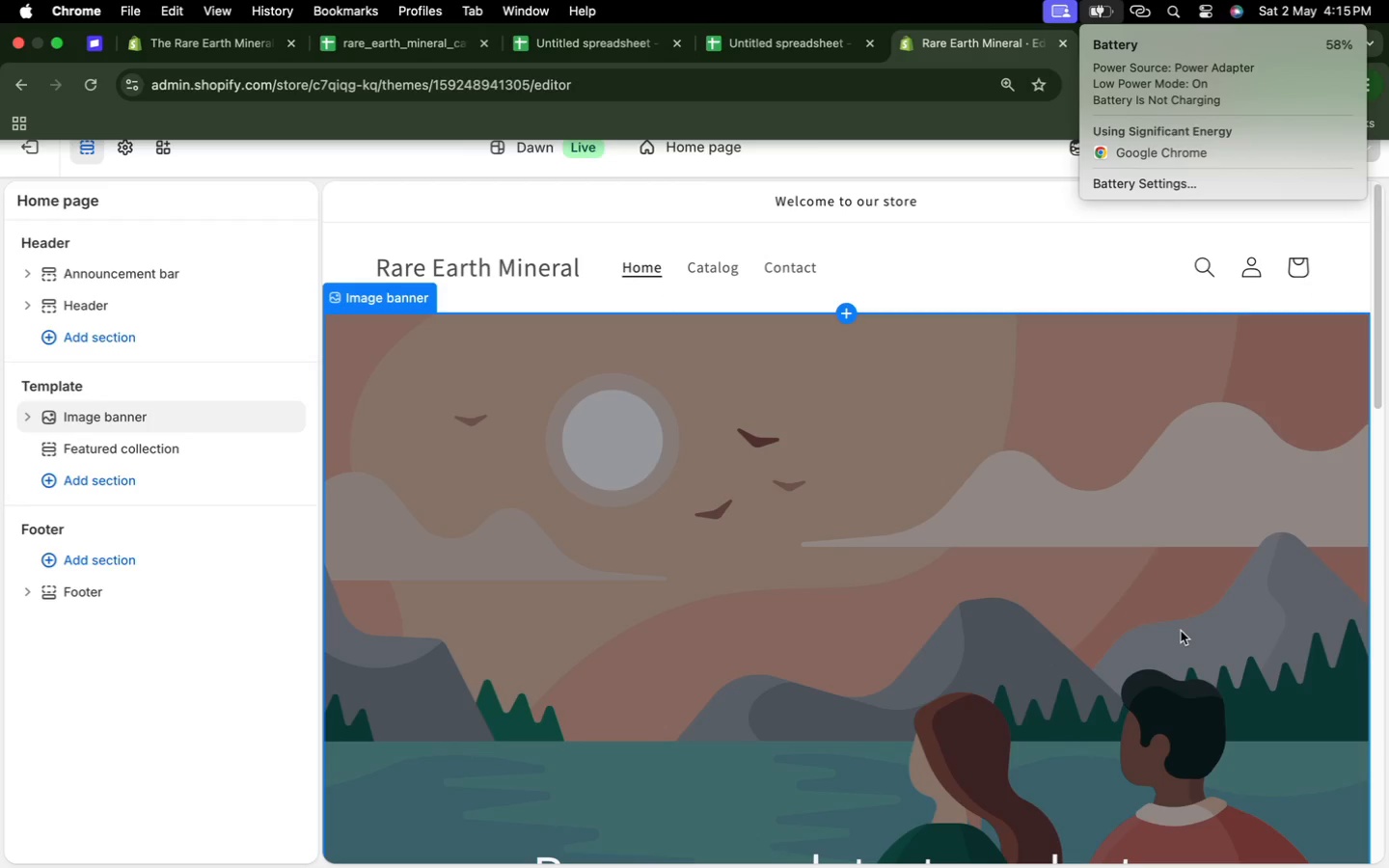 
wait(17.95)
 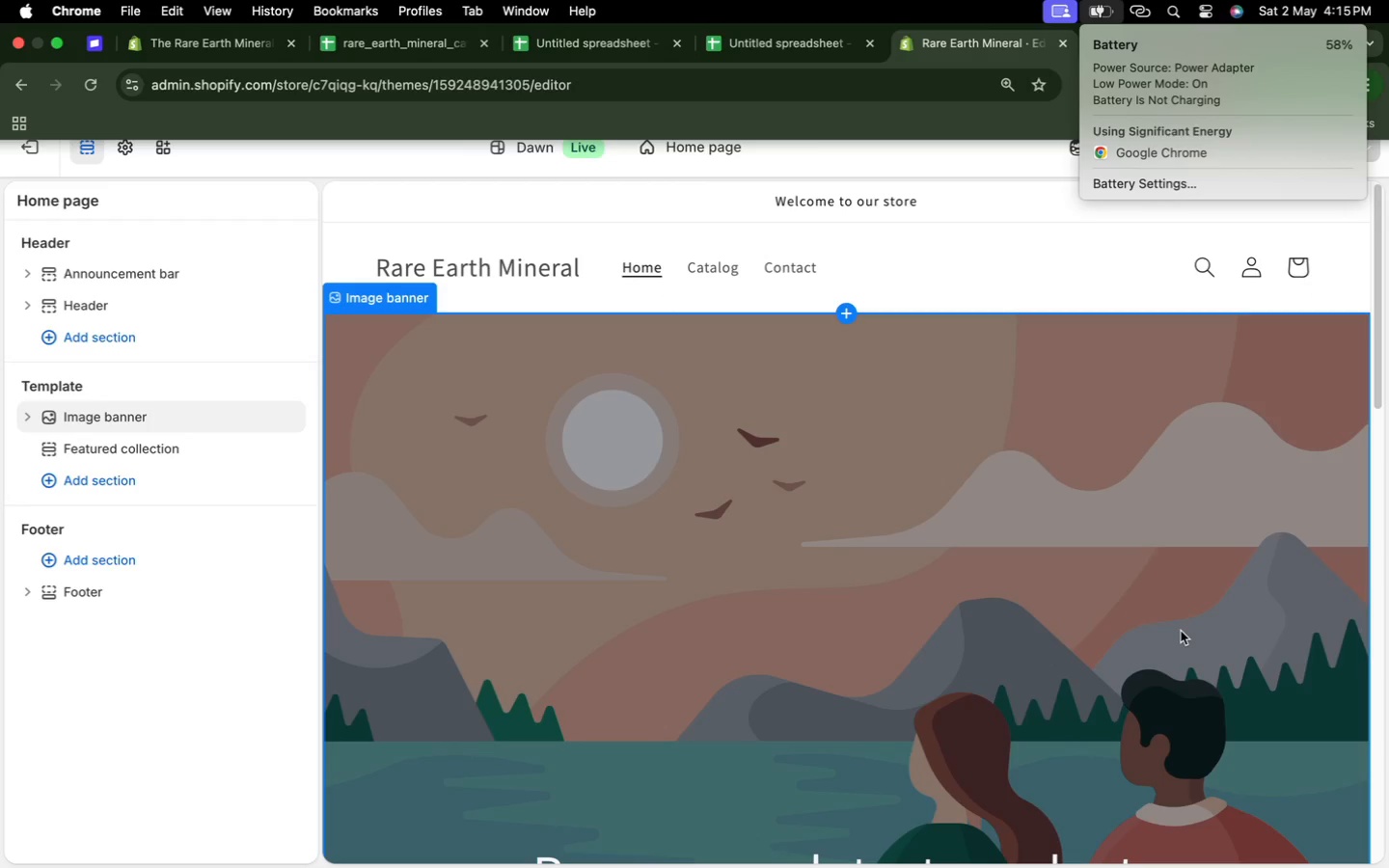 
left_click([991, 277])
 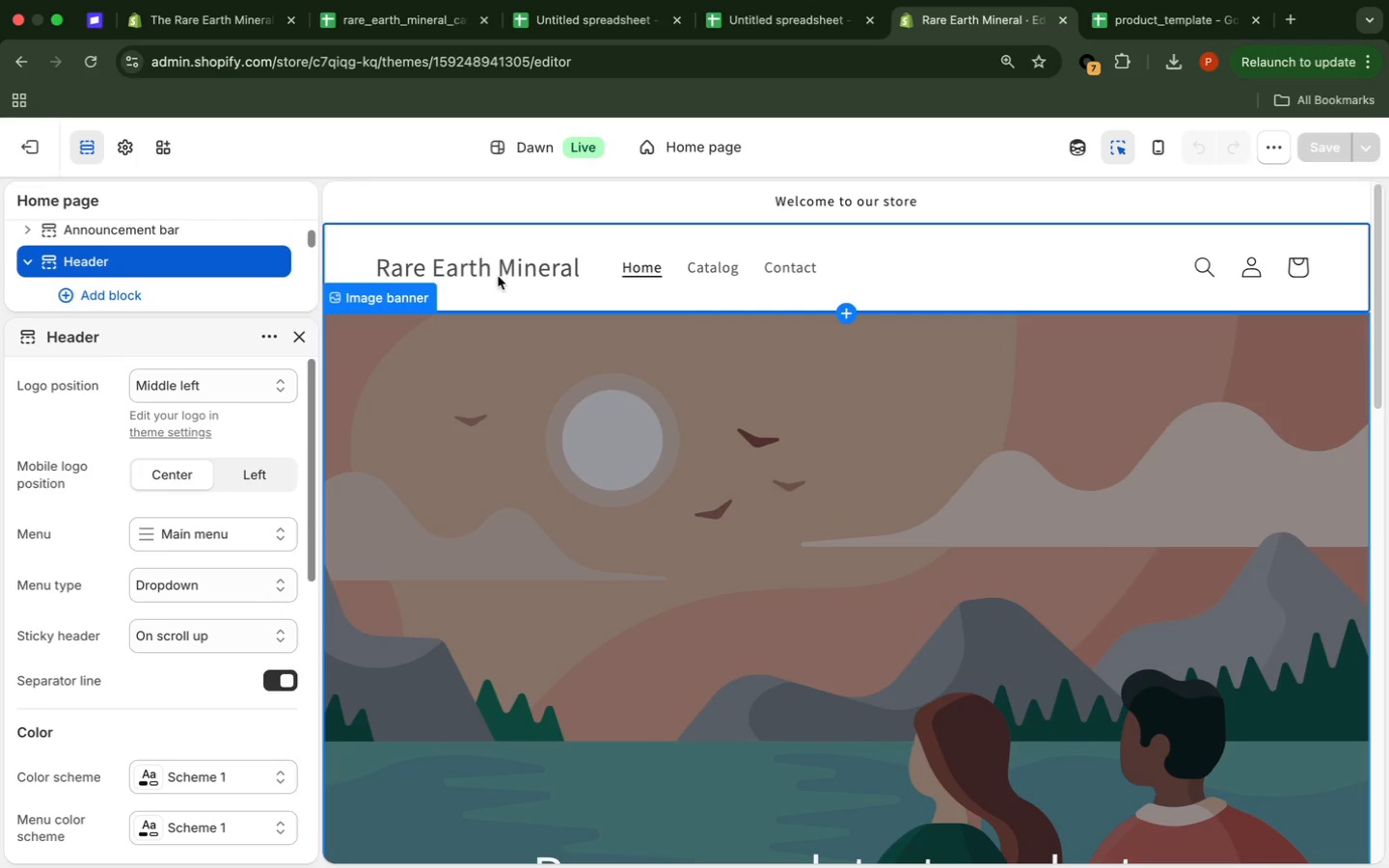 
wait(6.87)
 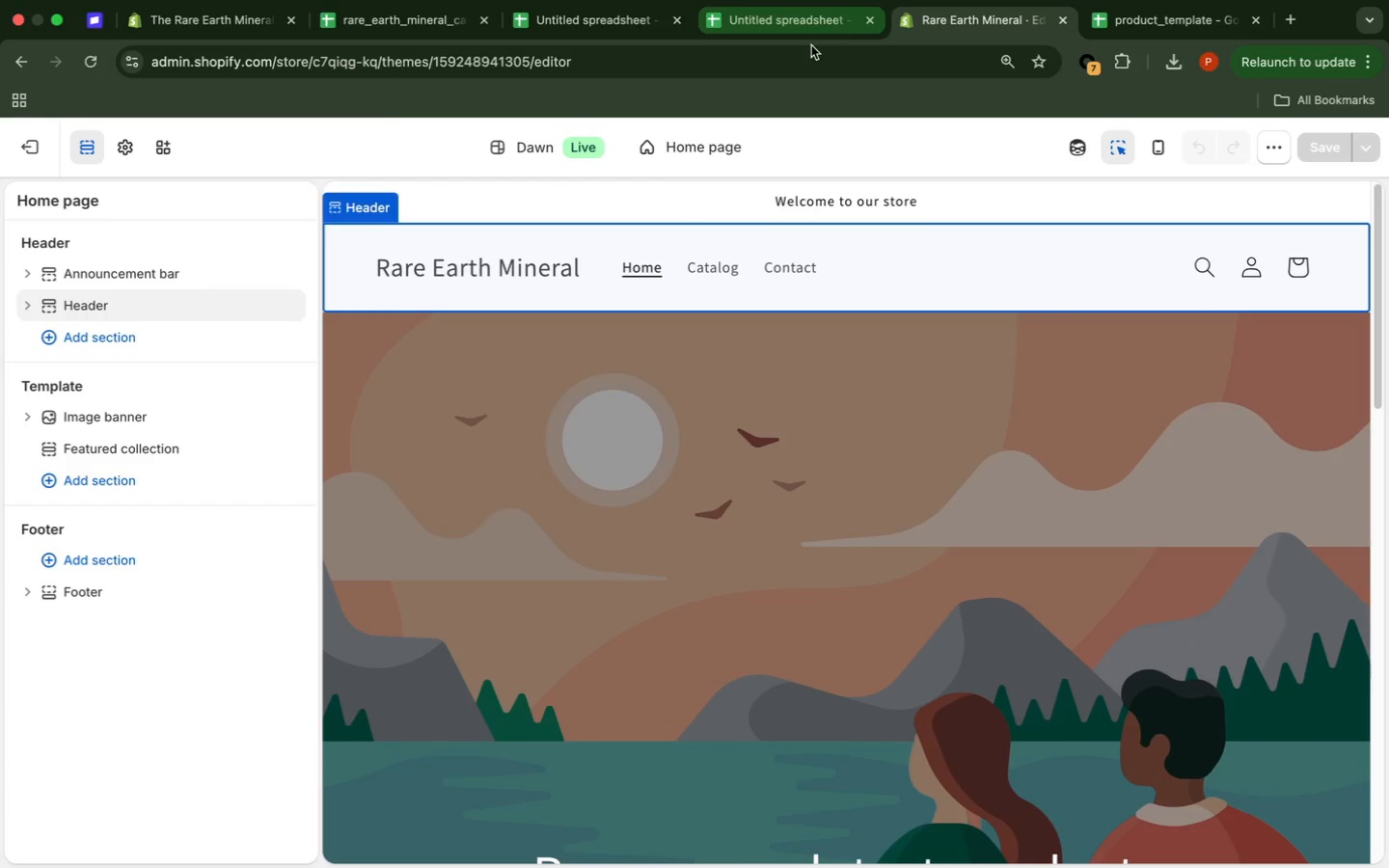 
left_click([498, 276])
 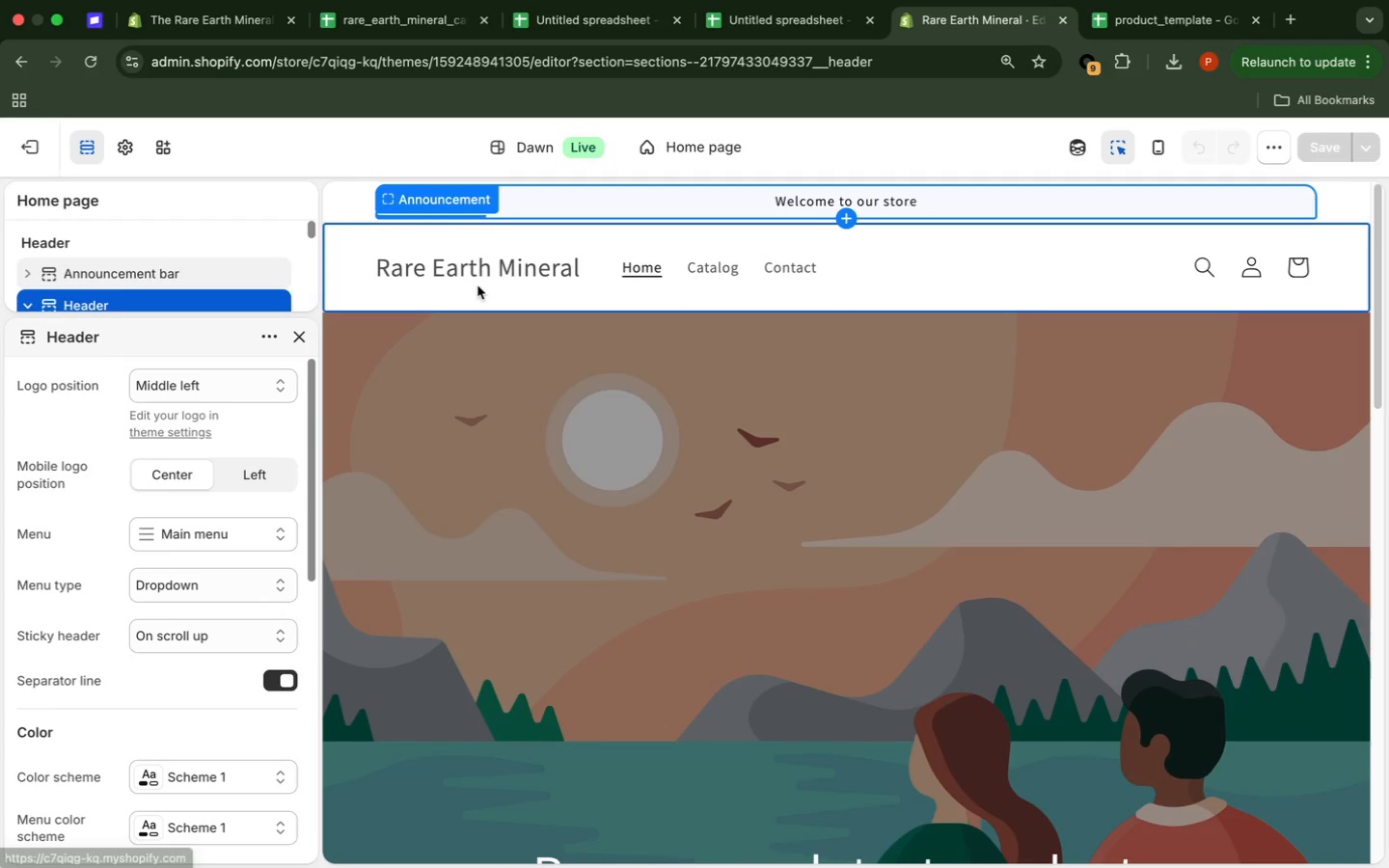 
wait(16.51)
 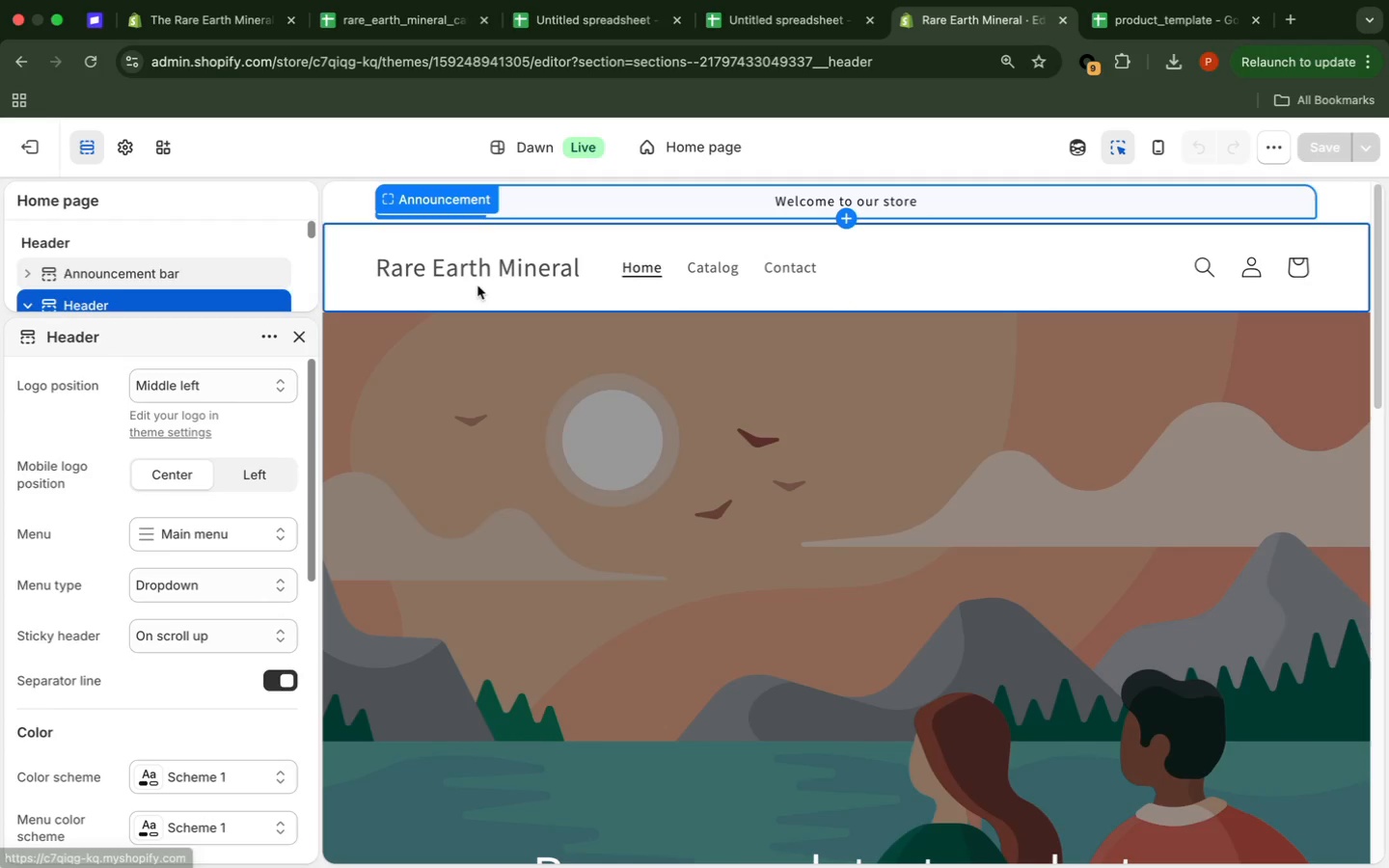 
mouse_move([213, 275])
 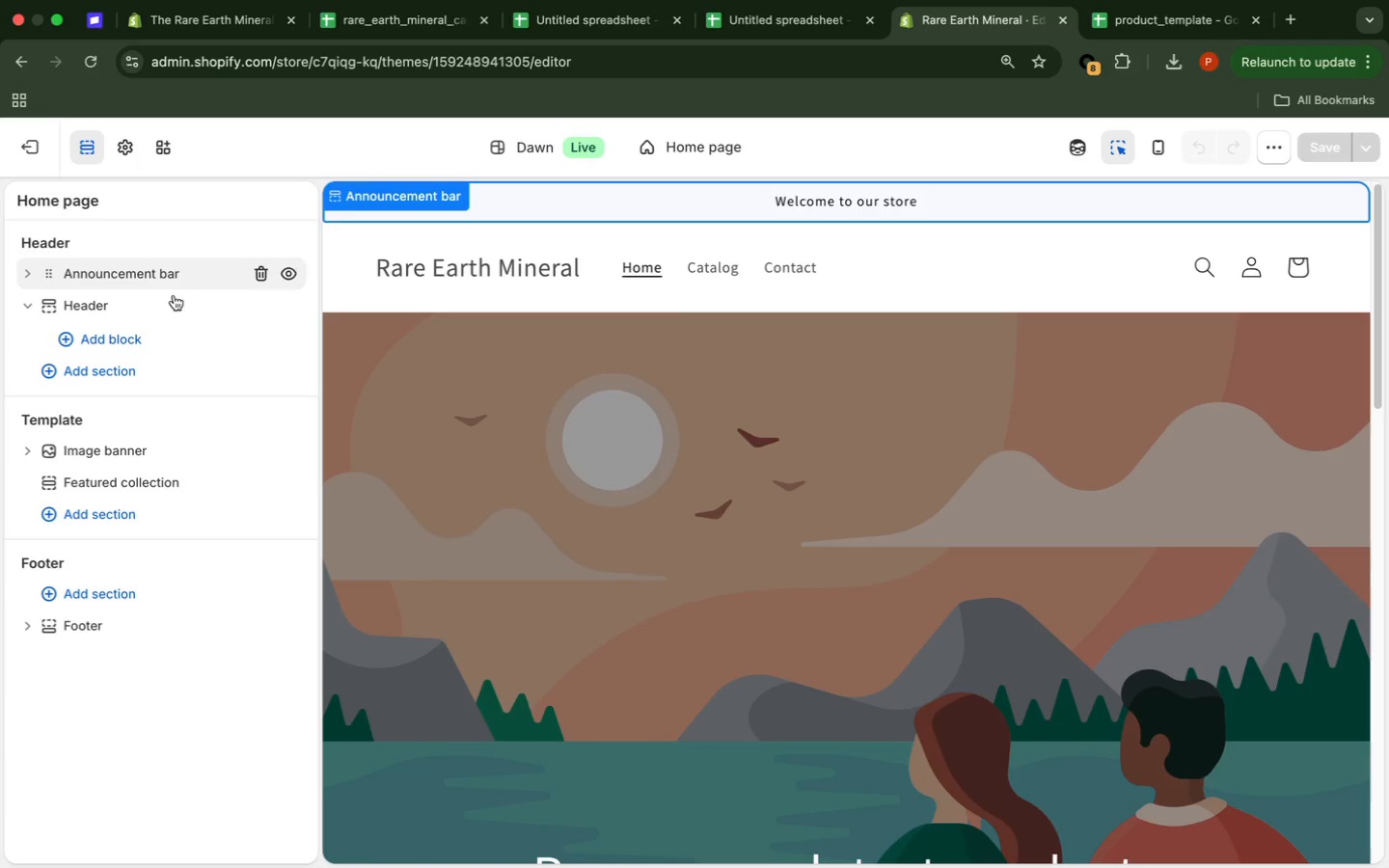 
mouse_move([172, 309])
 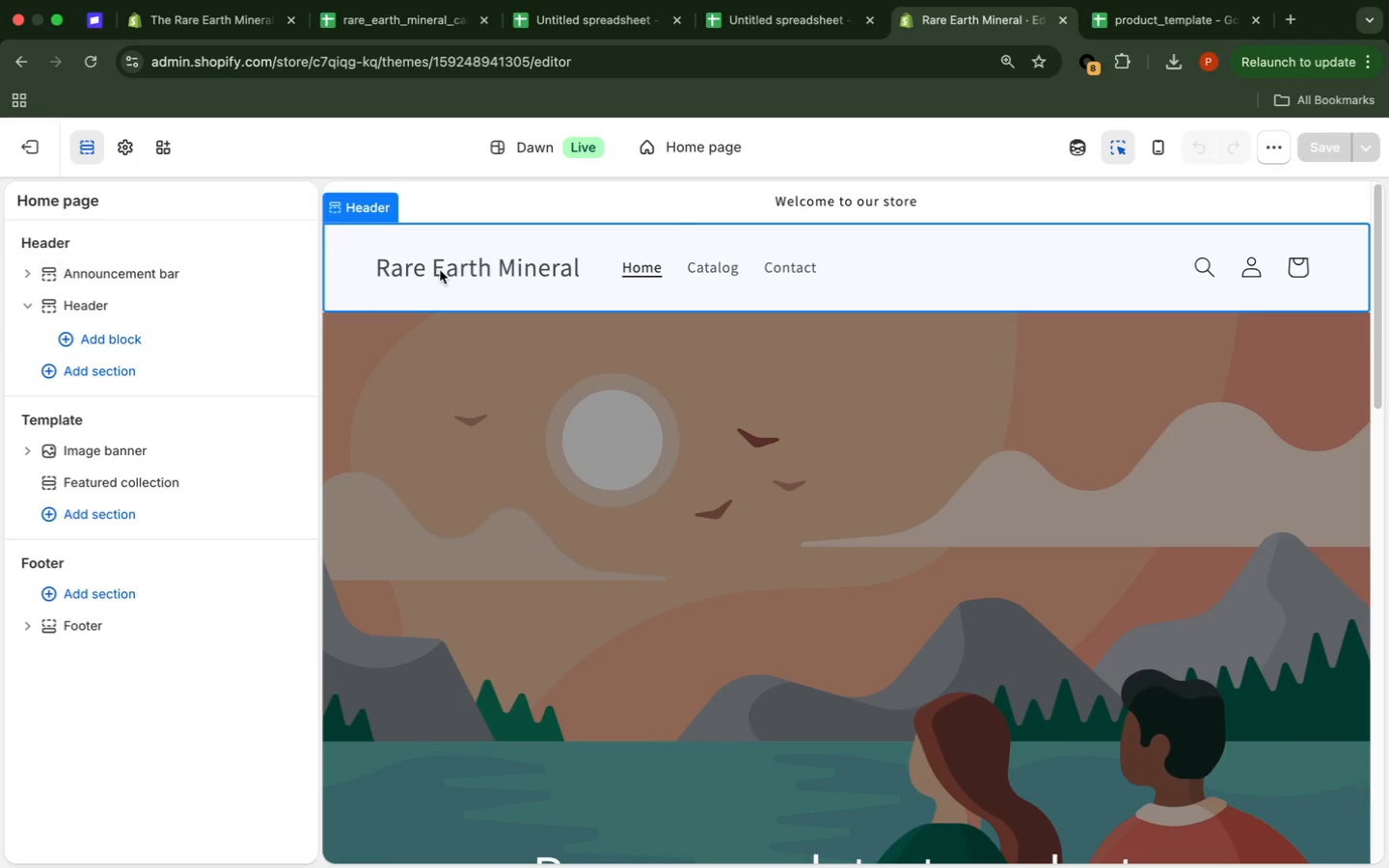 
left_click([440, 270])
 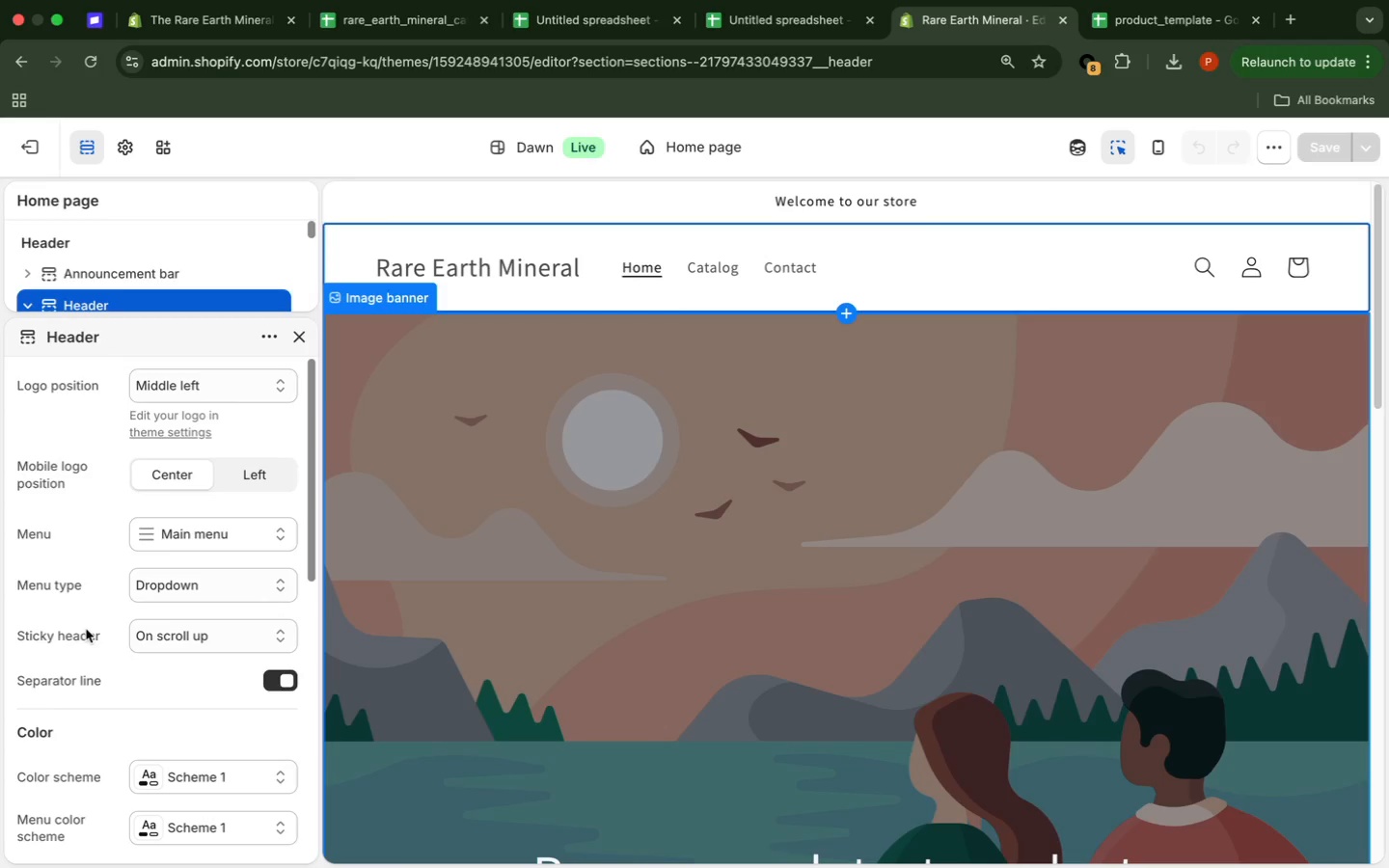 
wait(57.5)
 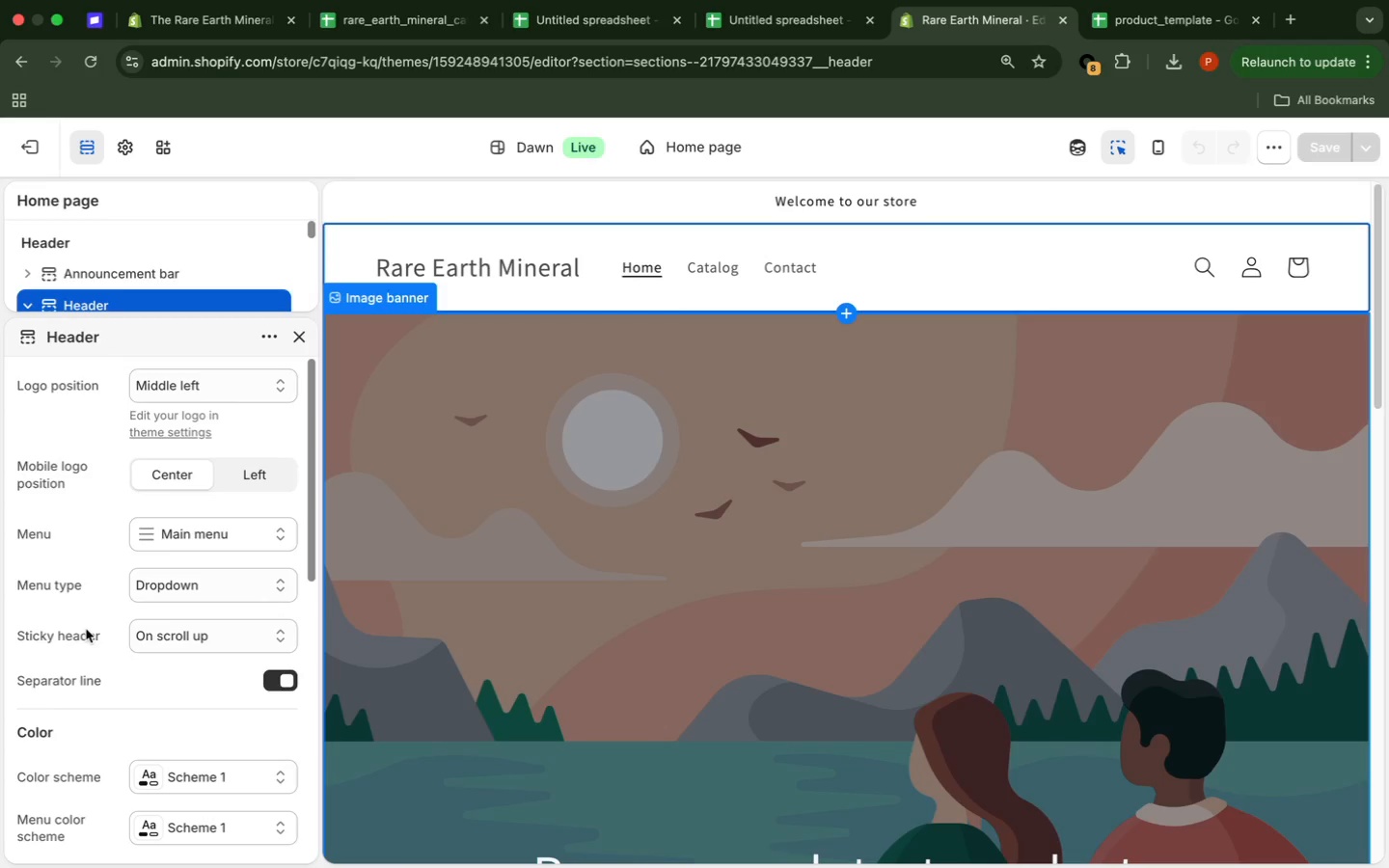 
left_click([282, 388])
 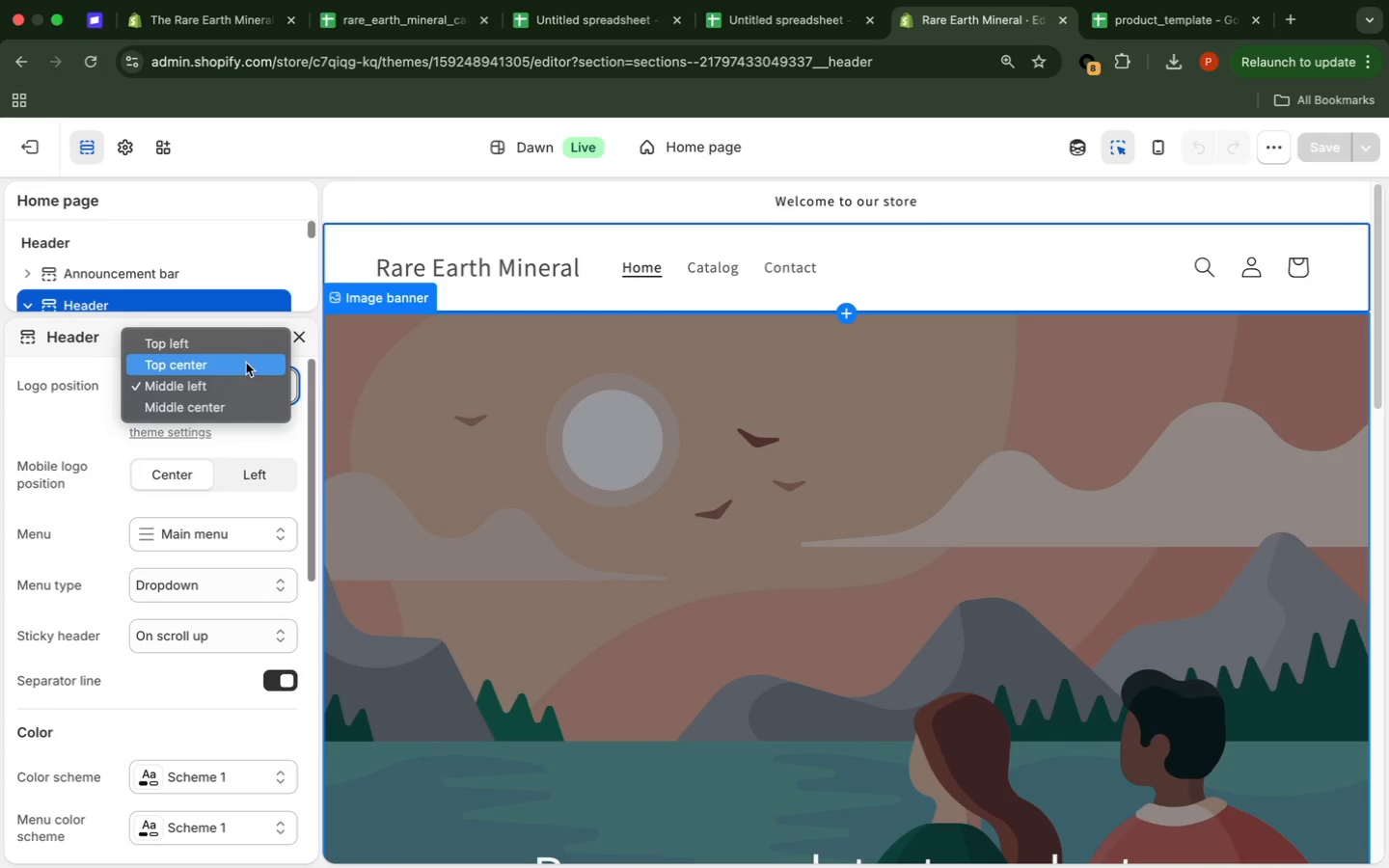 
left_click([244, 366])
 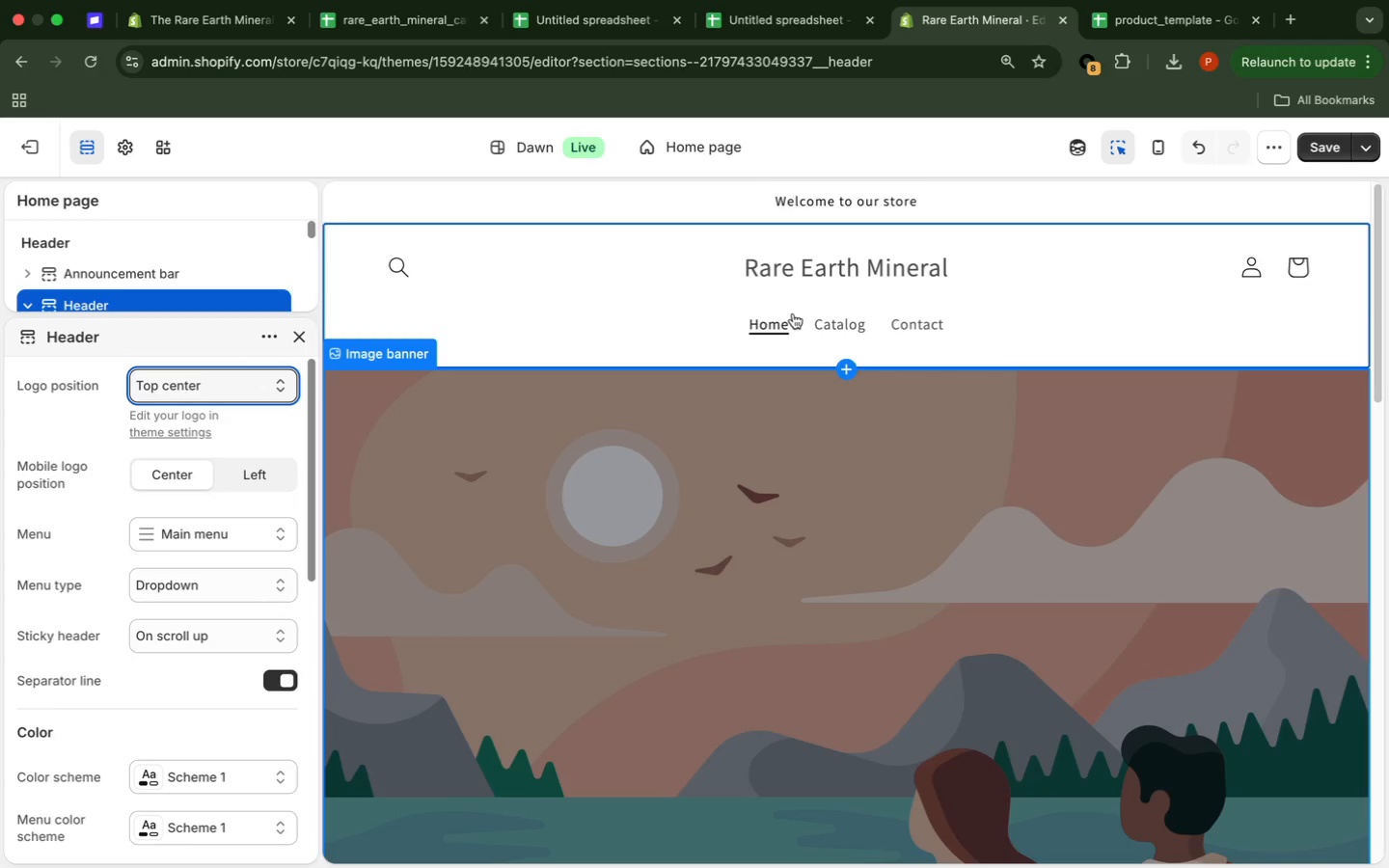 
wait(12.51)
 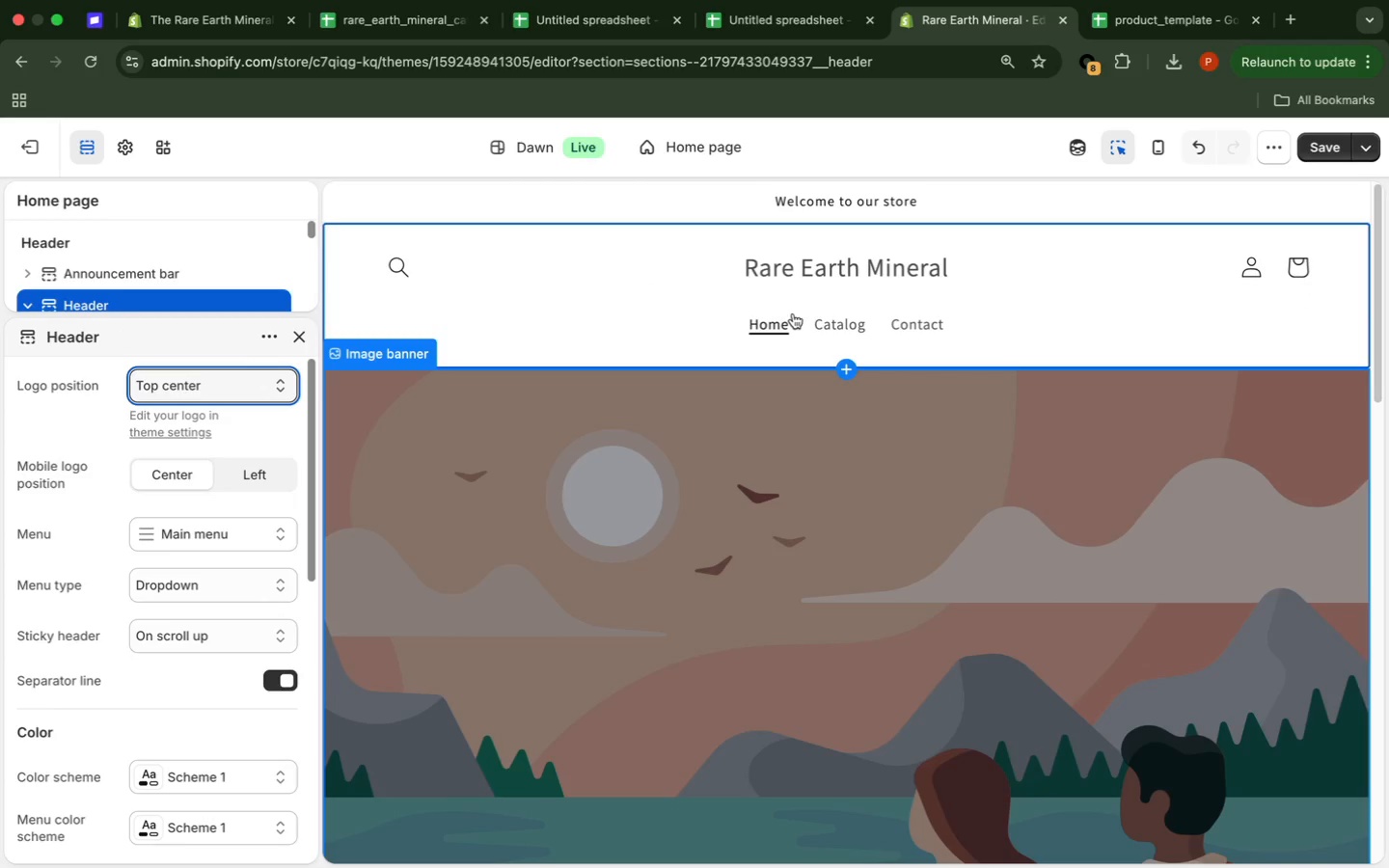 
left_click_drag(start_coordinate=[313, 410], to_coordinate=[300, 473])
 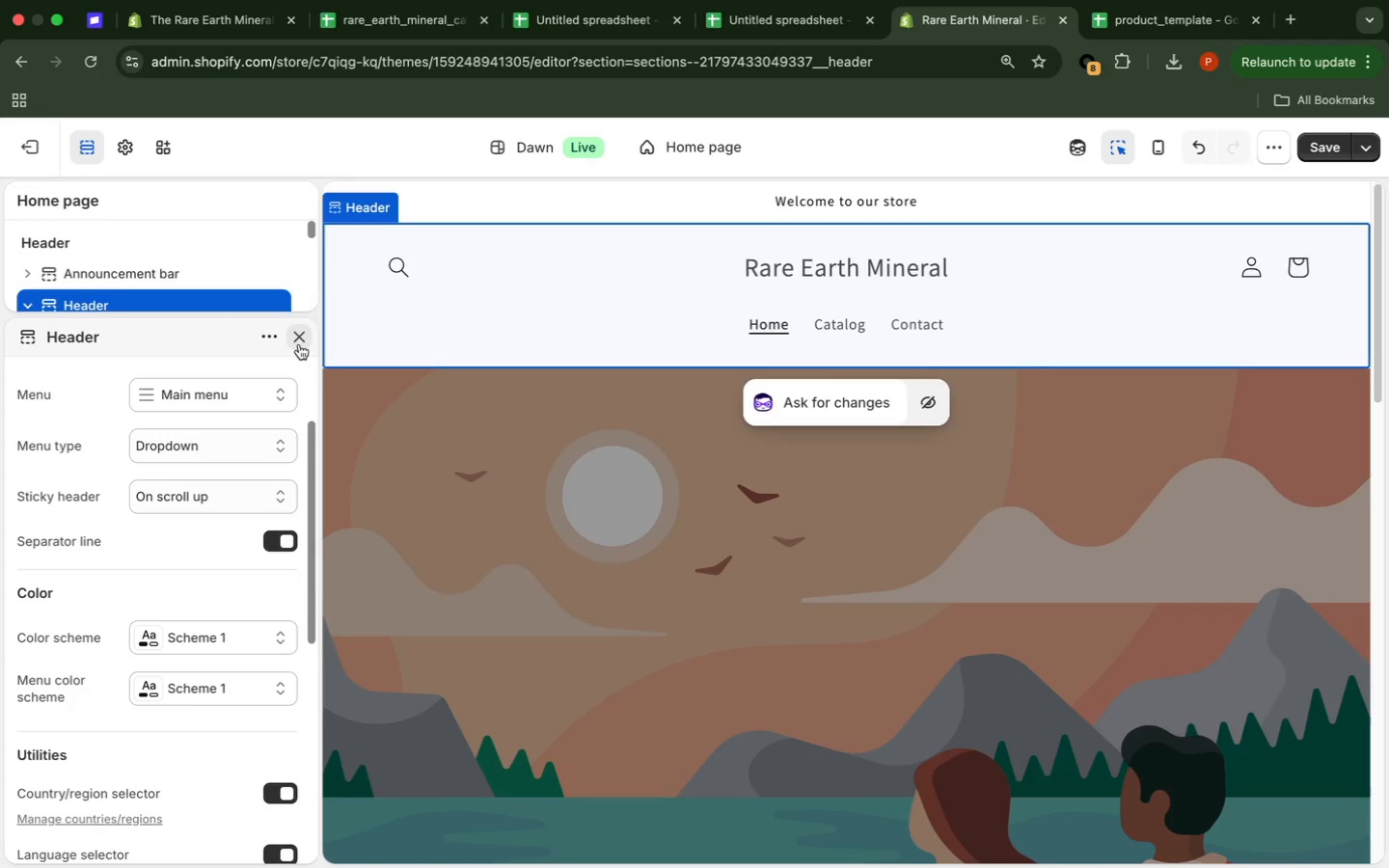 
left_click([299, 344])
 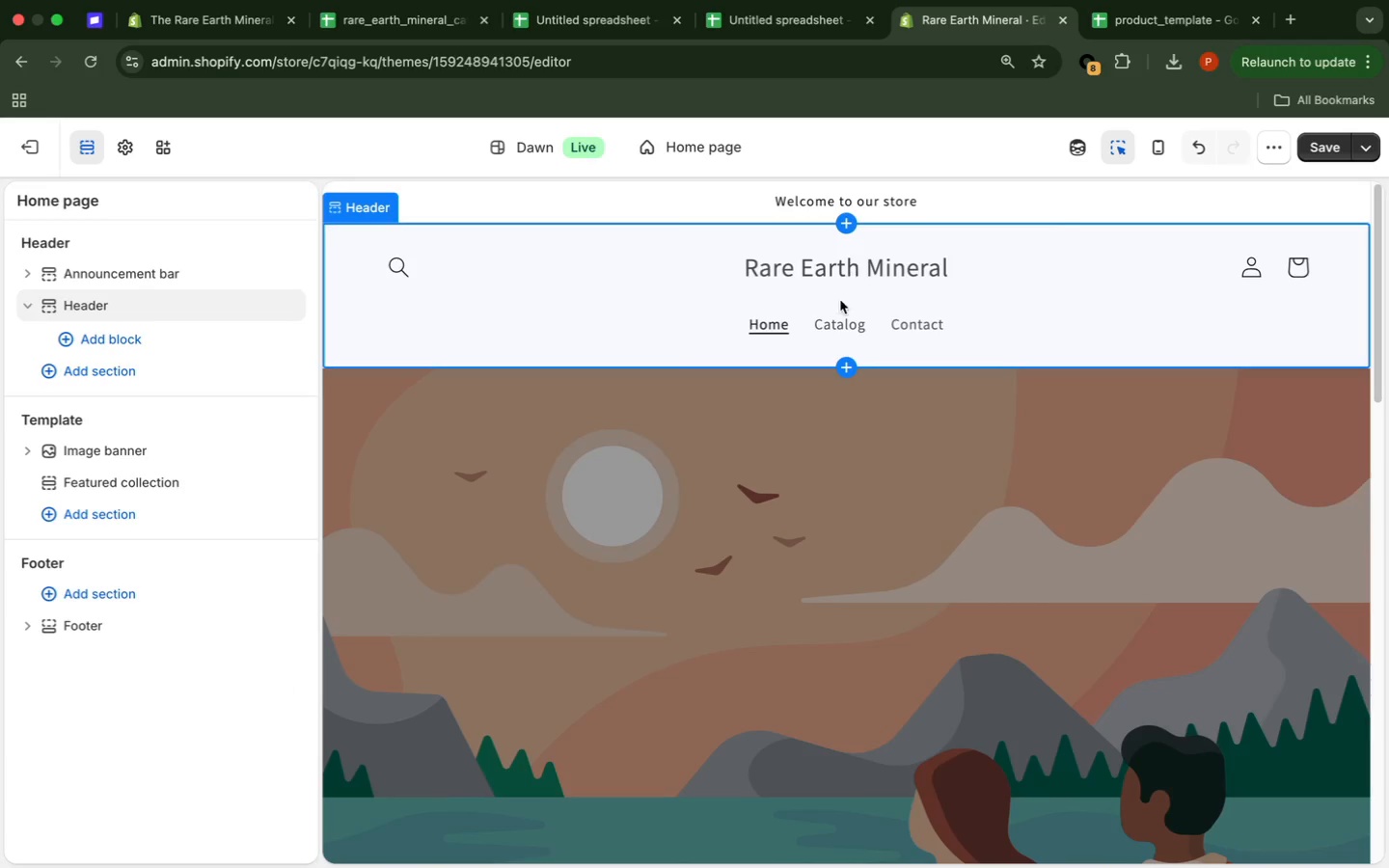 
left_click([840, 325])
 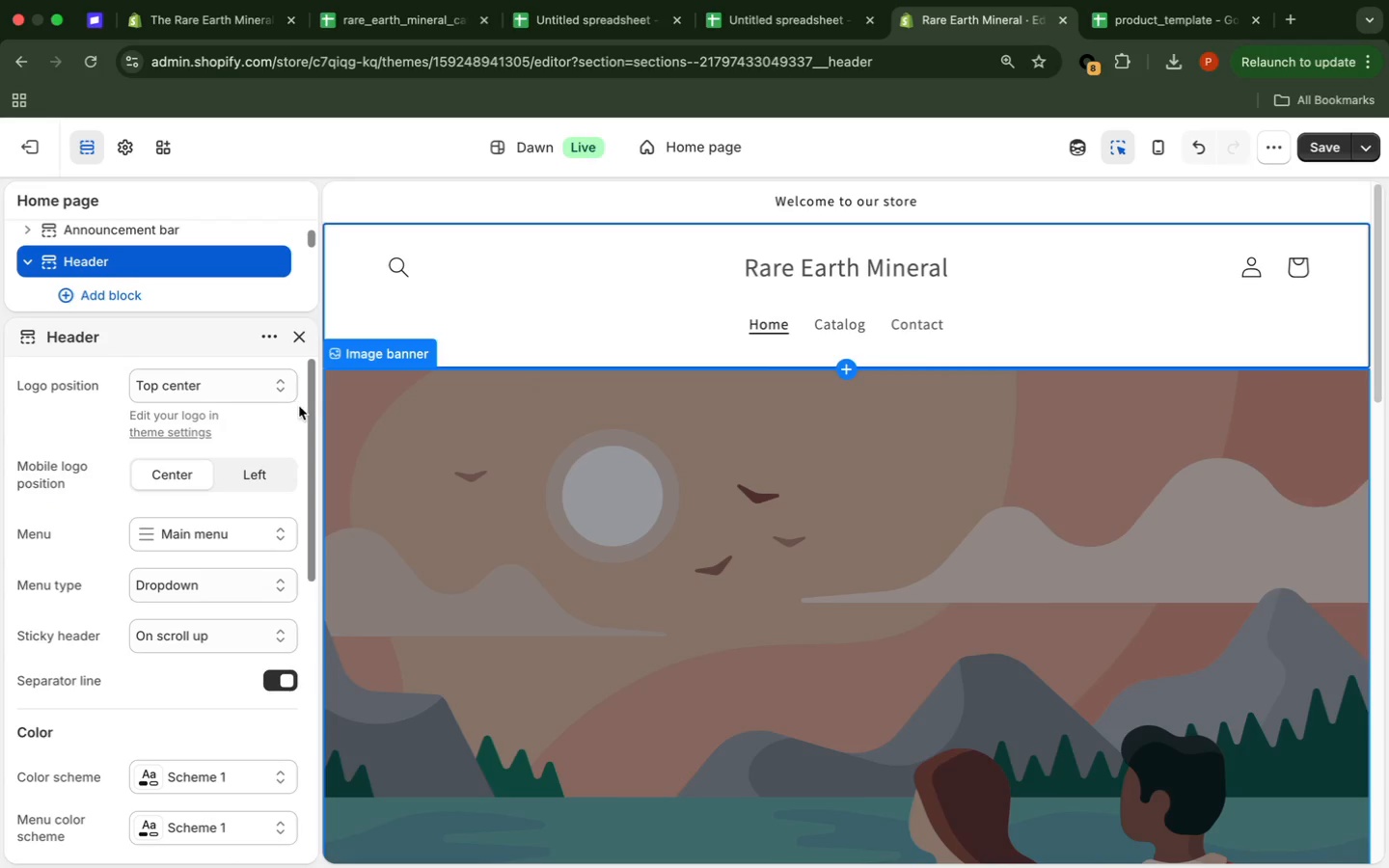 
wait(5.09)
 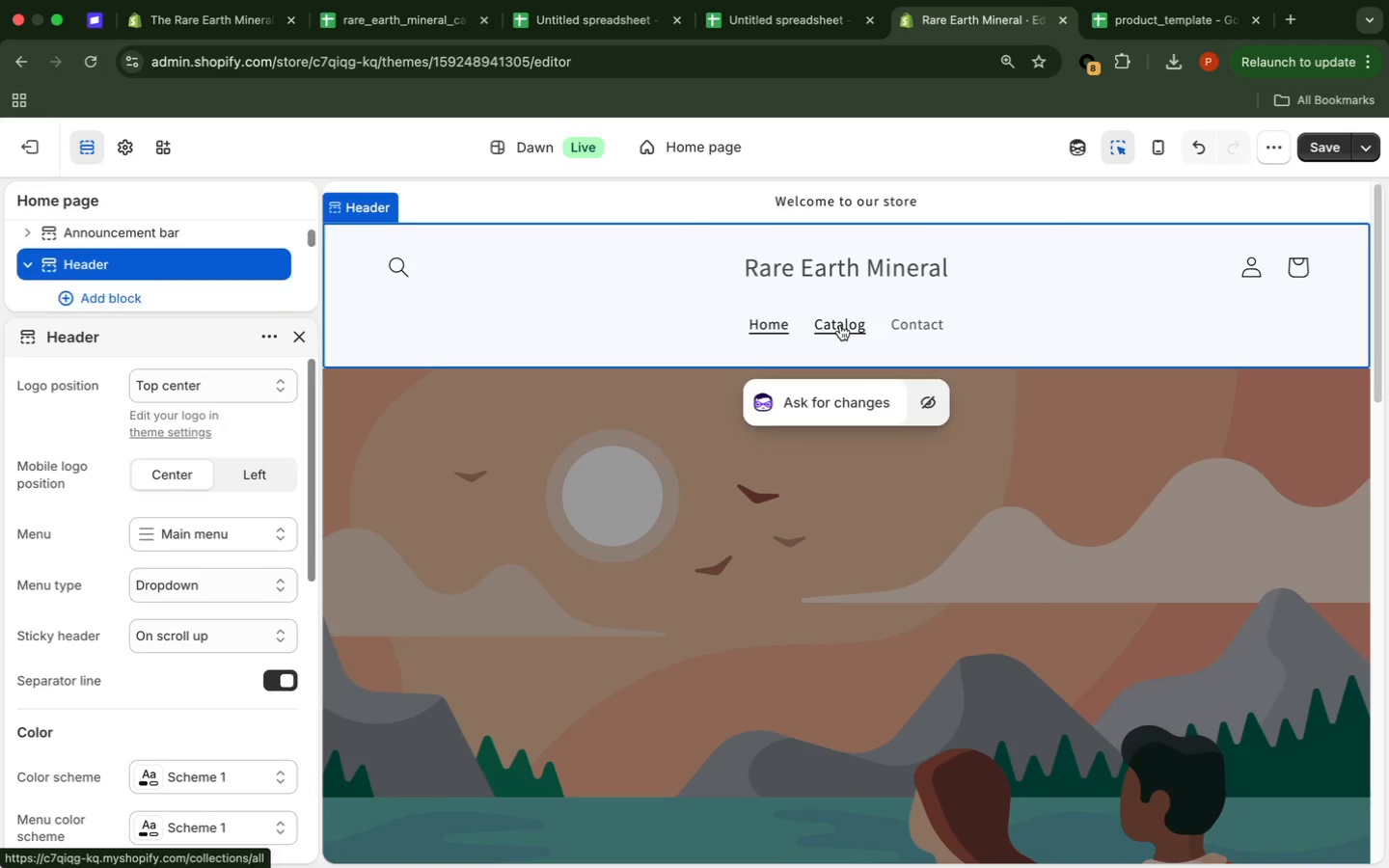 
left_click_drag(start_coordinate=[313, 400], to_coordinate=[291, 328])
 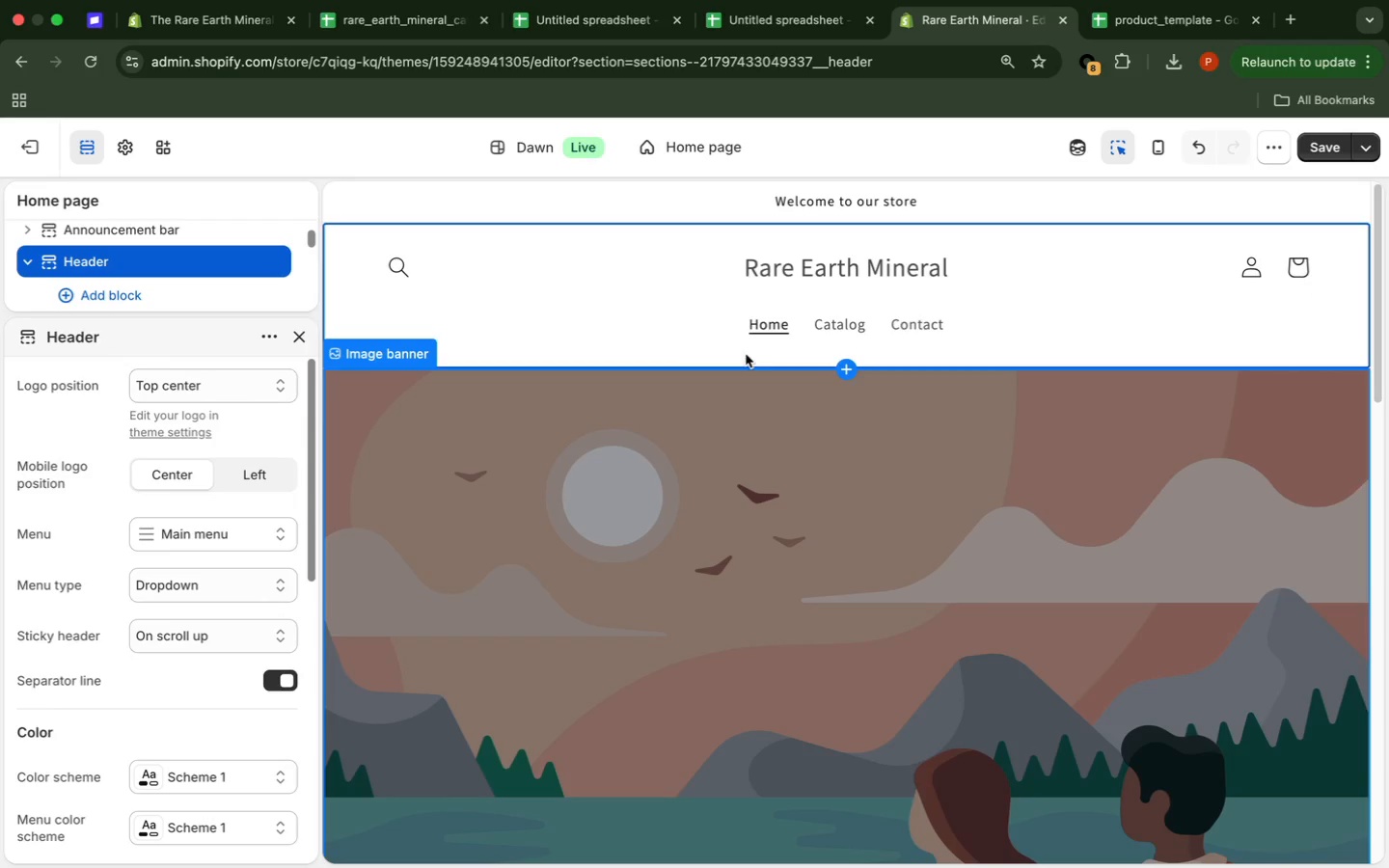 
wait(5.68)
 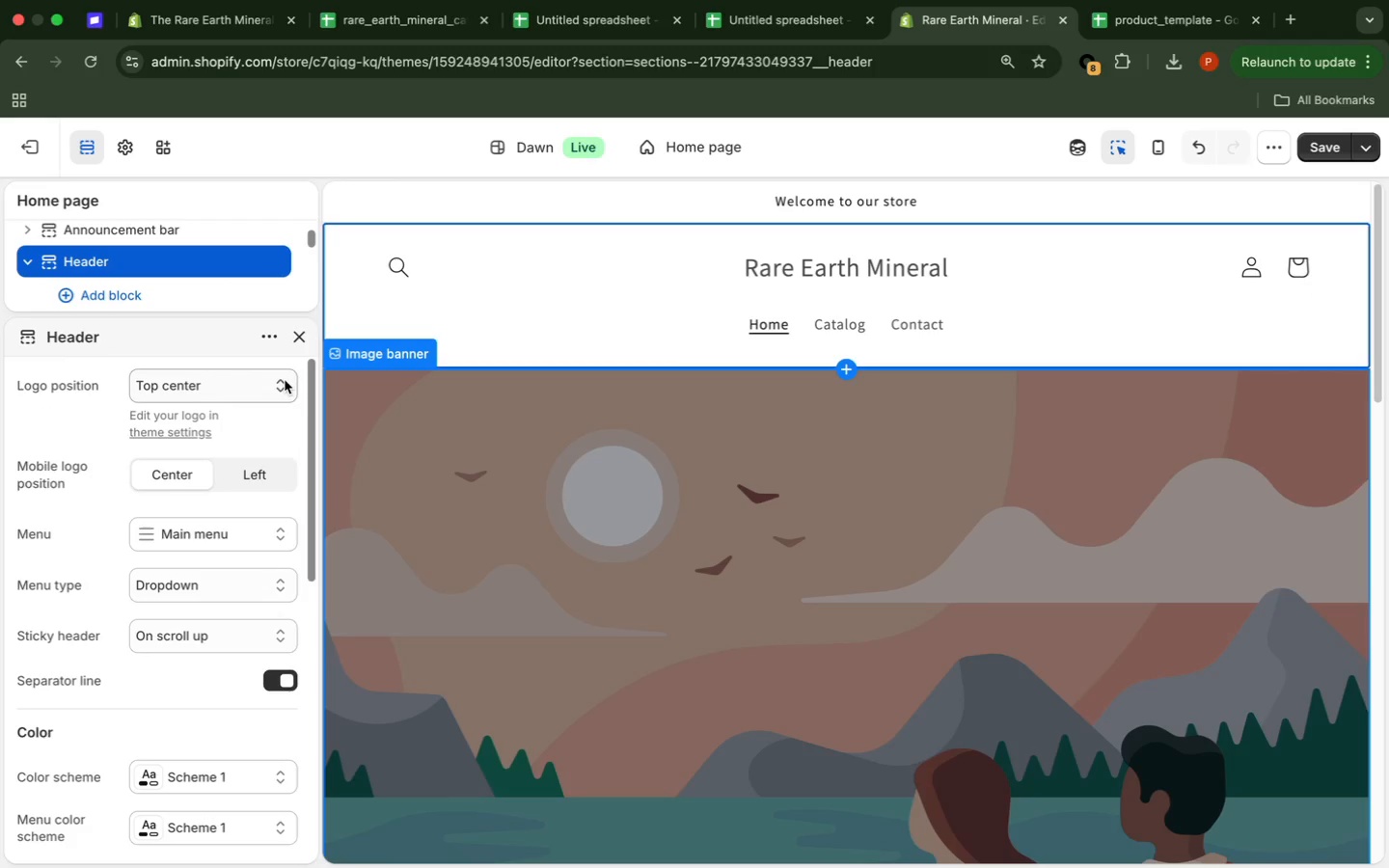 
left_click([855, 323])
 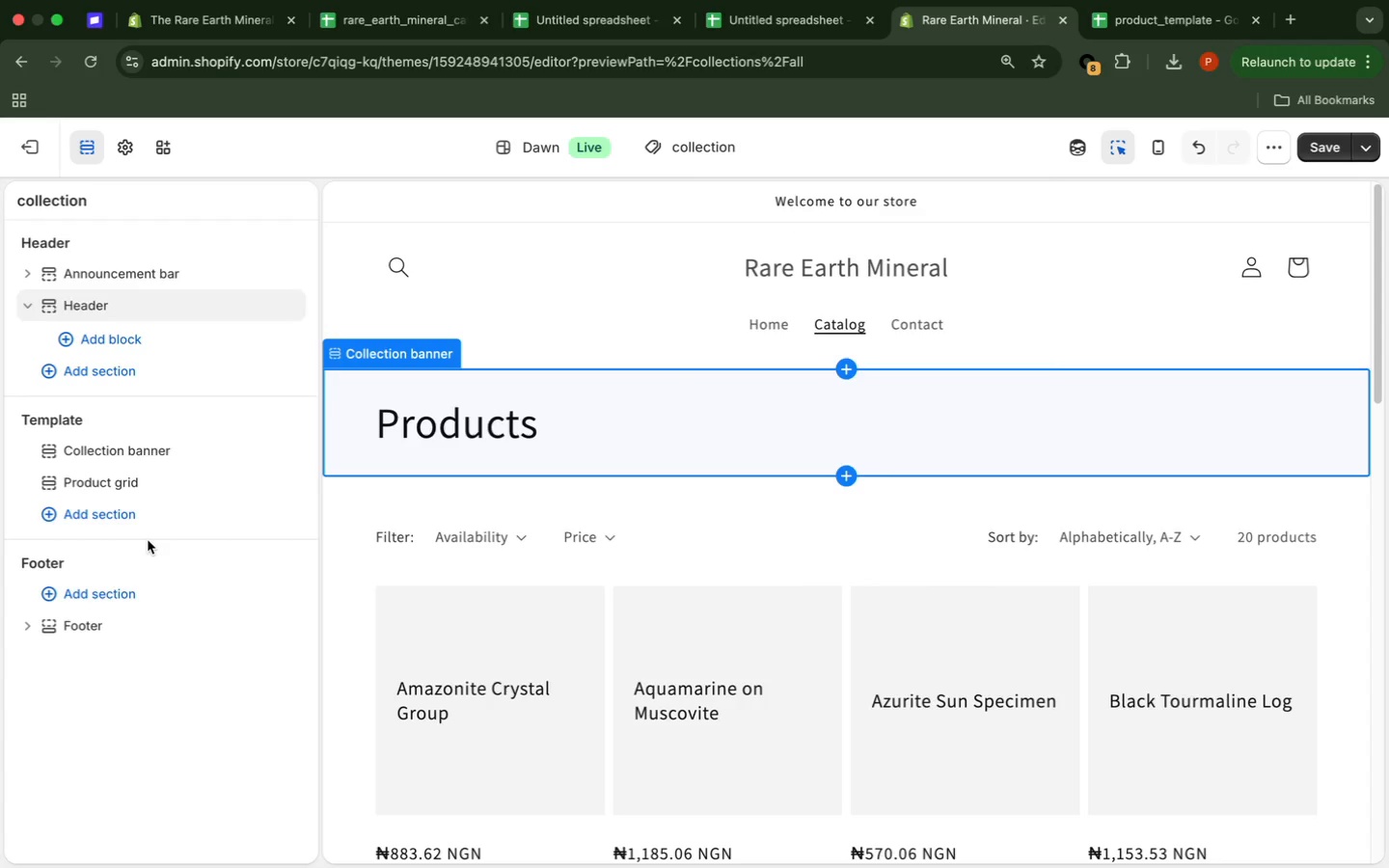 
wait(7.95)
 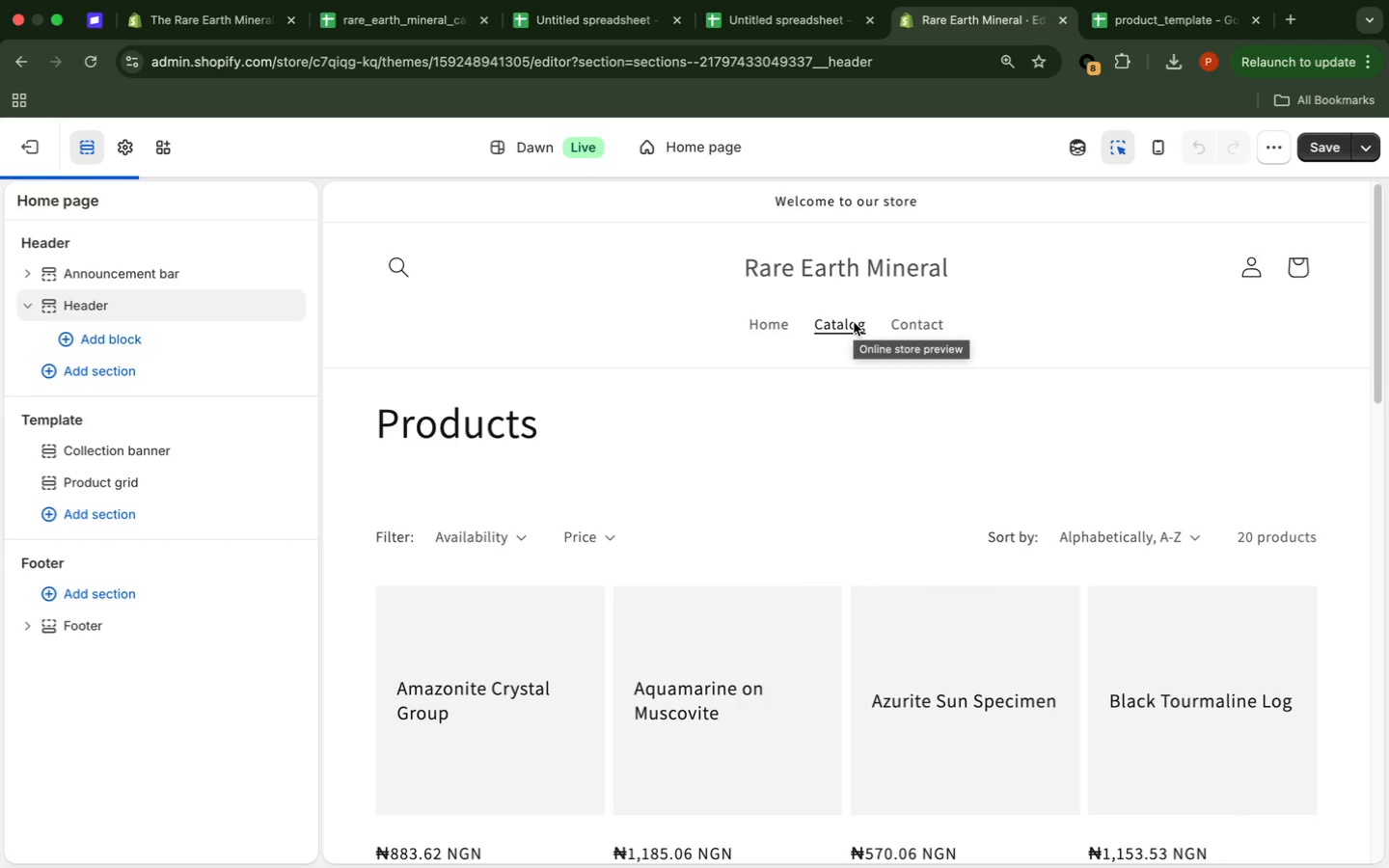 
mouse_move([188, 447])
 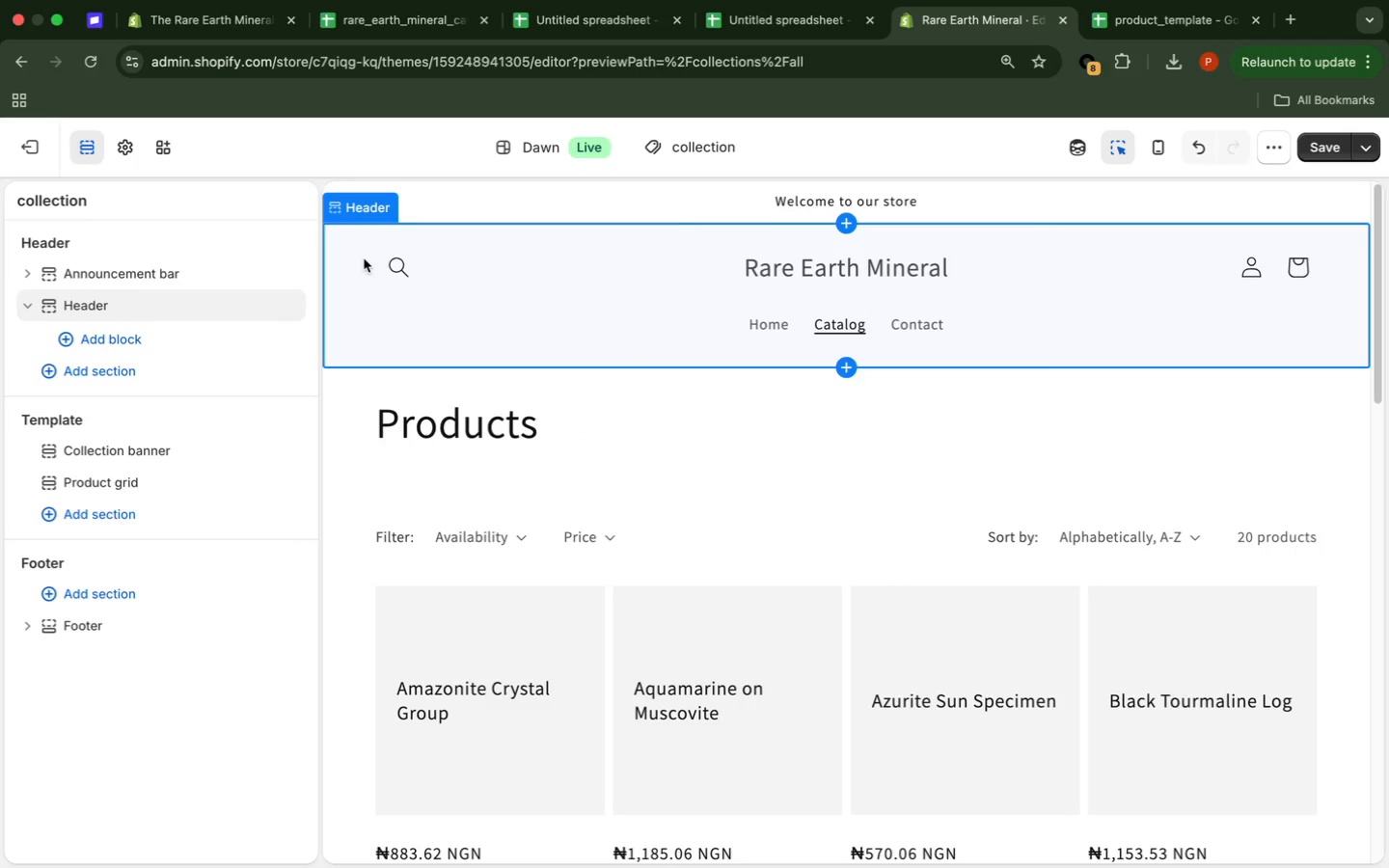 
left_click([745, 257])
 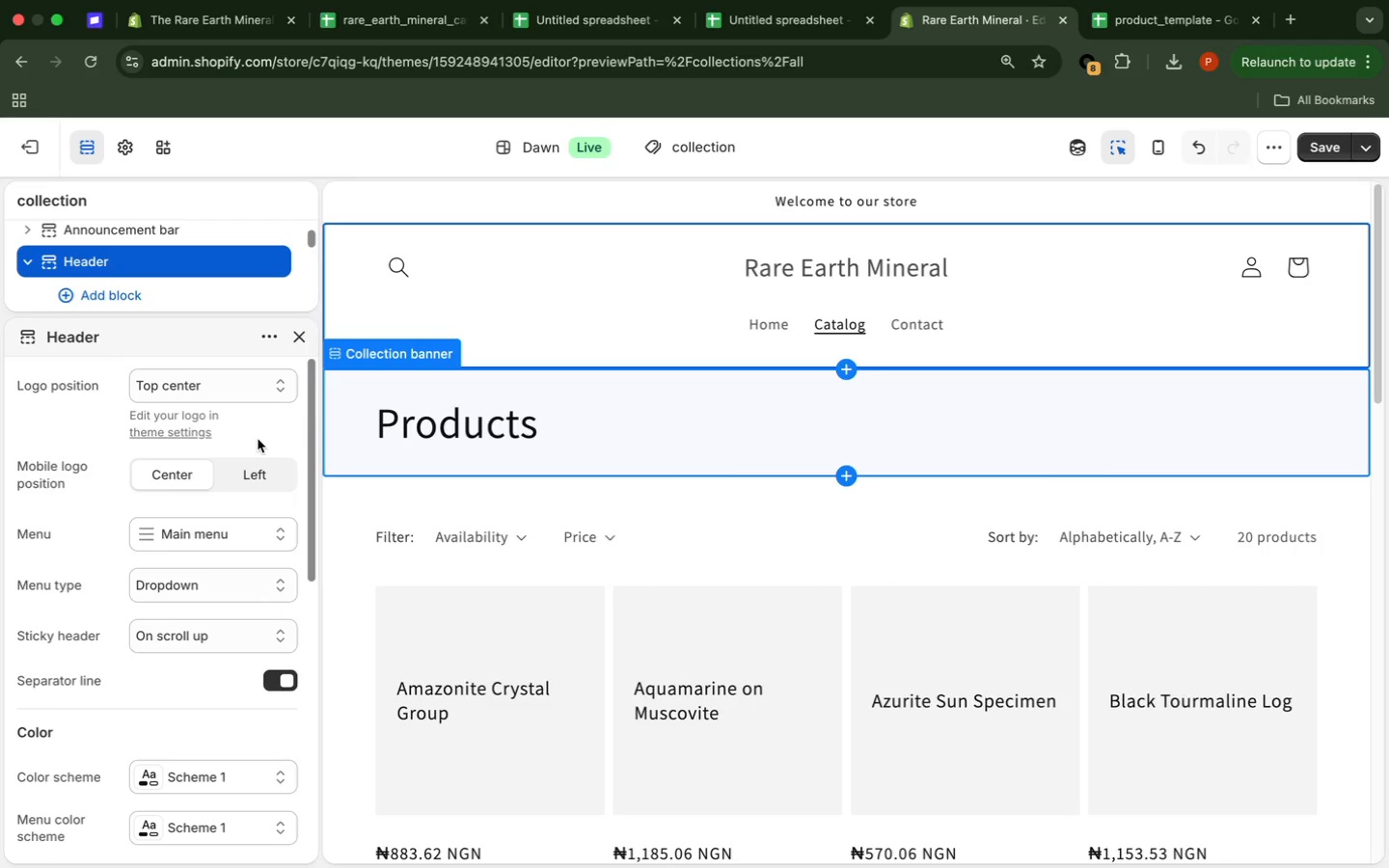 
left_click([273, 529])
 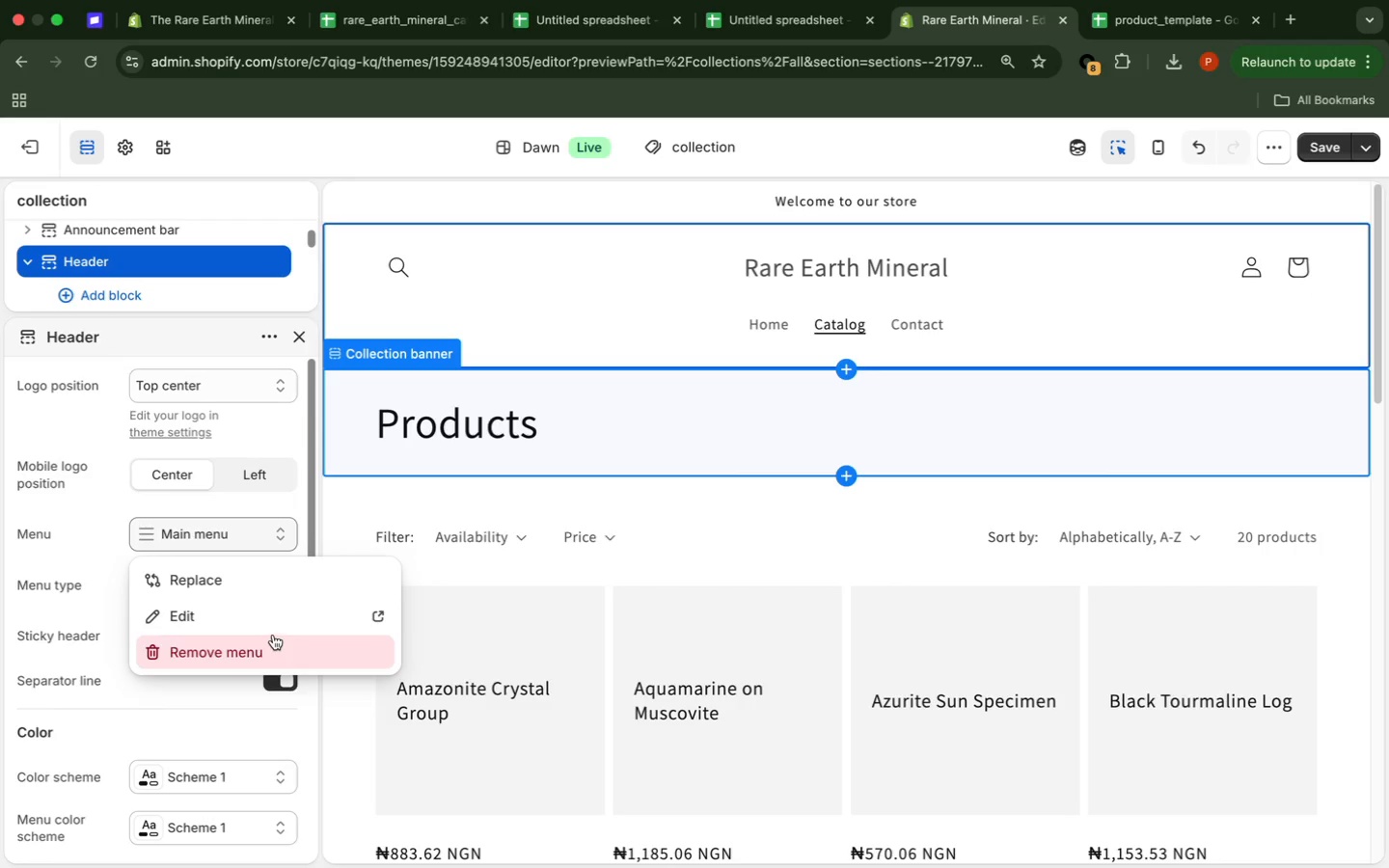 
left_click([277, 621])
 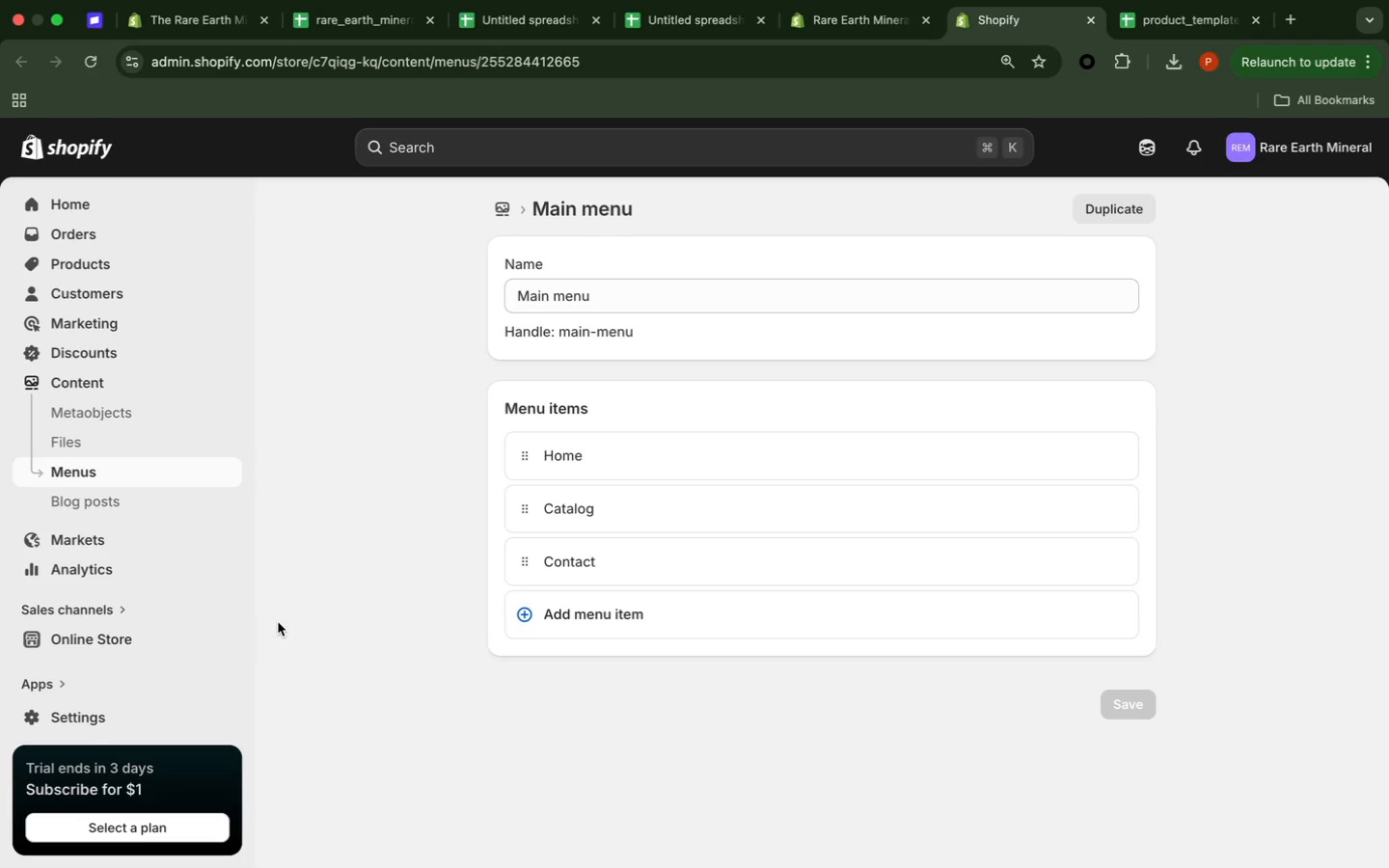 
wait(57.85)
 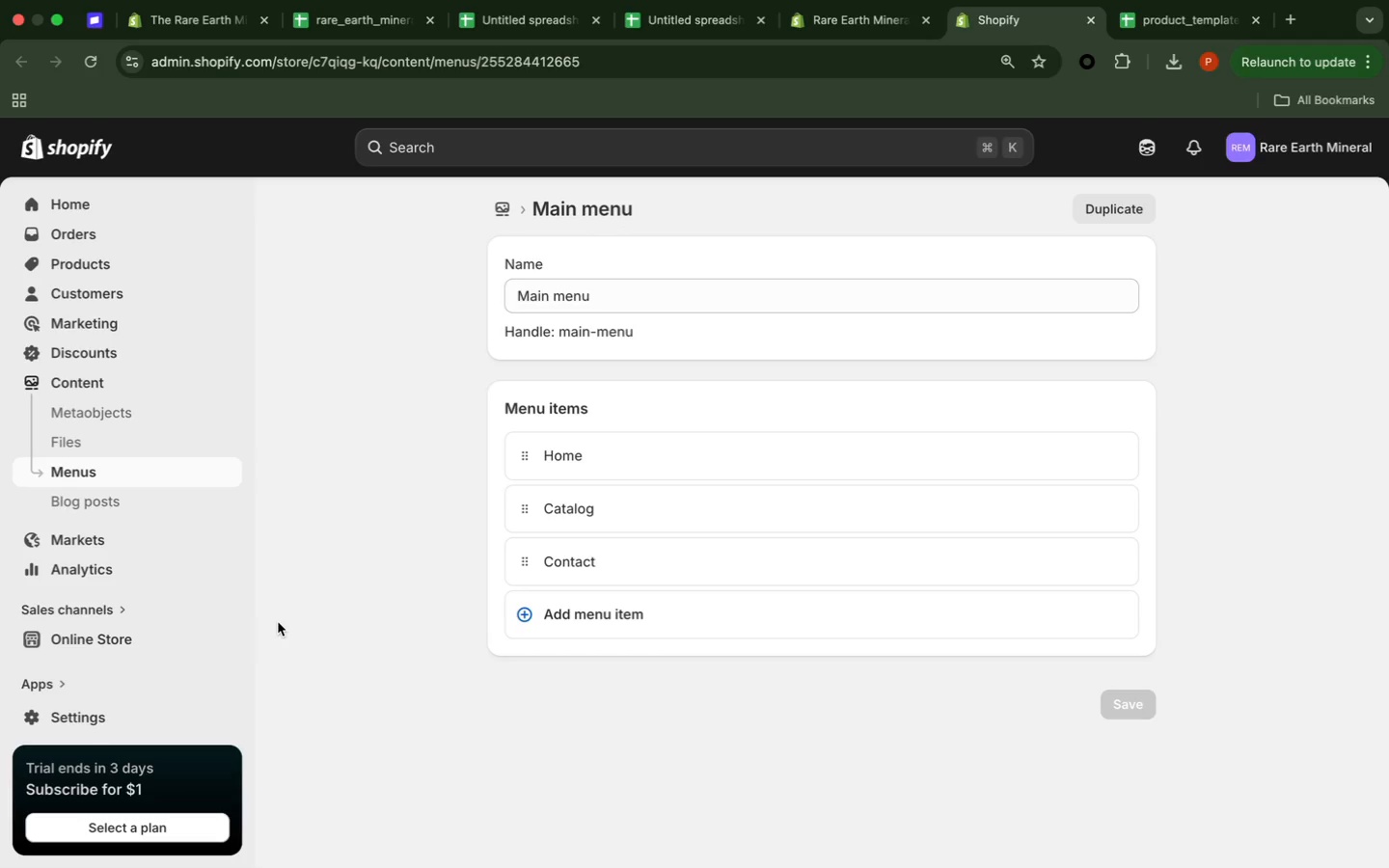 
left_click([659, 300])
 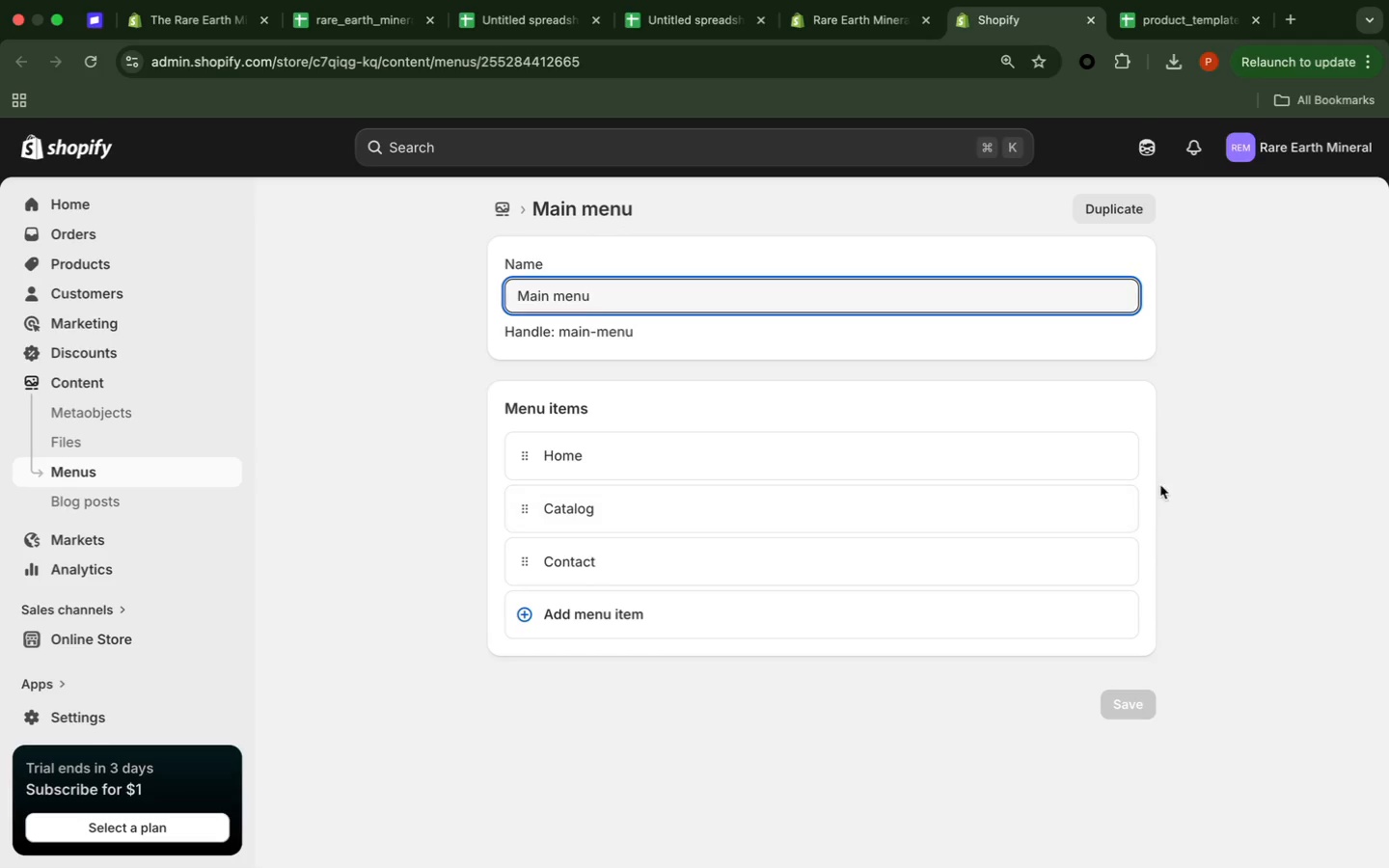 
left_click([1065, 515])
 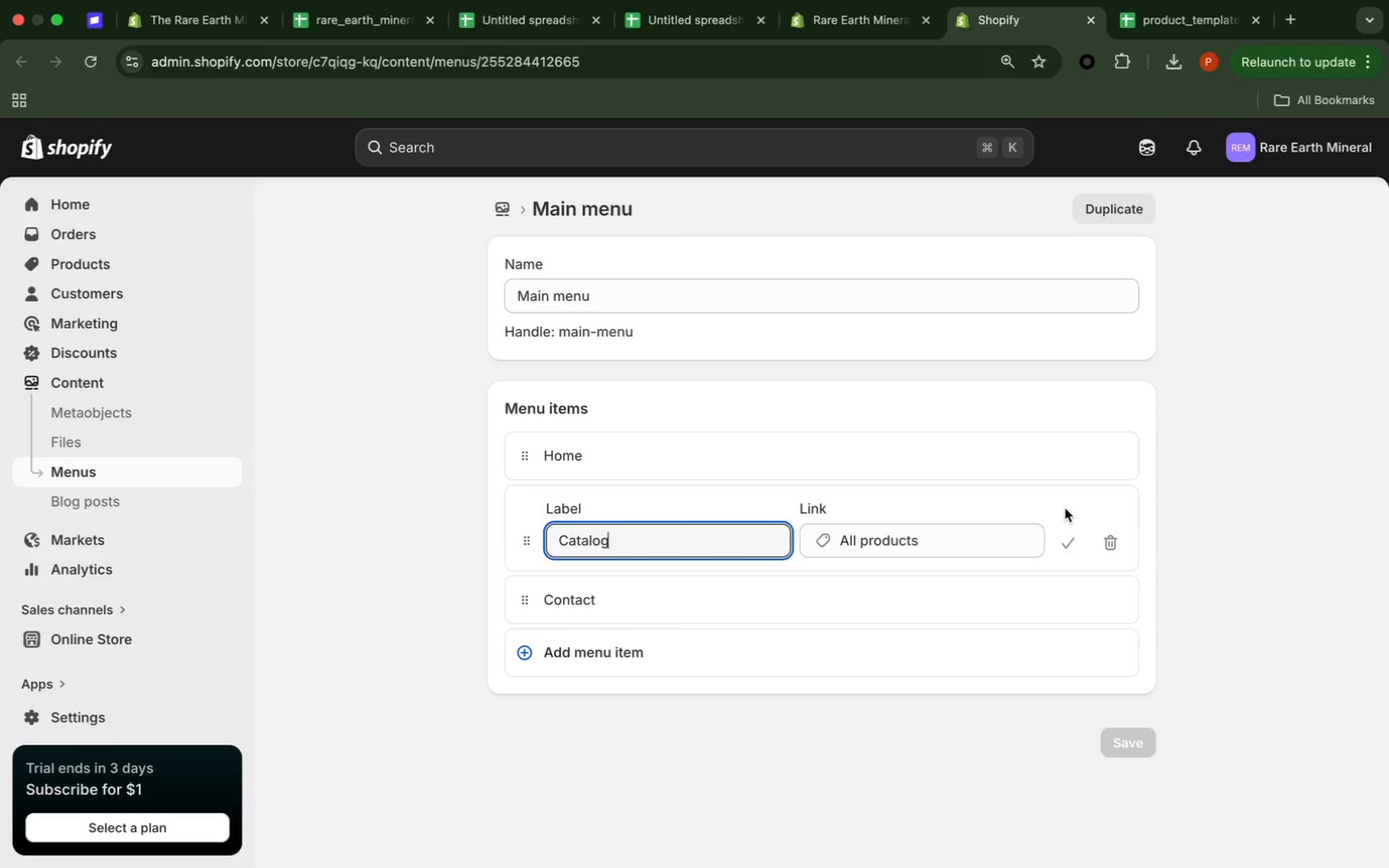 
wait(13.42)
 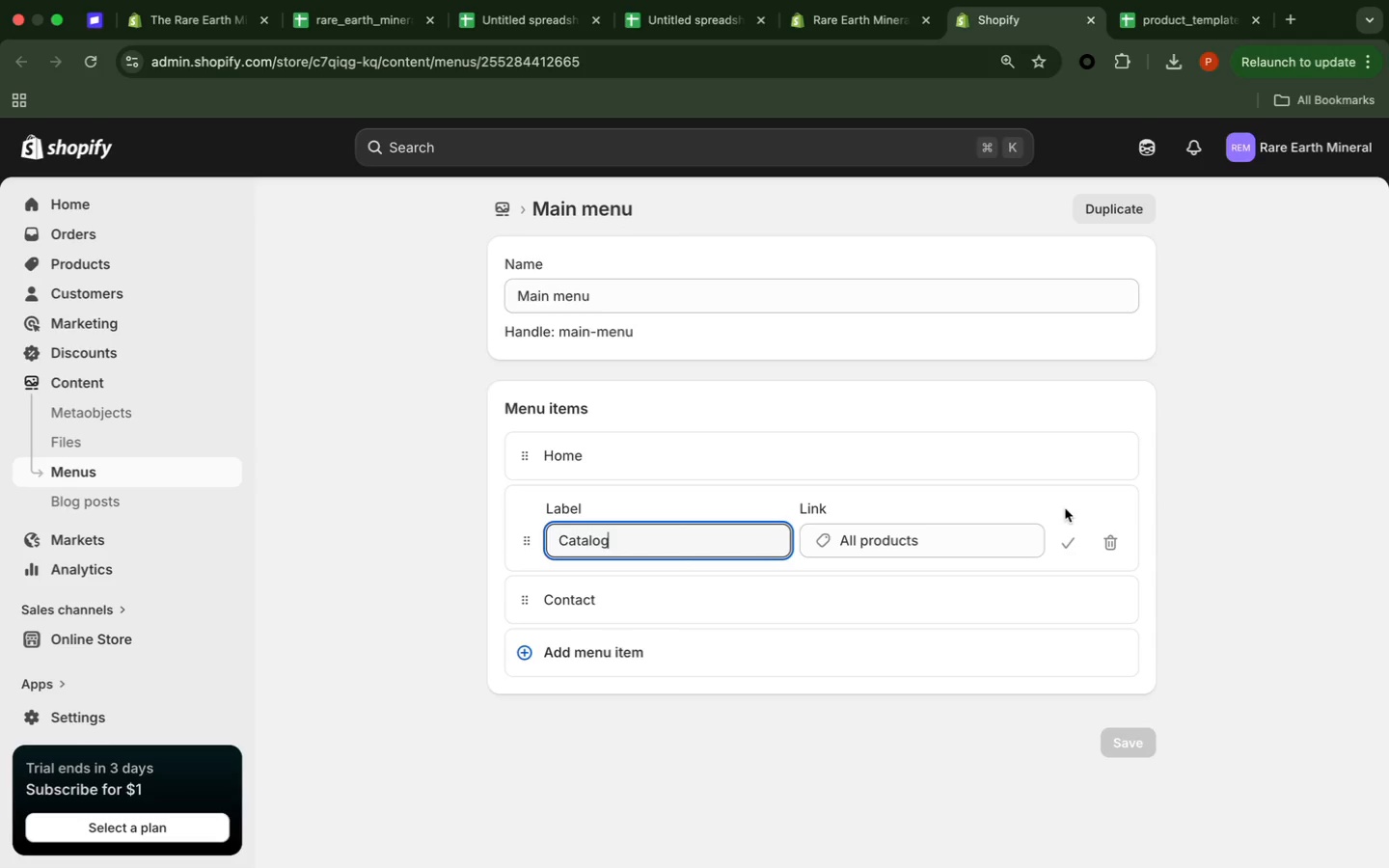 
key(Backspace)
key(Backspace)
key(Backspace)
key(Backspace)
key(Backspace)
key(Backspace)
key(Backspace)
key(Backspace)
key(Backspace)
key(Backspace)
type(Shop)
 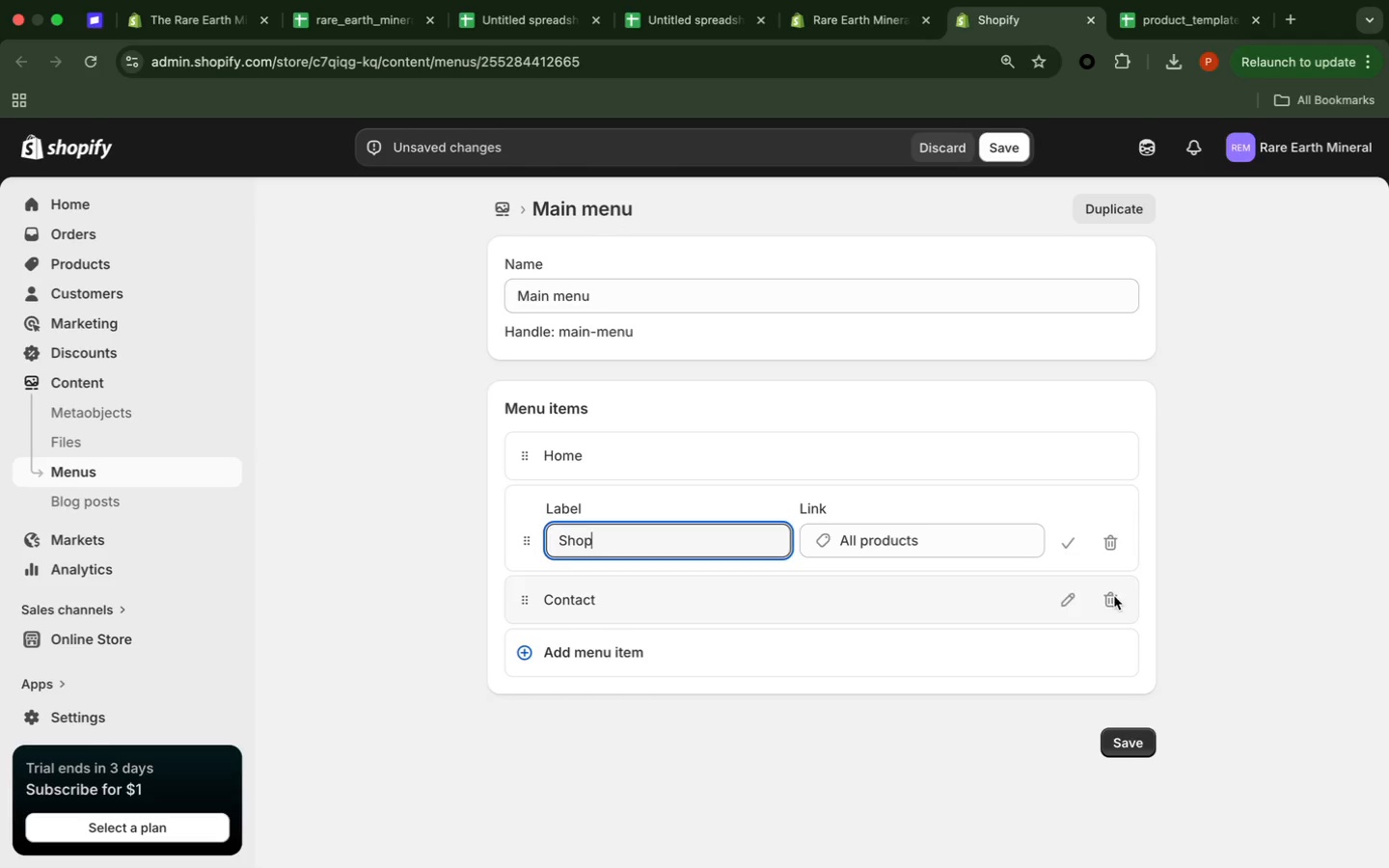 
left_click([1252, 495])
 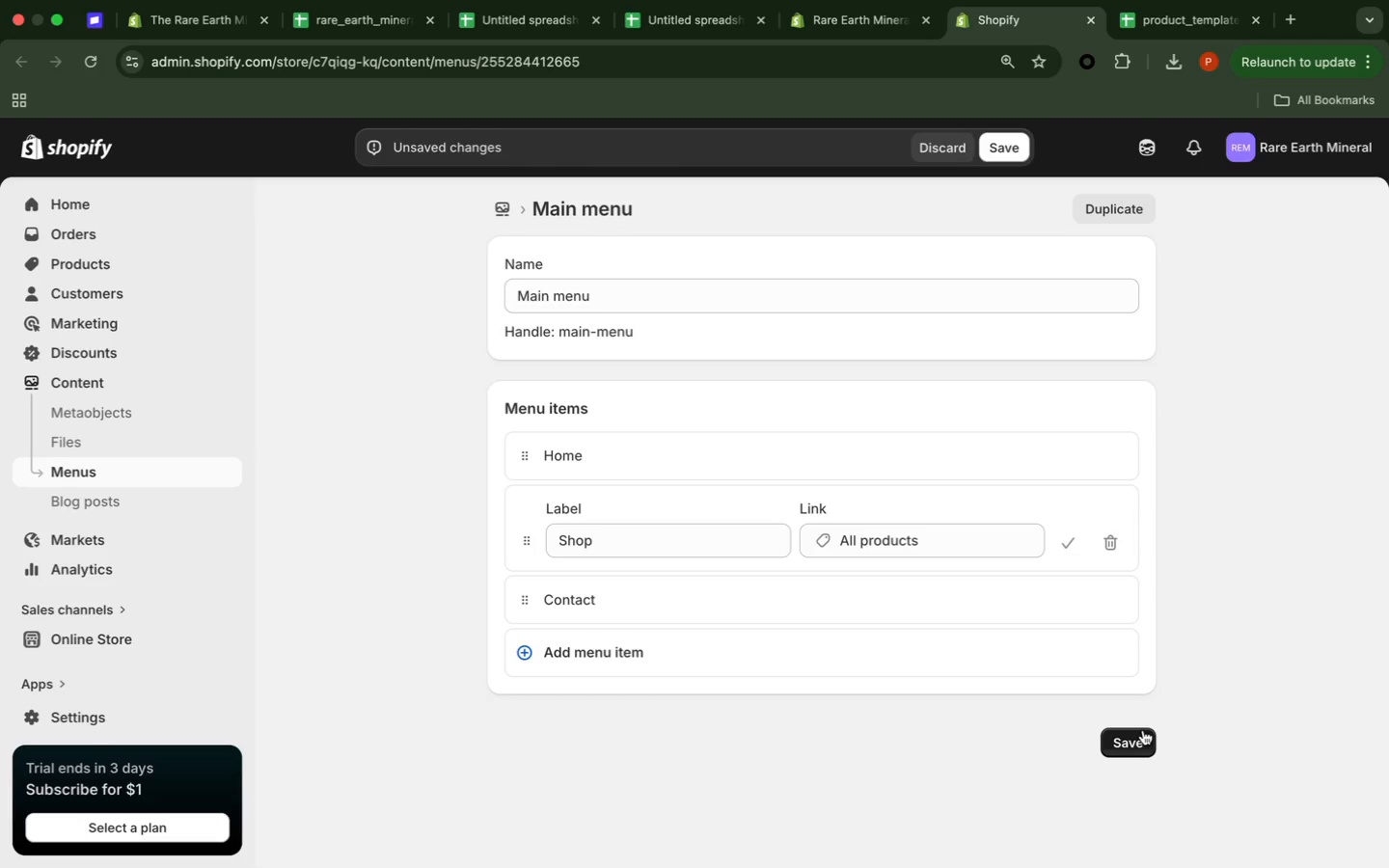 
left_click([1143, 730])
 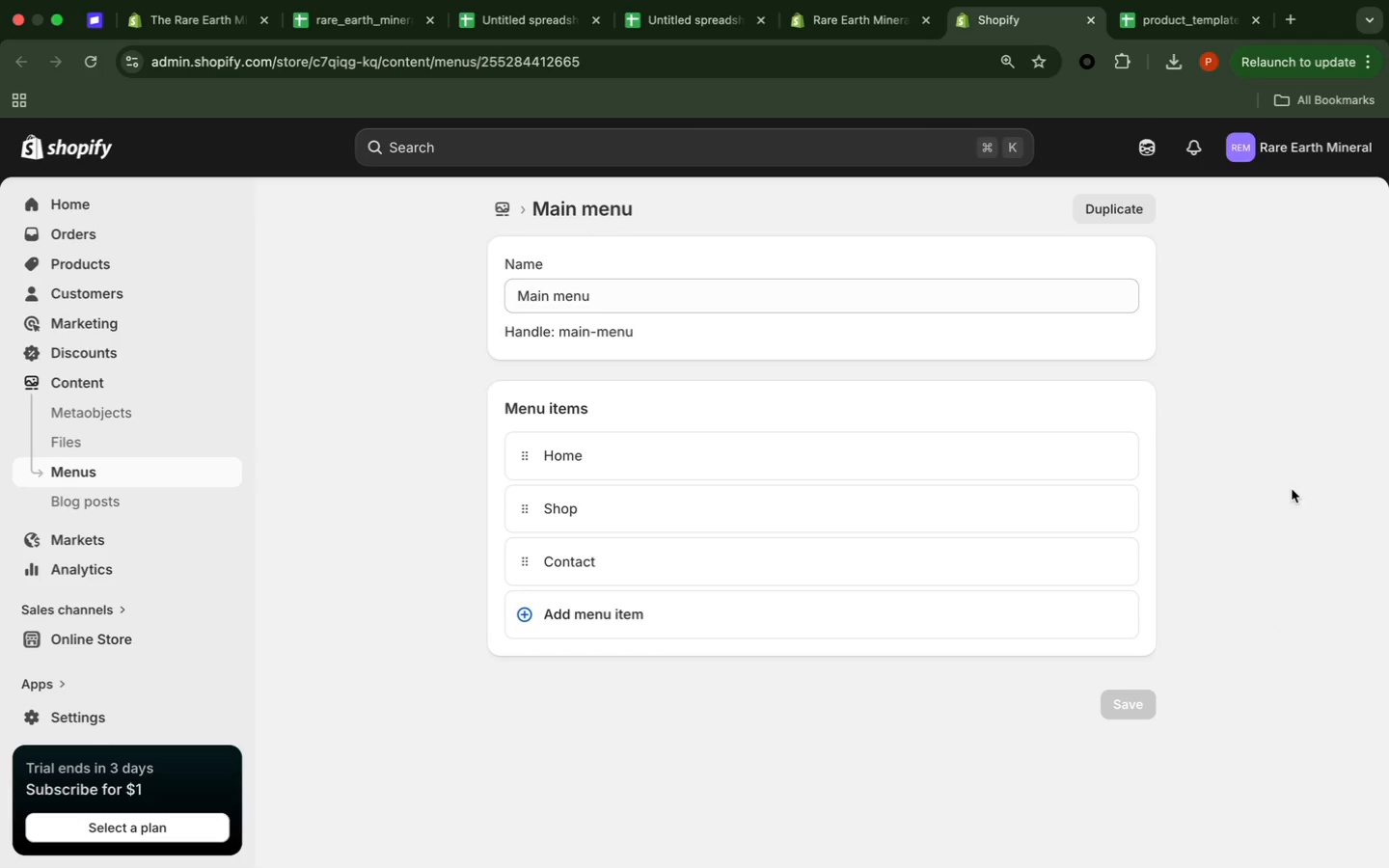 
wait(17.44)
 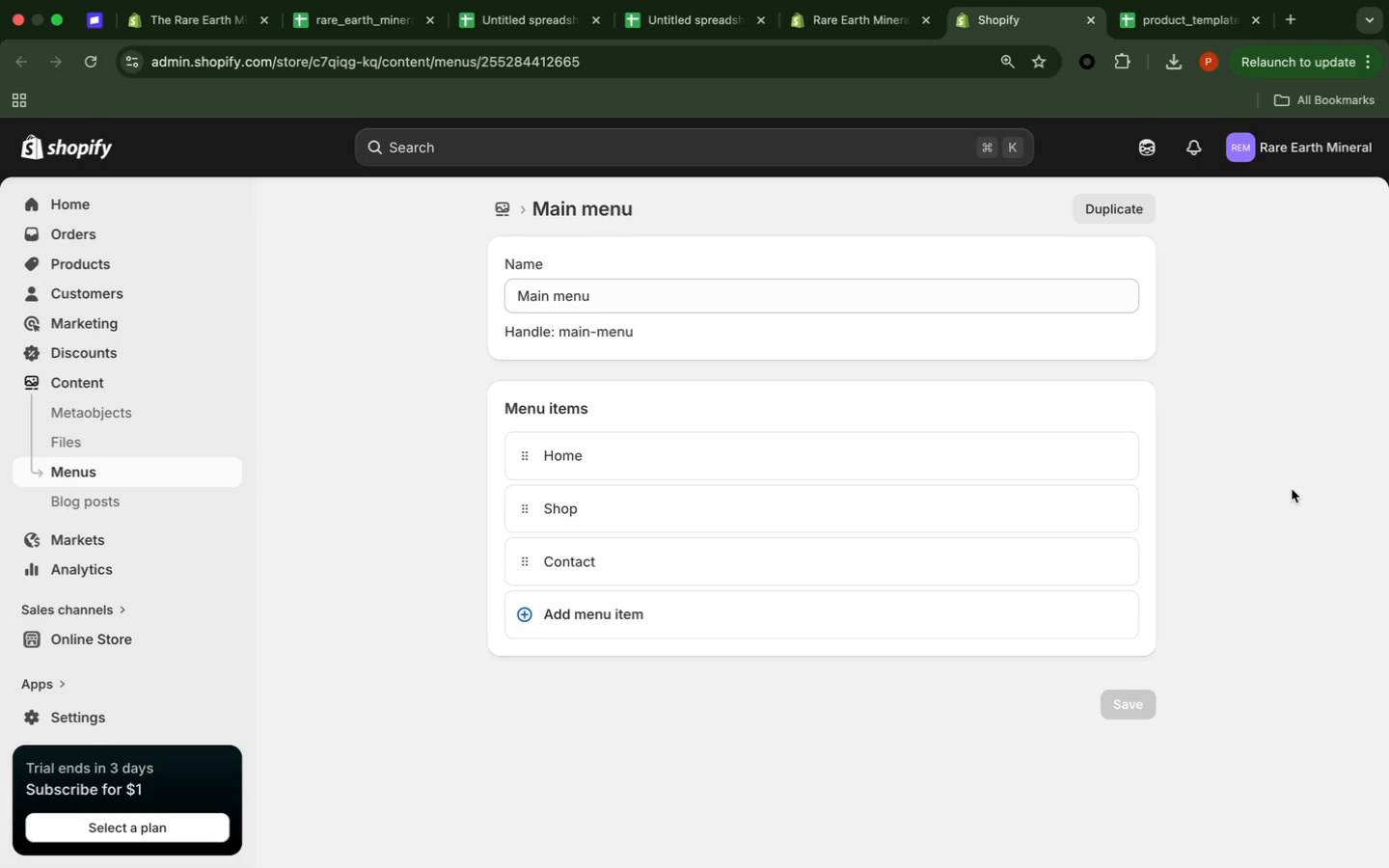 
left_click([1314, 429])
 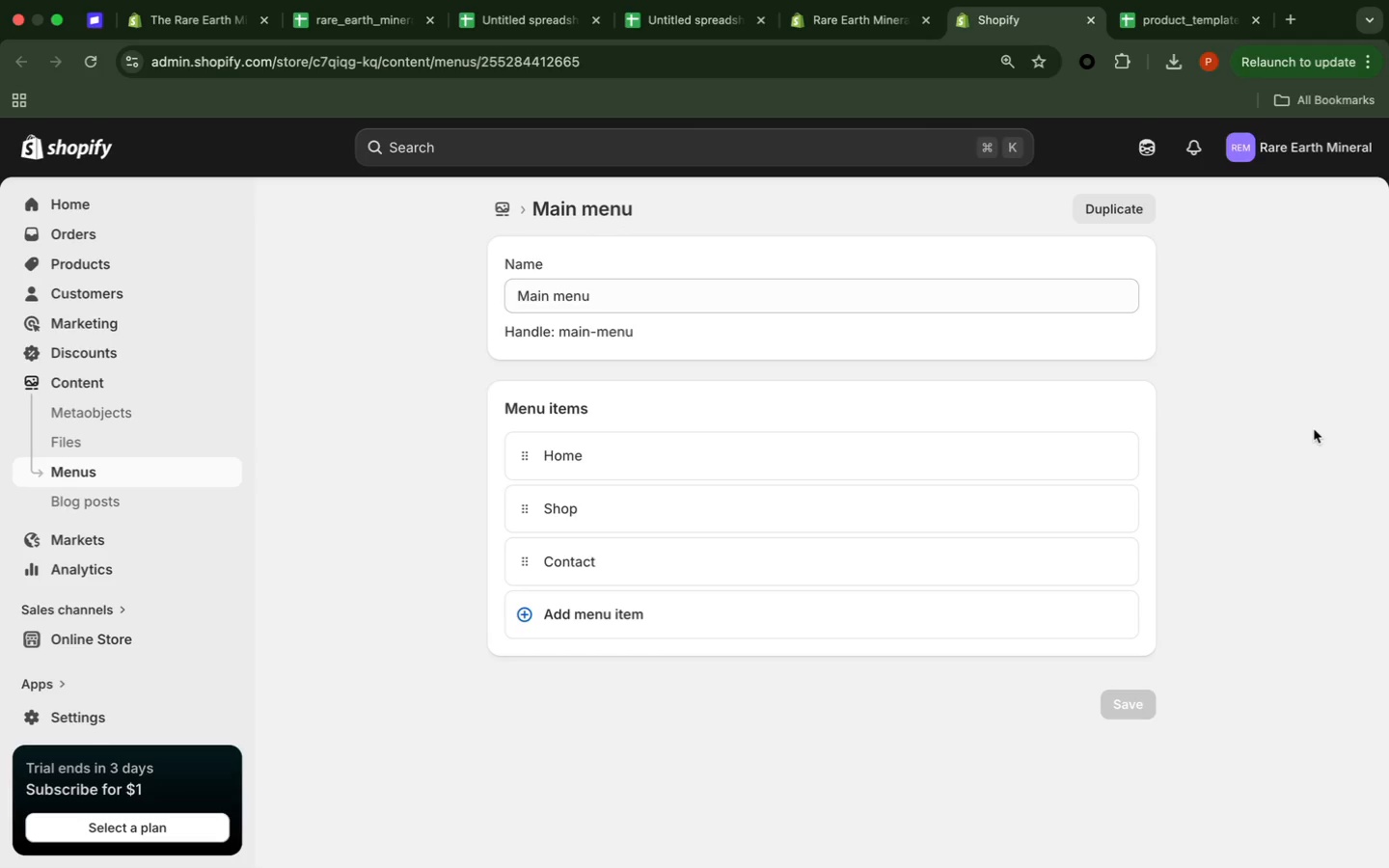 
scroll: coordinate [1313, 428], scroll_direction: up, amount: 10.0
 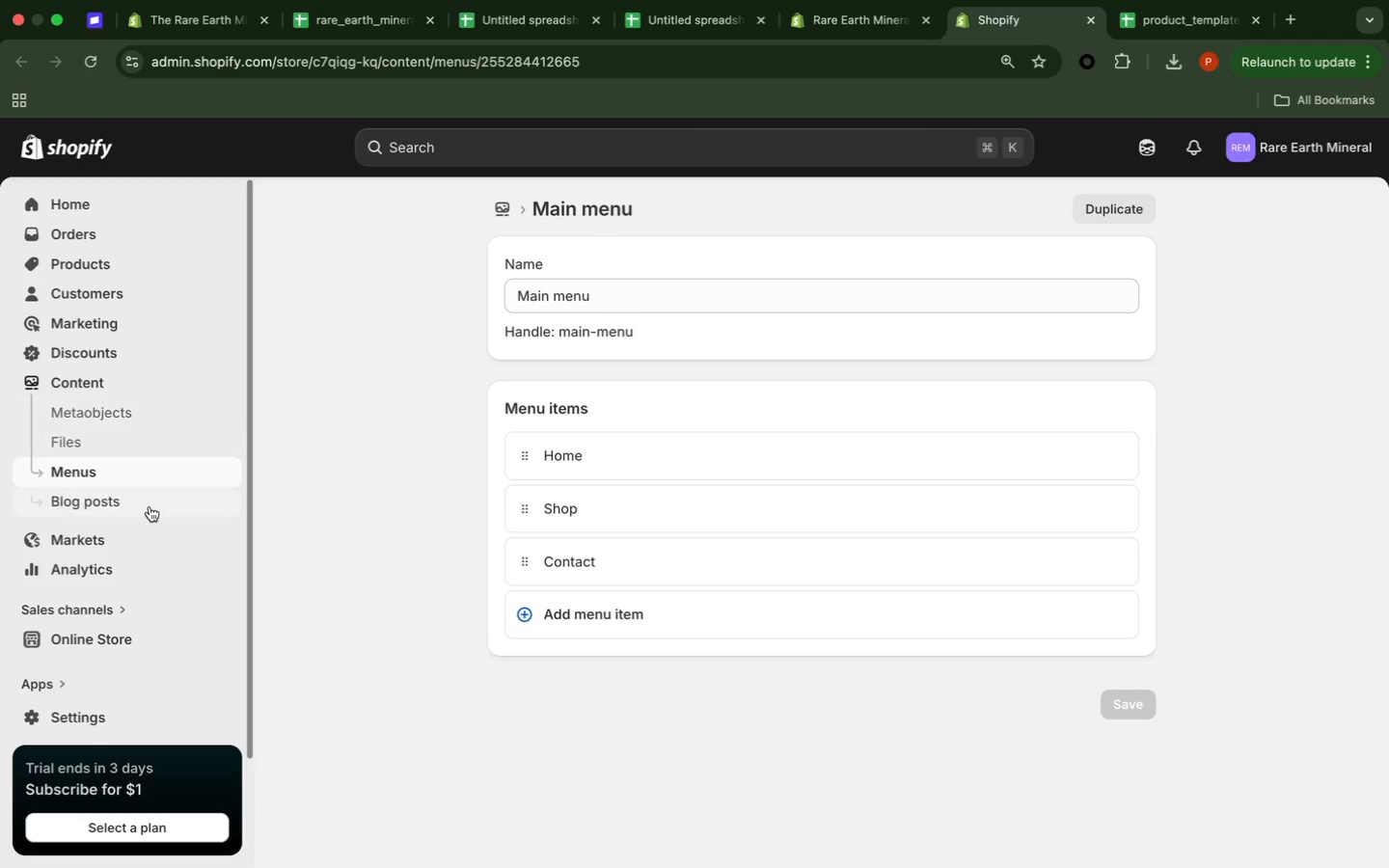 
mouse_move([156, 461])
 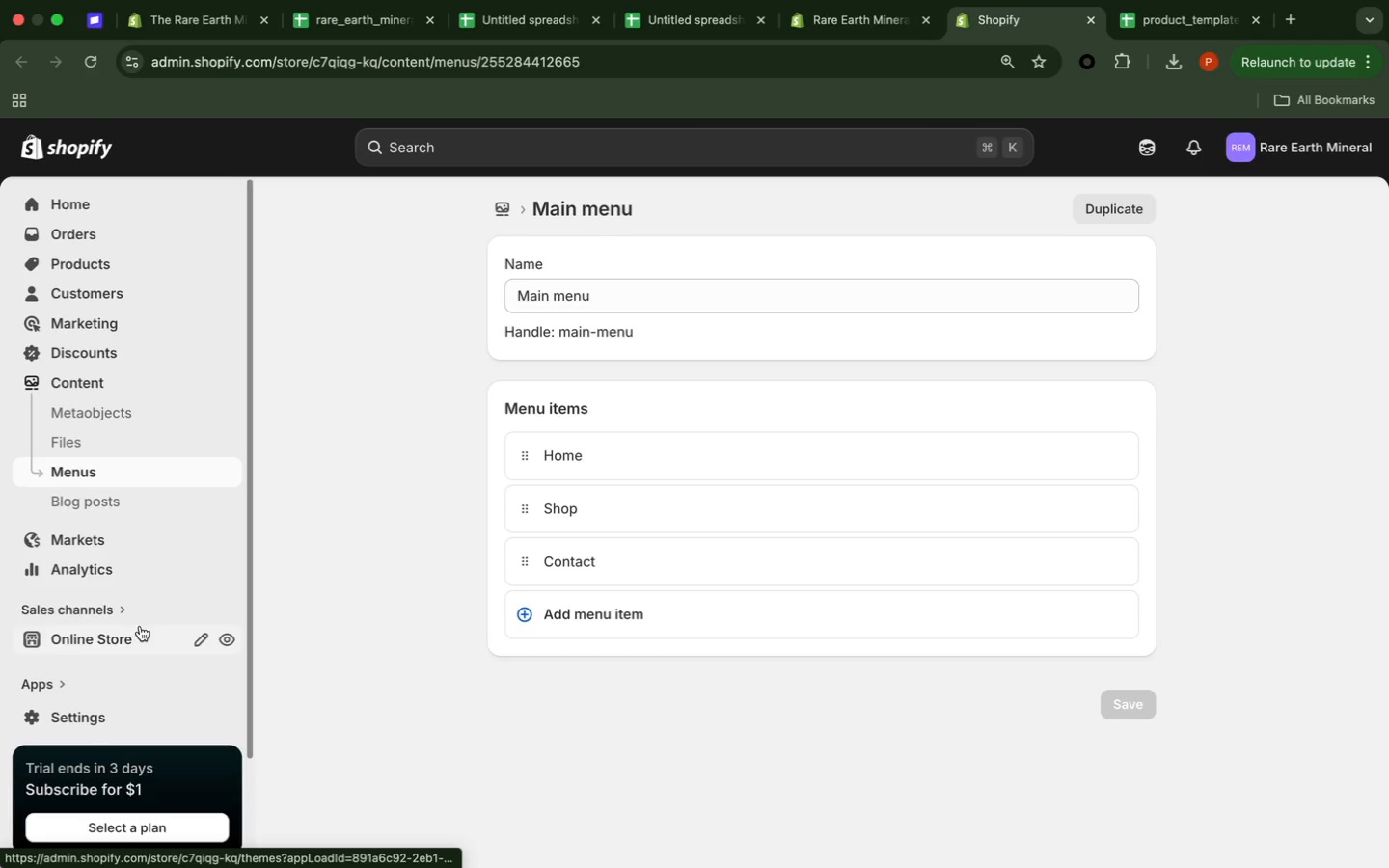 
left_click([133, 638])
 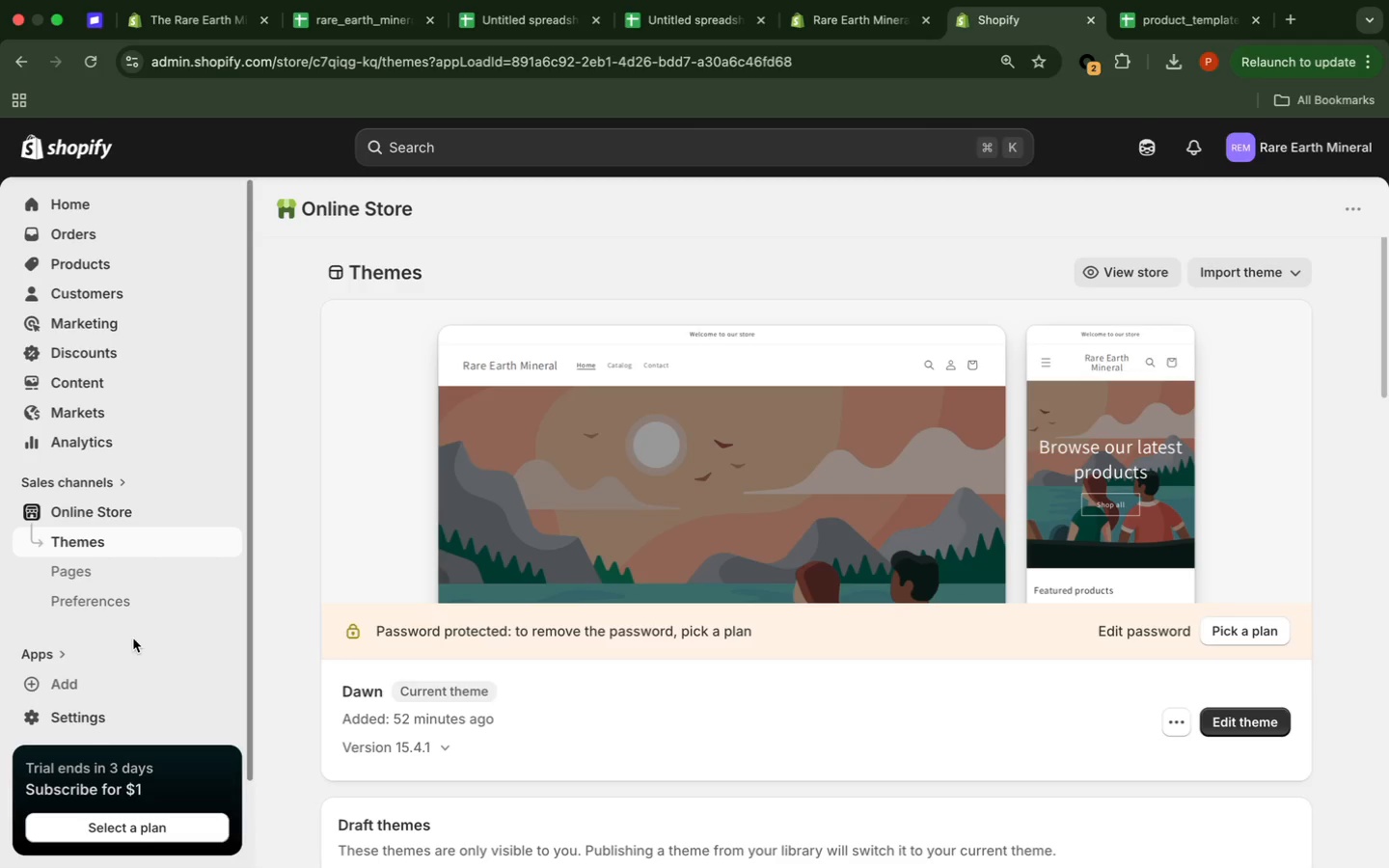 
wait(30.61)
 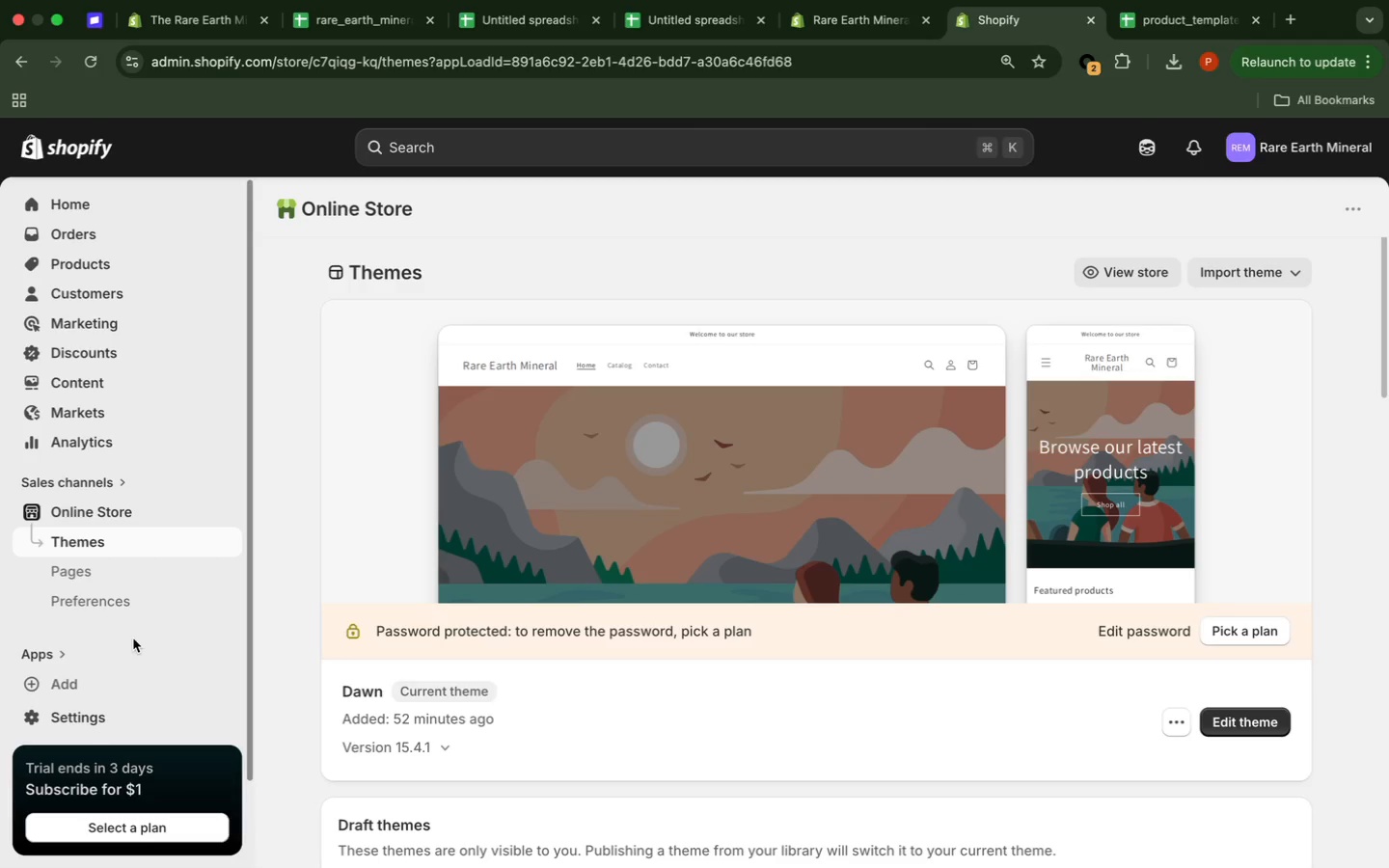 
left_click([288, 424])
 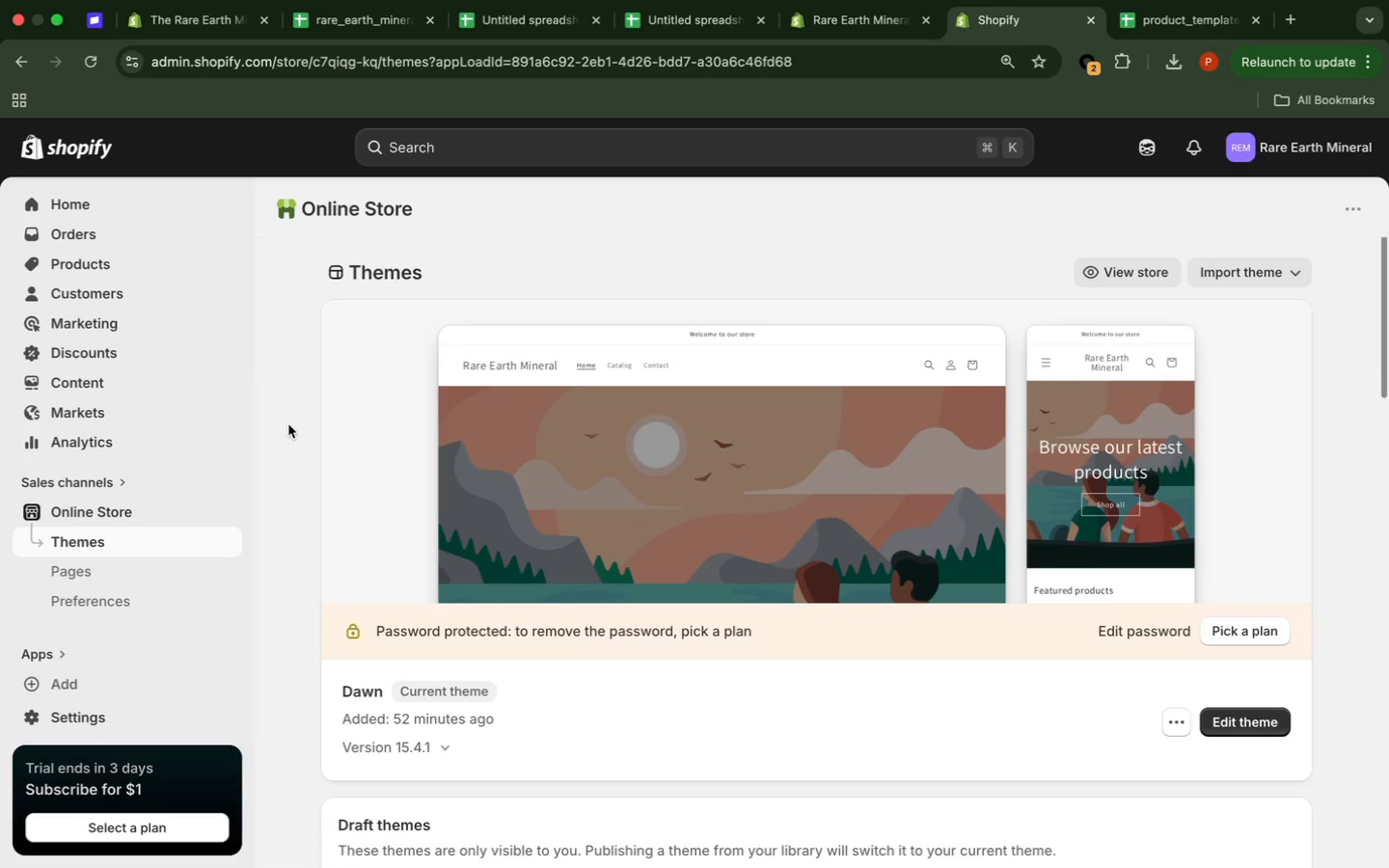 
scroll: coordinate [288, 424], scroll_direction: down, amount: 1.0
 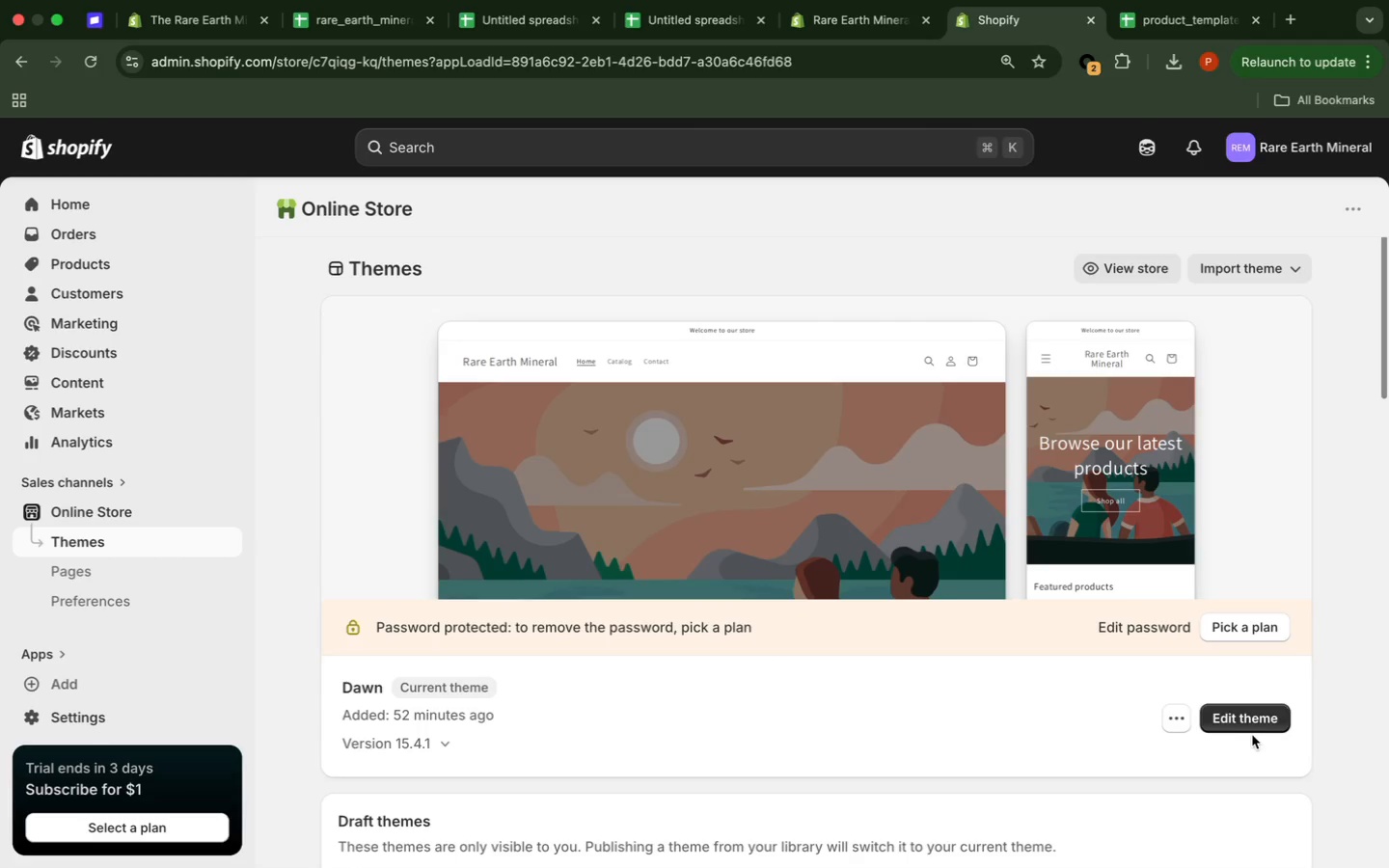 
left_click([1246, 724])
 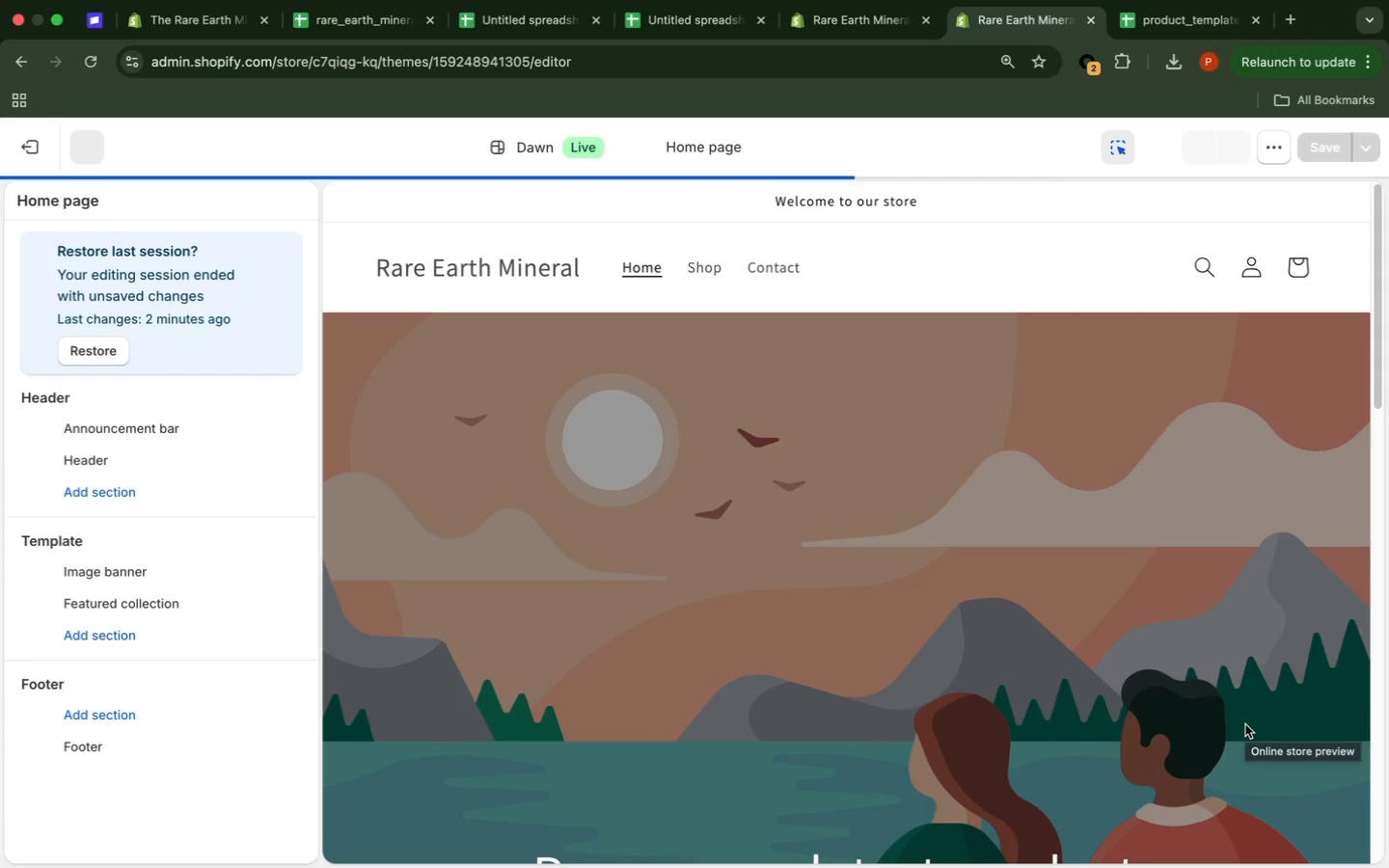 
wait(10.22)
 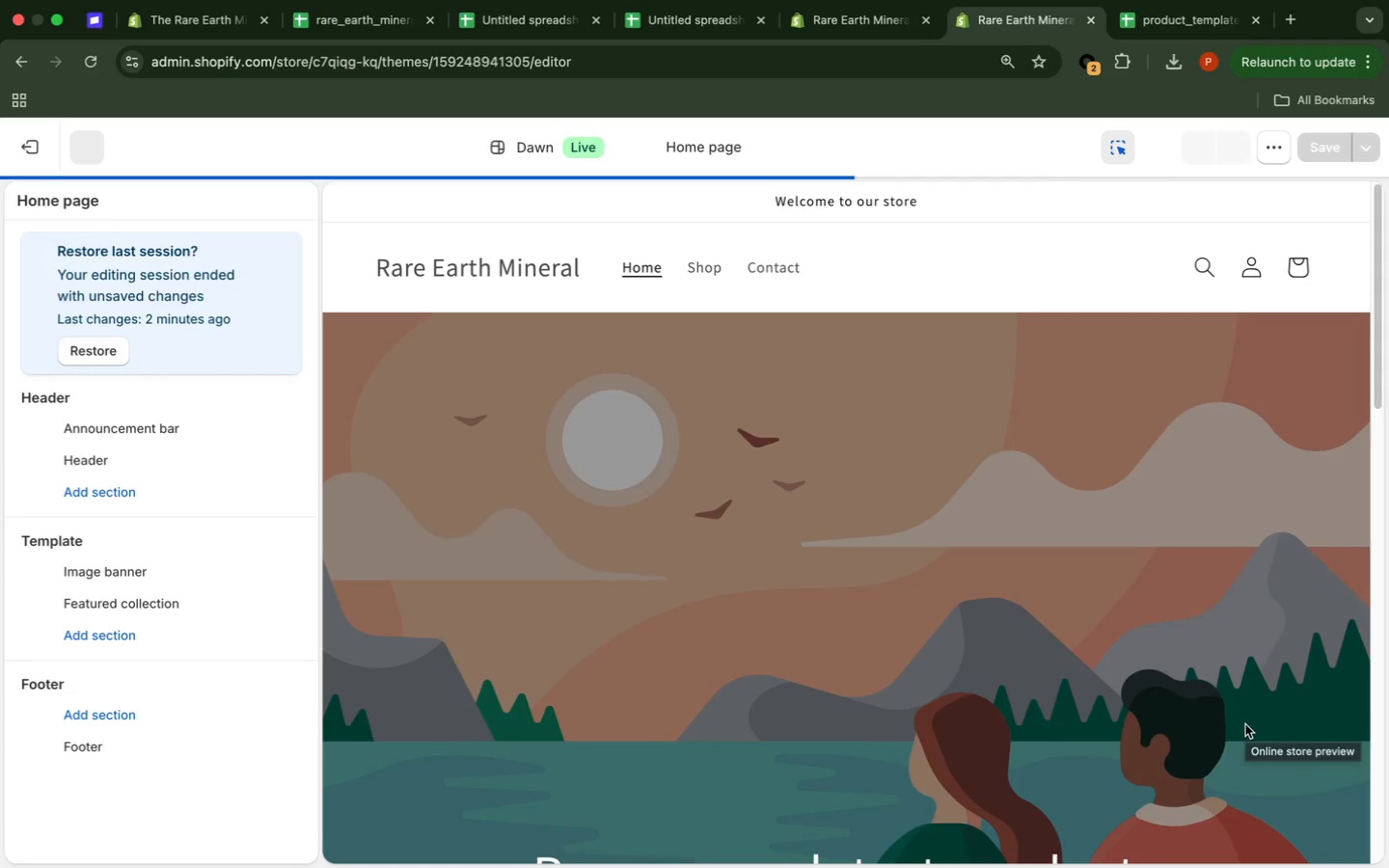 
left_click([118, 343])
 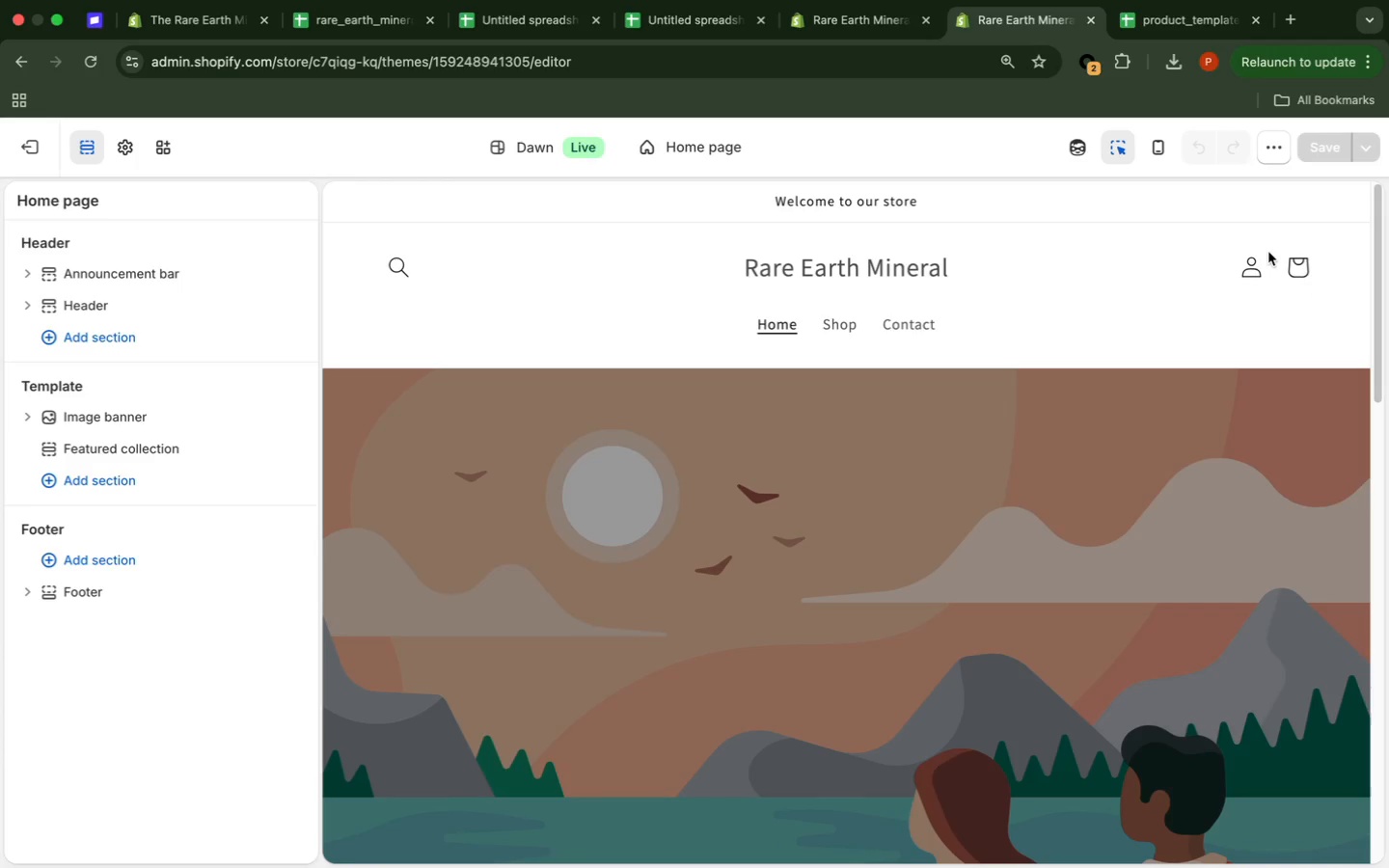 
wait(24.63)
 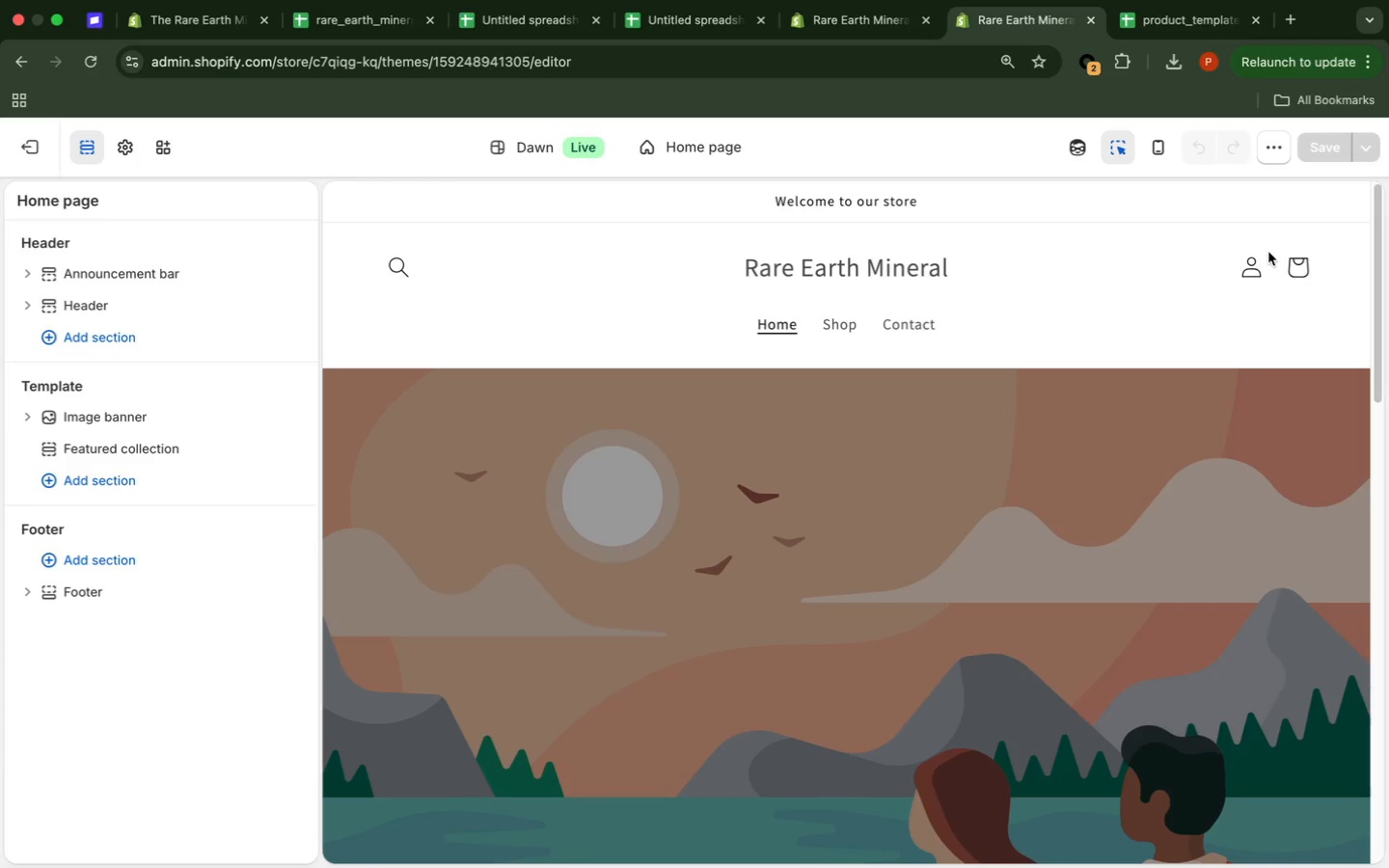 
left_click([1379, 307])
 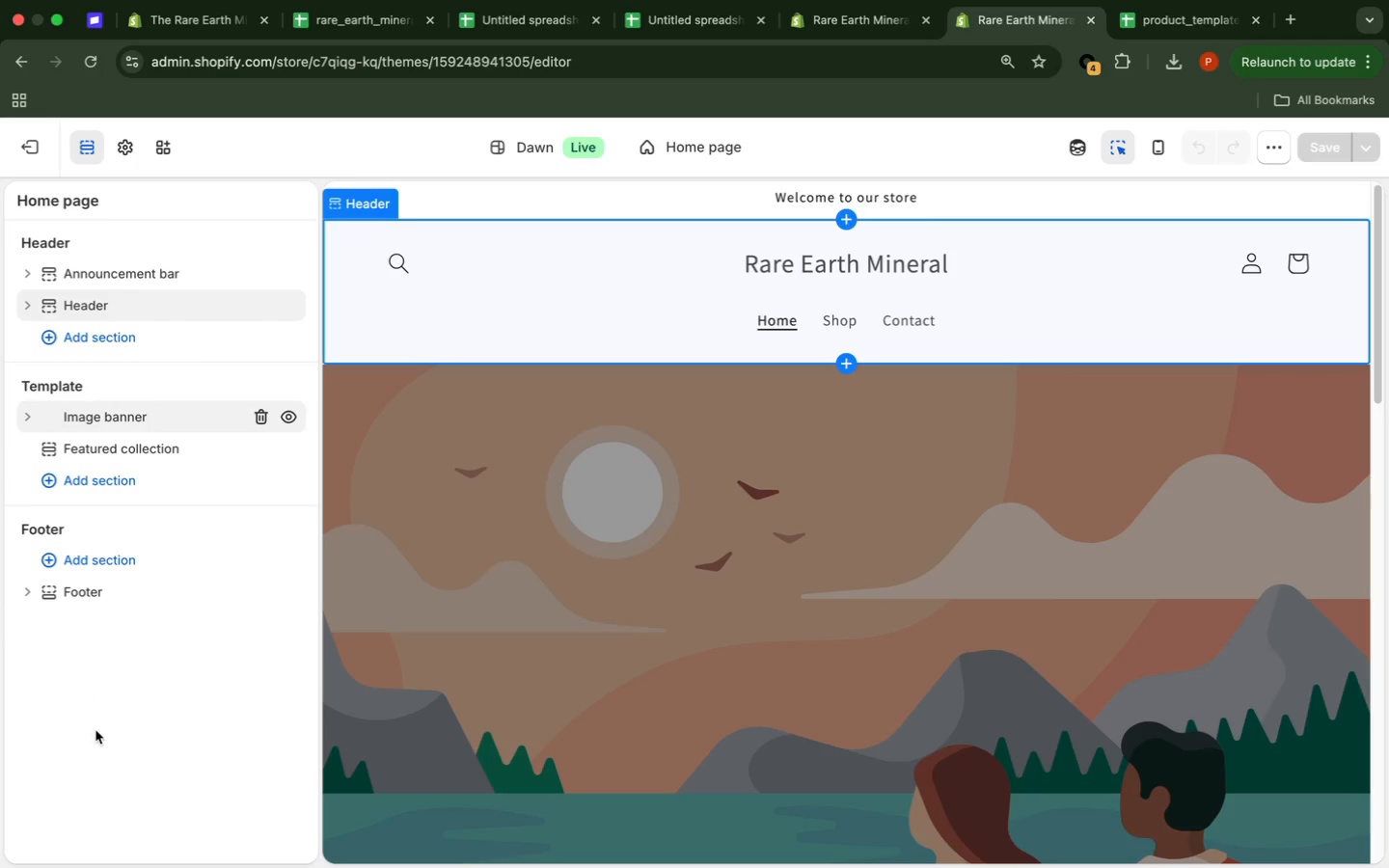 
left_click([97, 737])
 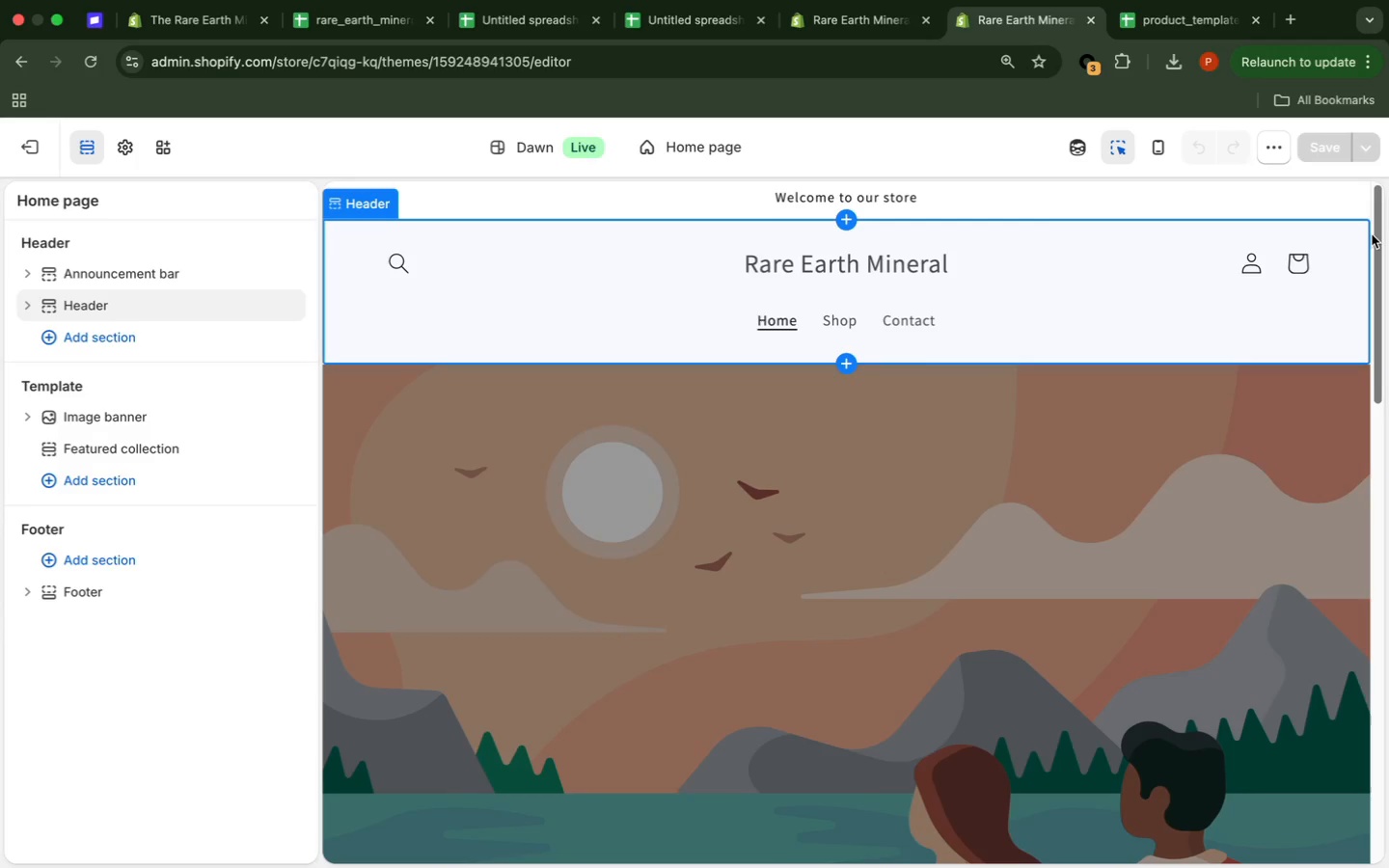 
left_click_drag(start_coordinate=[1372, 234], to_coordinate=[1373, 404])
 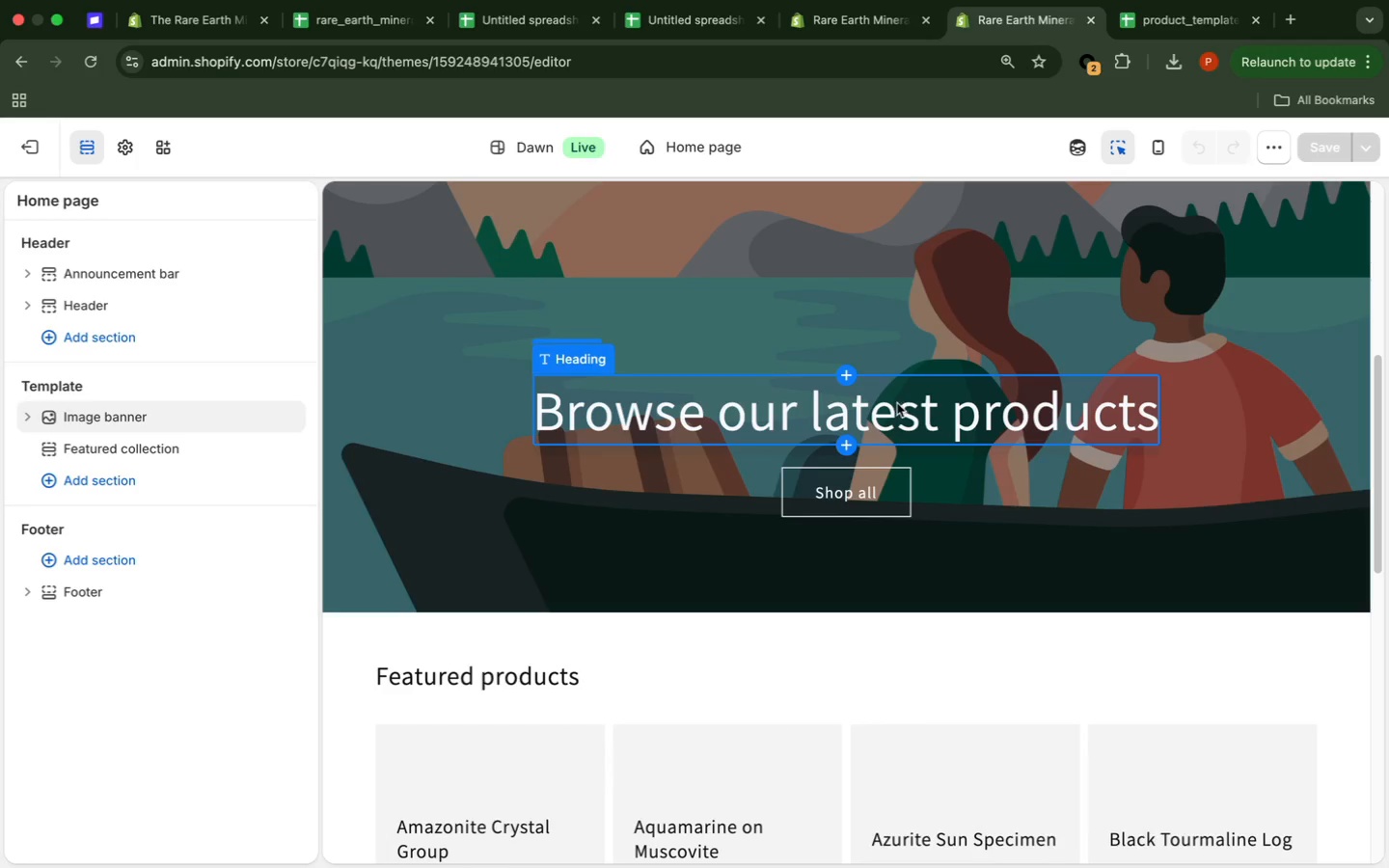 
left_click([898, 404])
 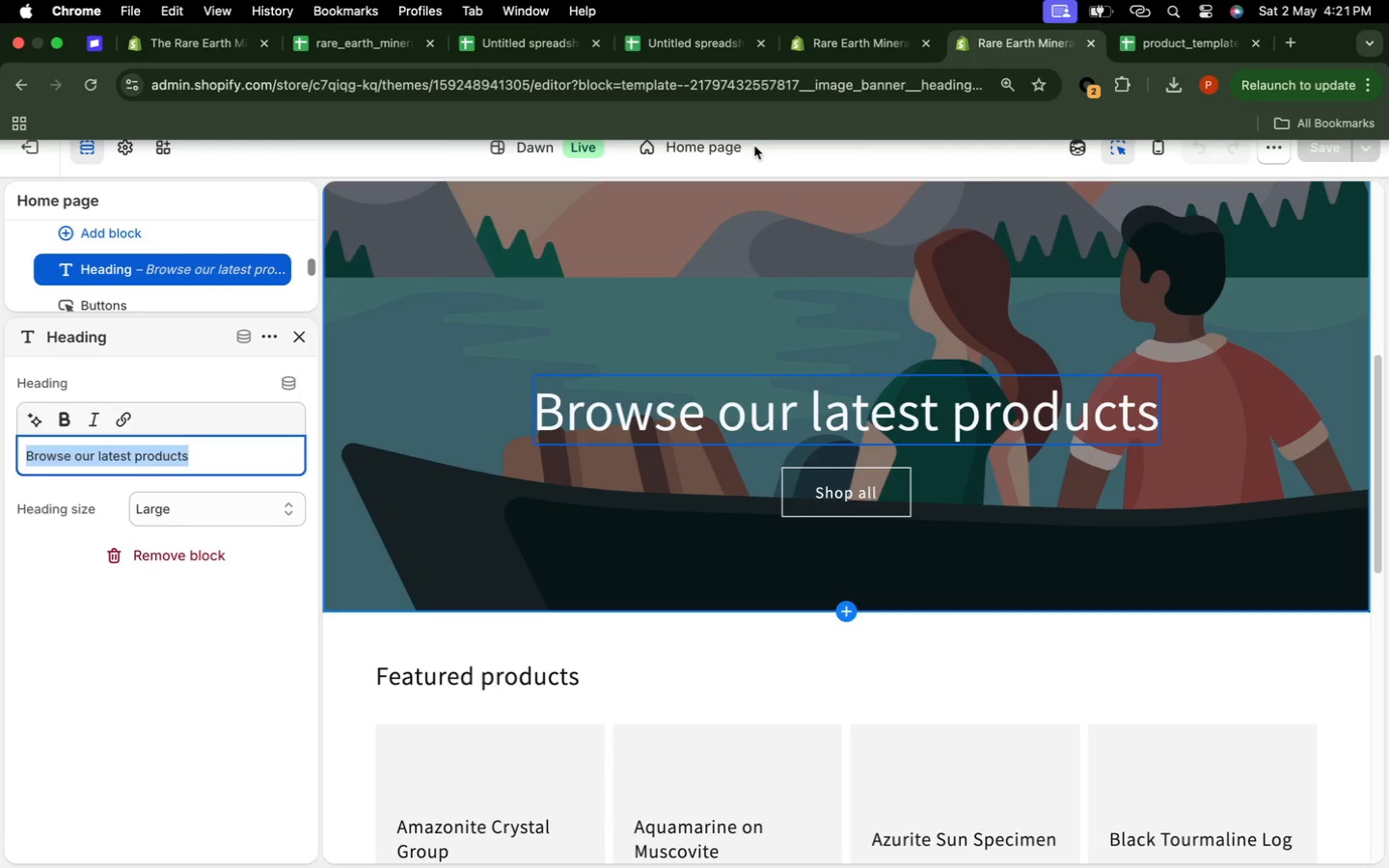 
wait(22.25)
 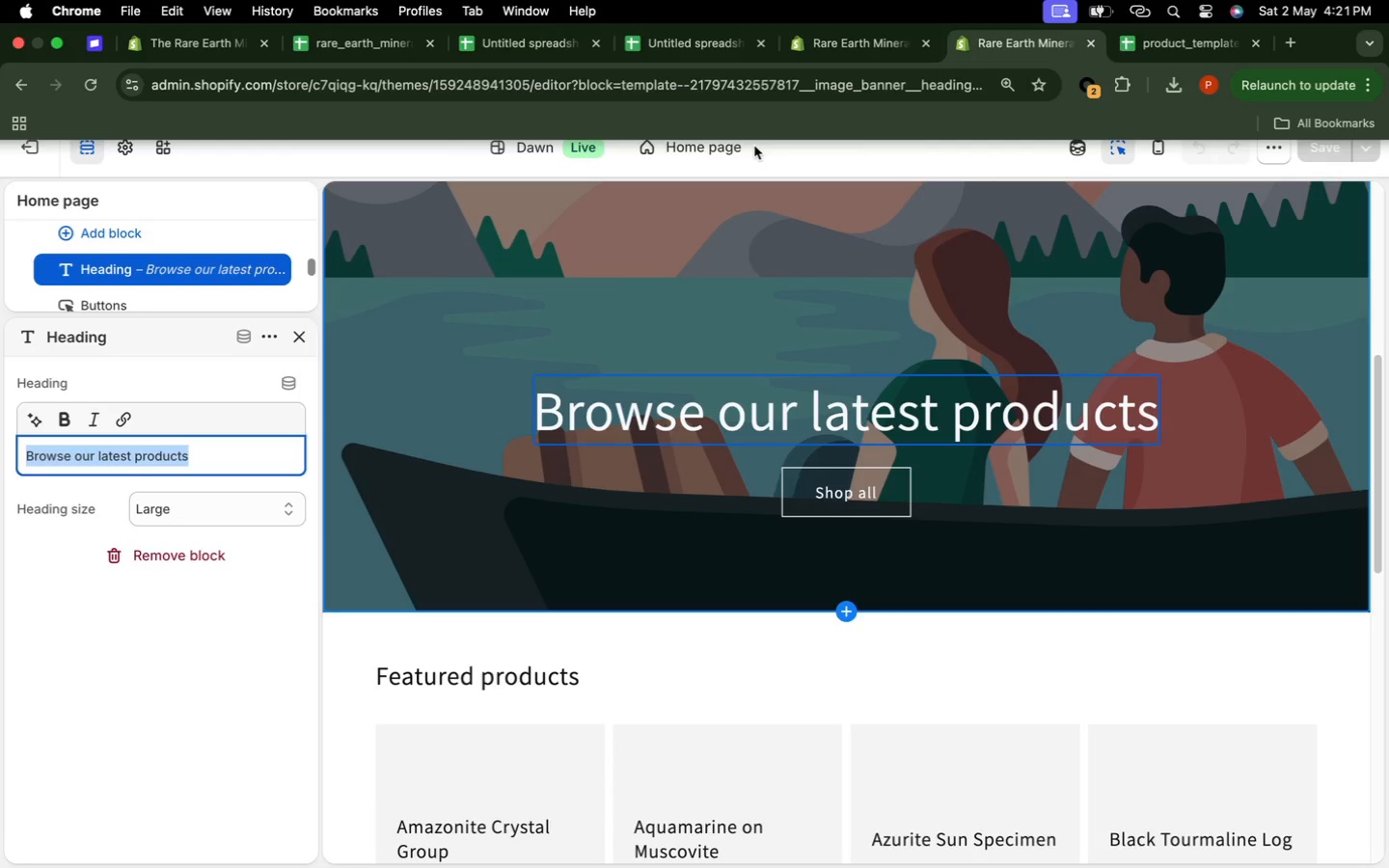 
left_click([1094, 44])
 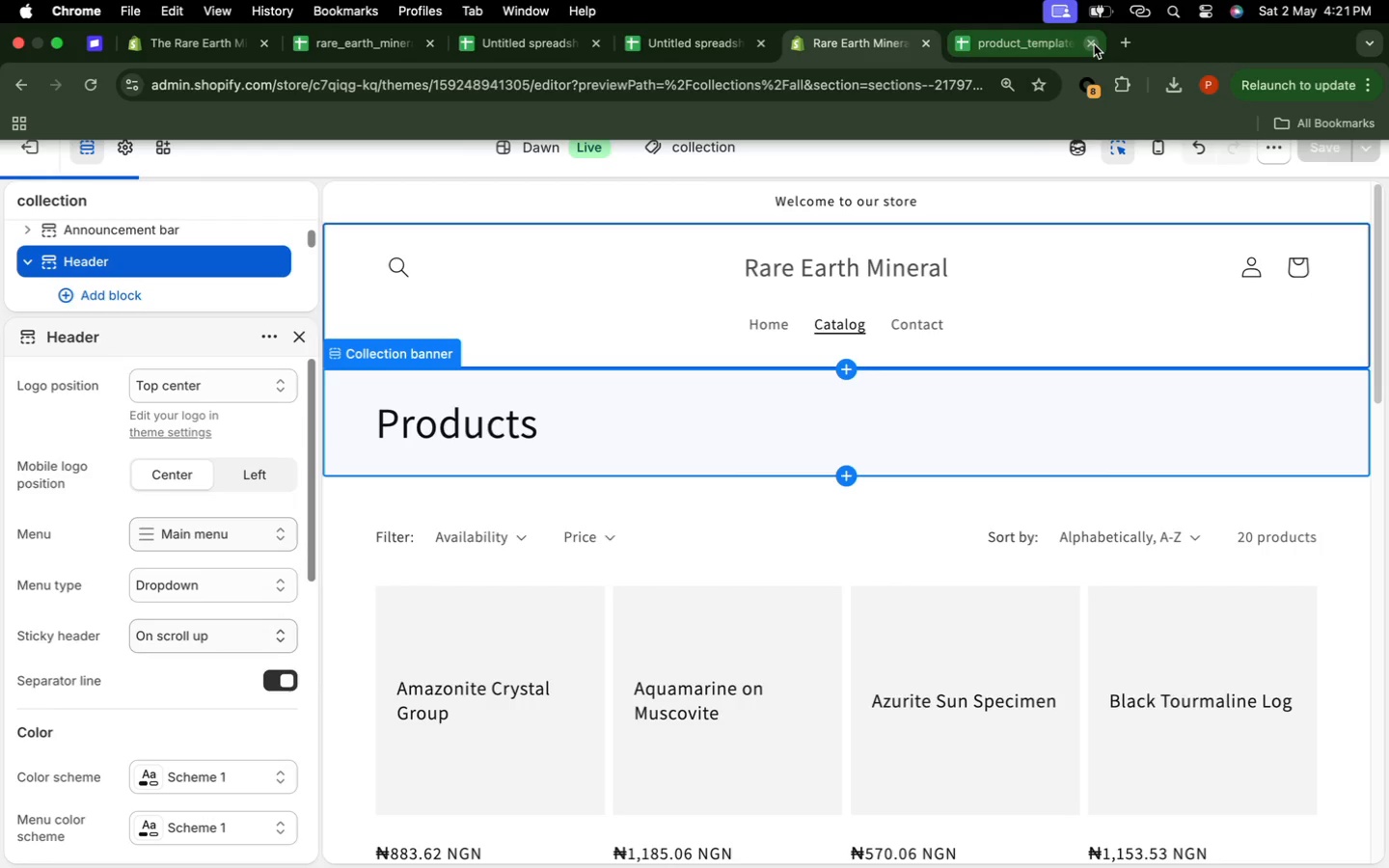 
wait(10.13)
 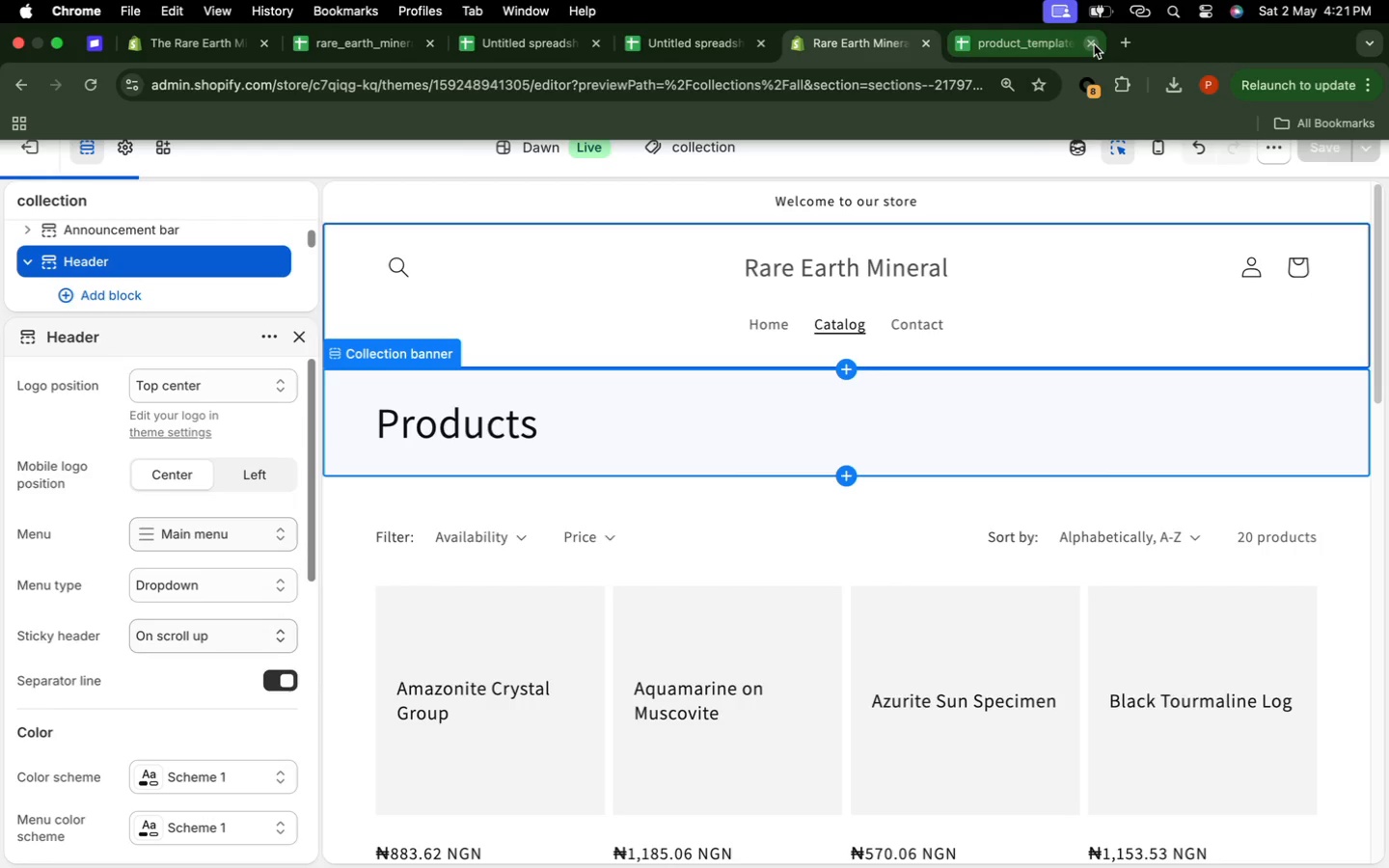 
left_click([1049, 41])
 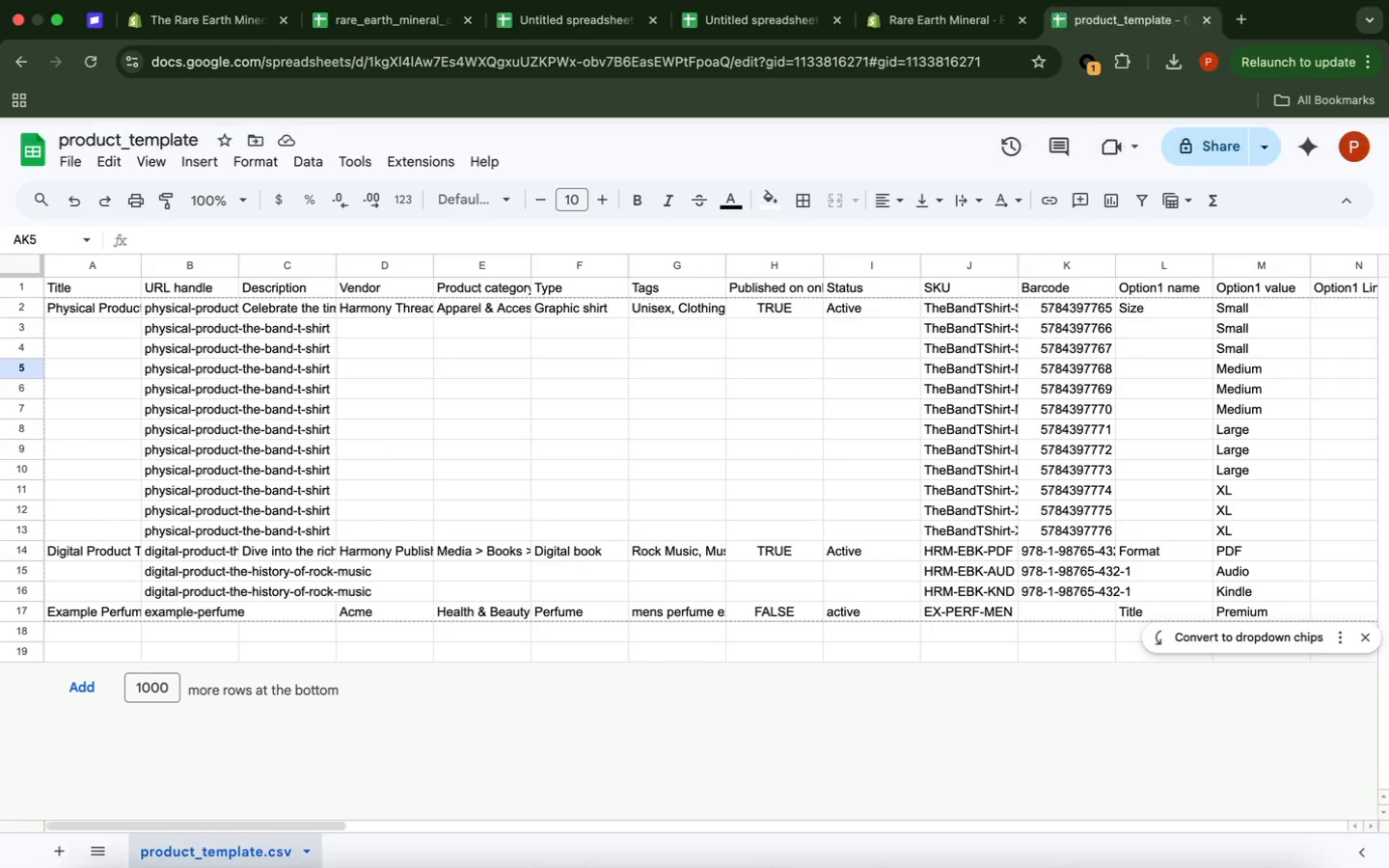 
wait(11.74)
 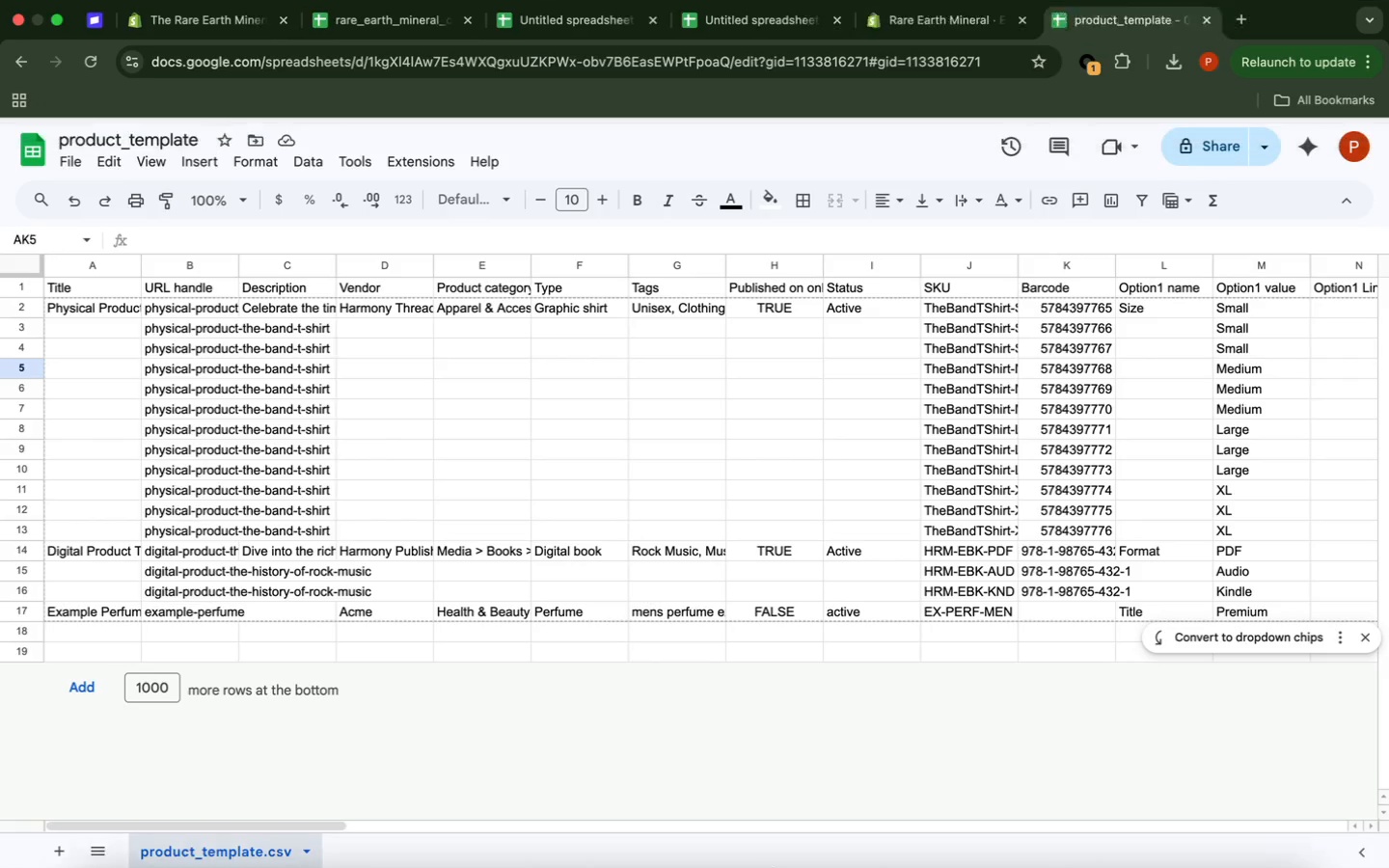 
left_click_drag(start_coordinate=[324, 822], to_coordinate=[778, 828])
 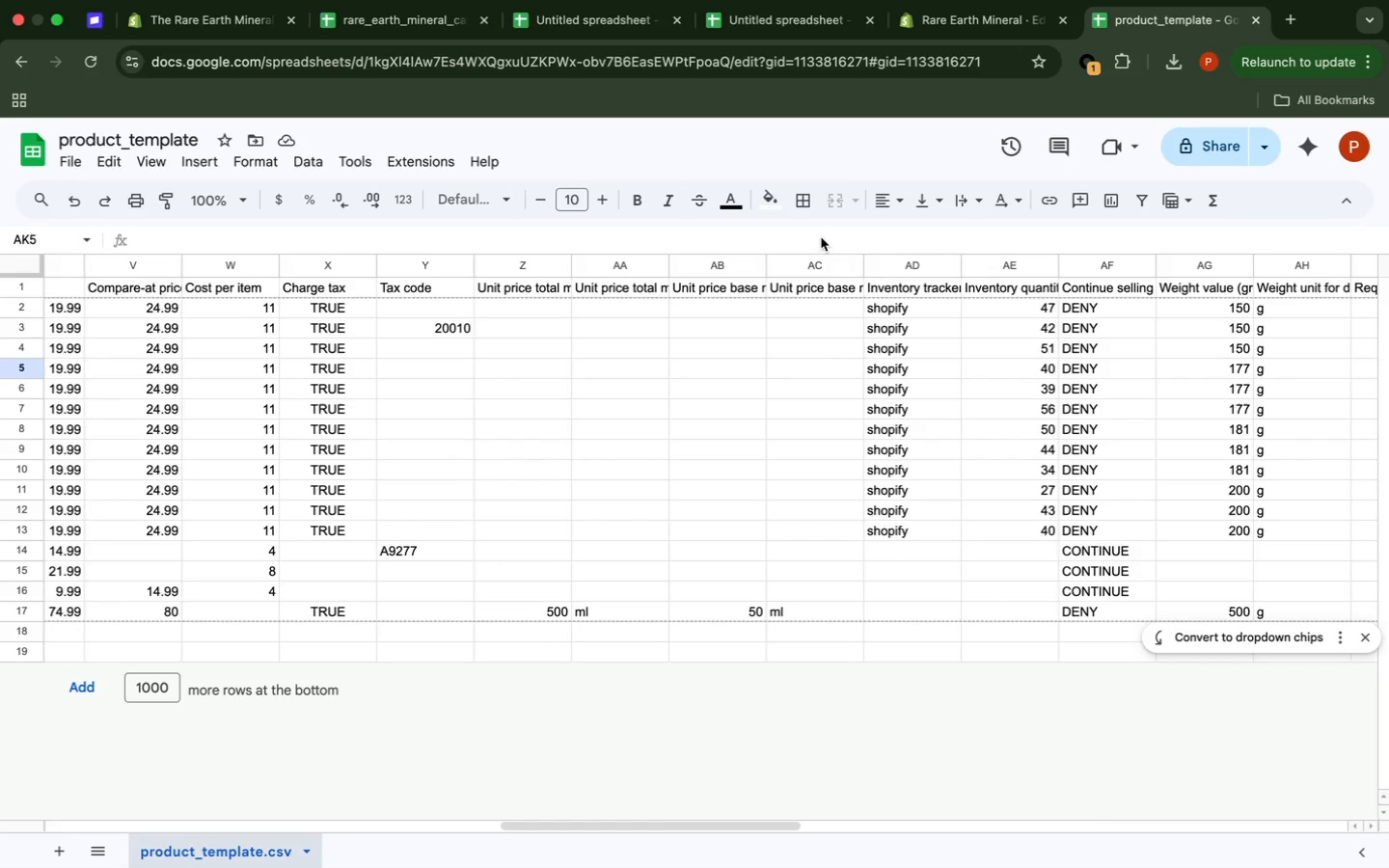 
wait(9.62)
 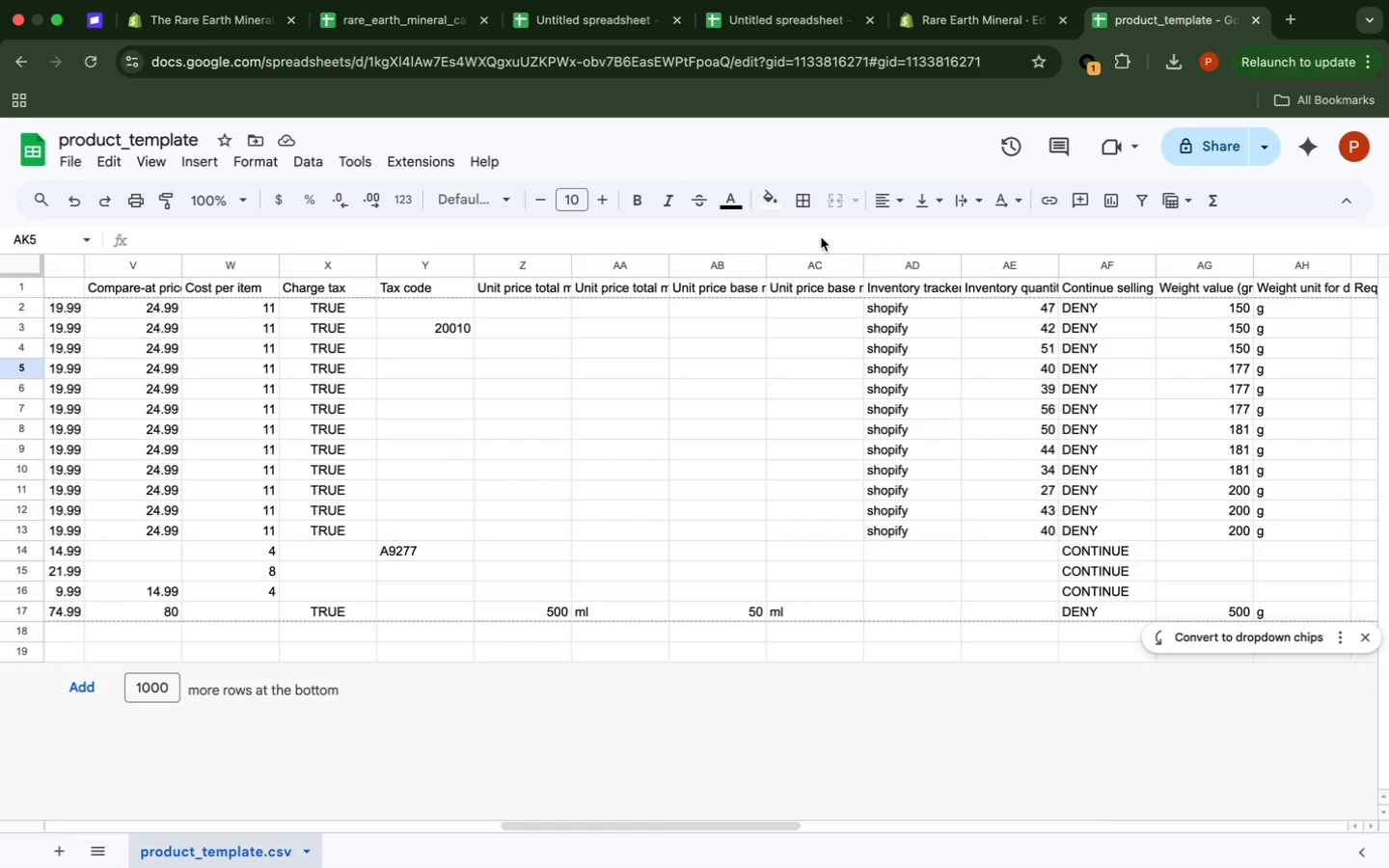 
left_click([407, 36])
 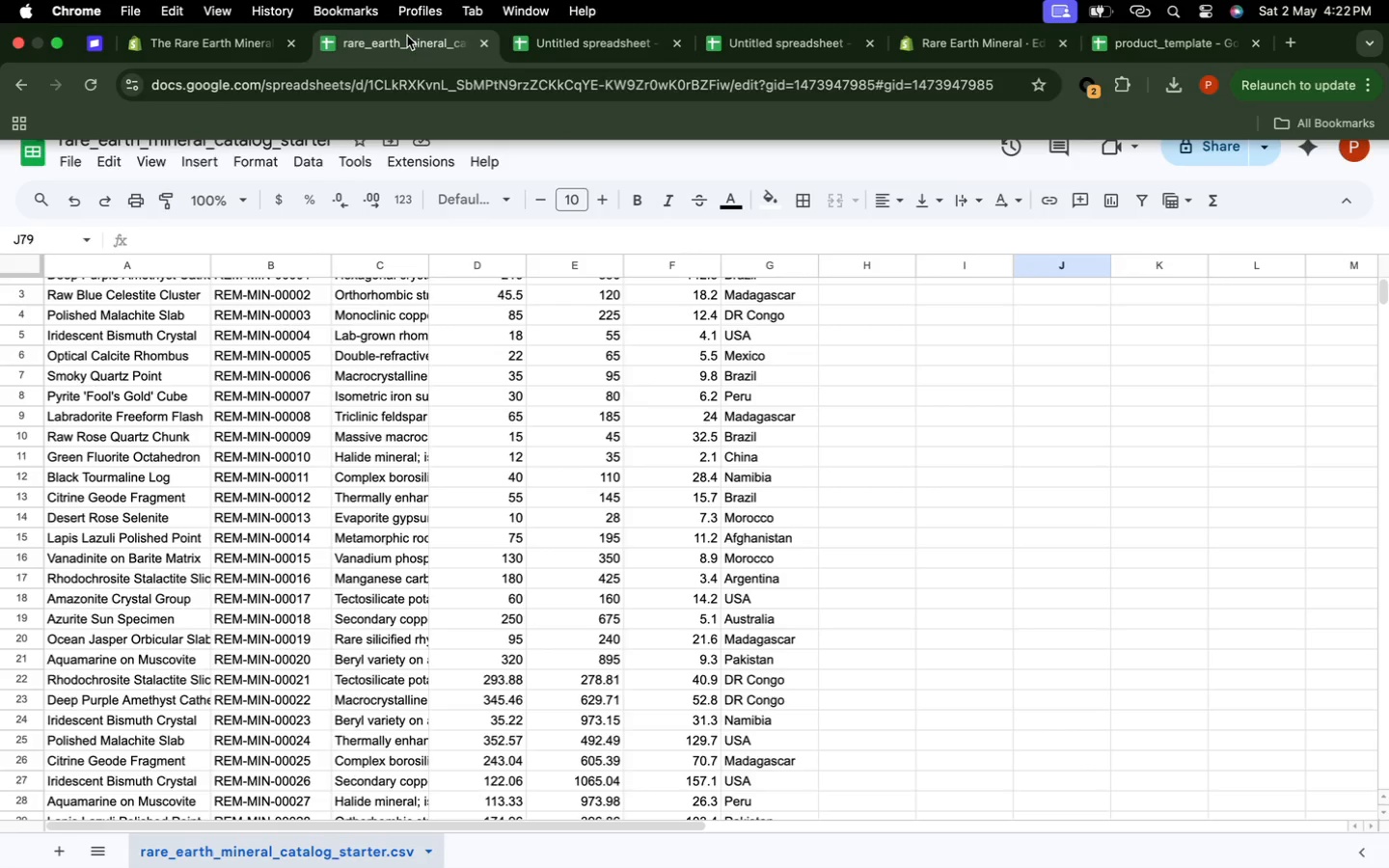 
wait(5.76)
 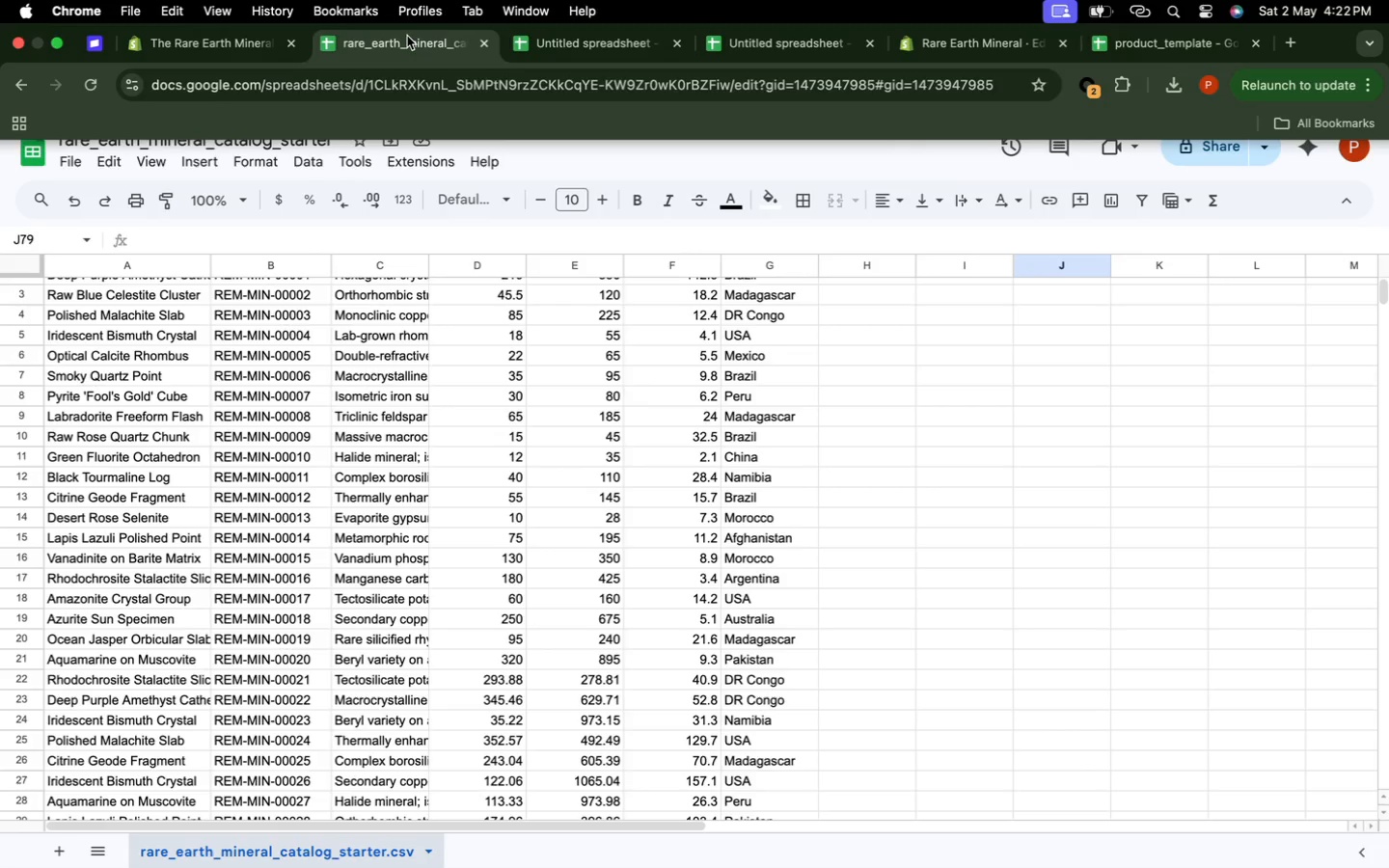 
mouse_move([704, 52])
 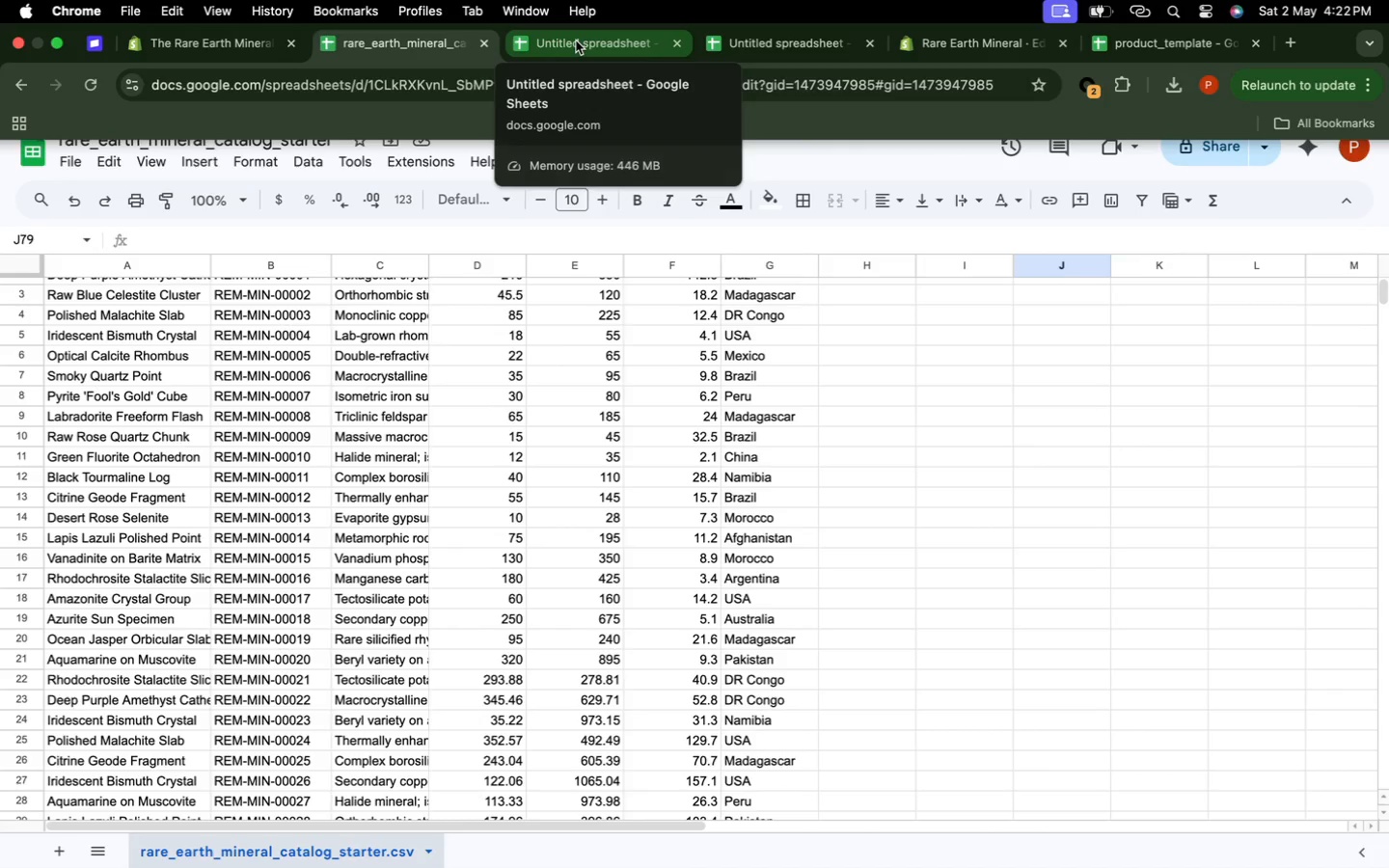 
left_click([576, 41])
 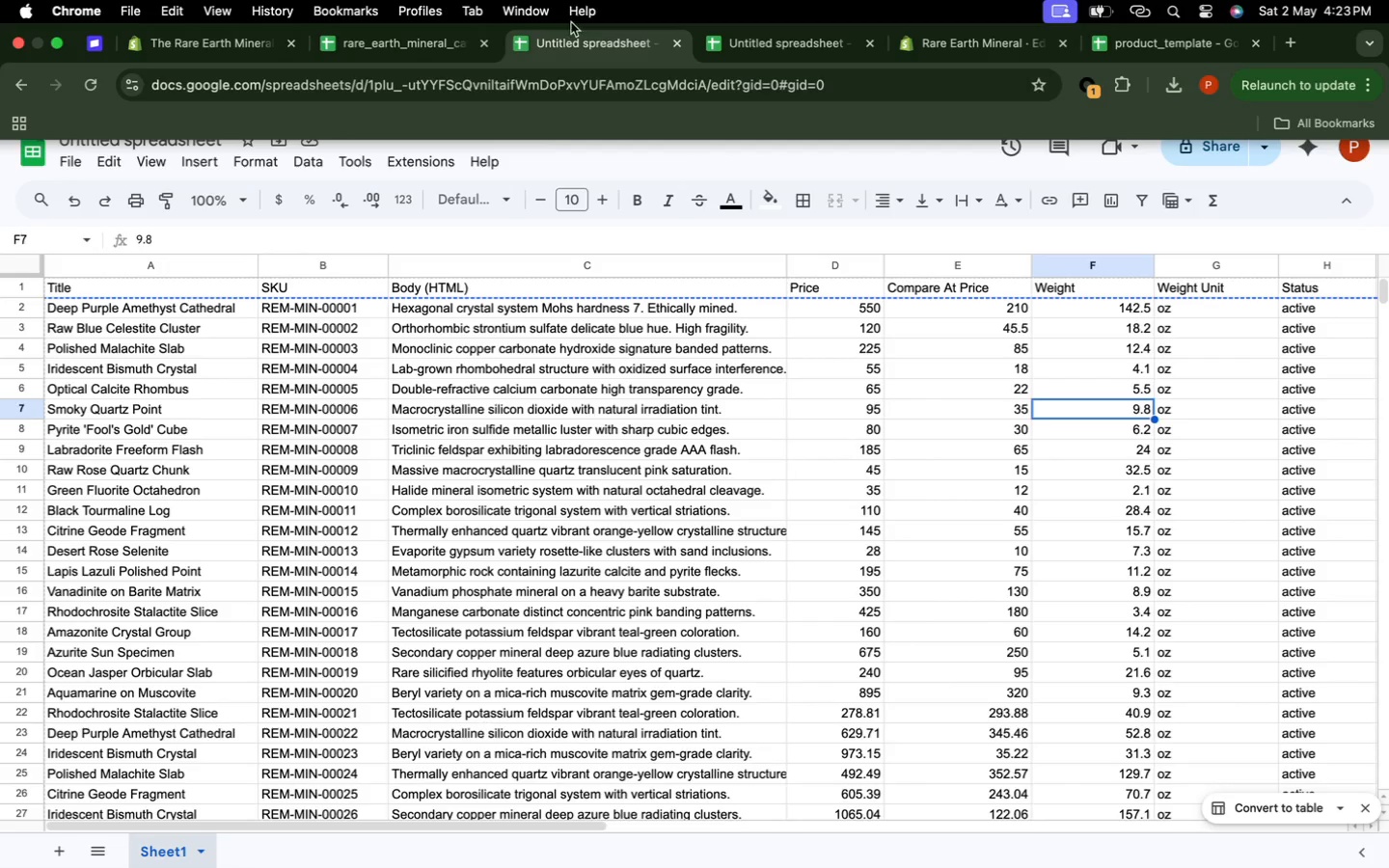 
wait(30.53)
 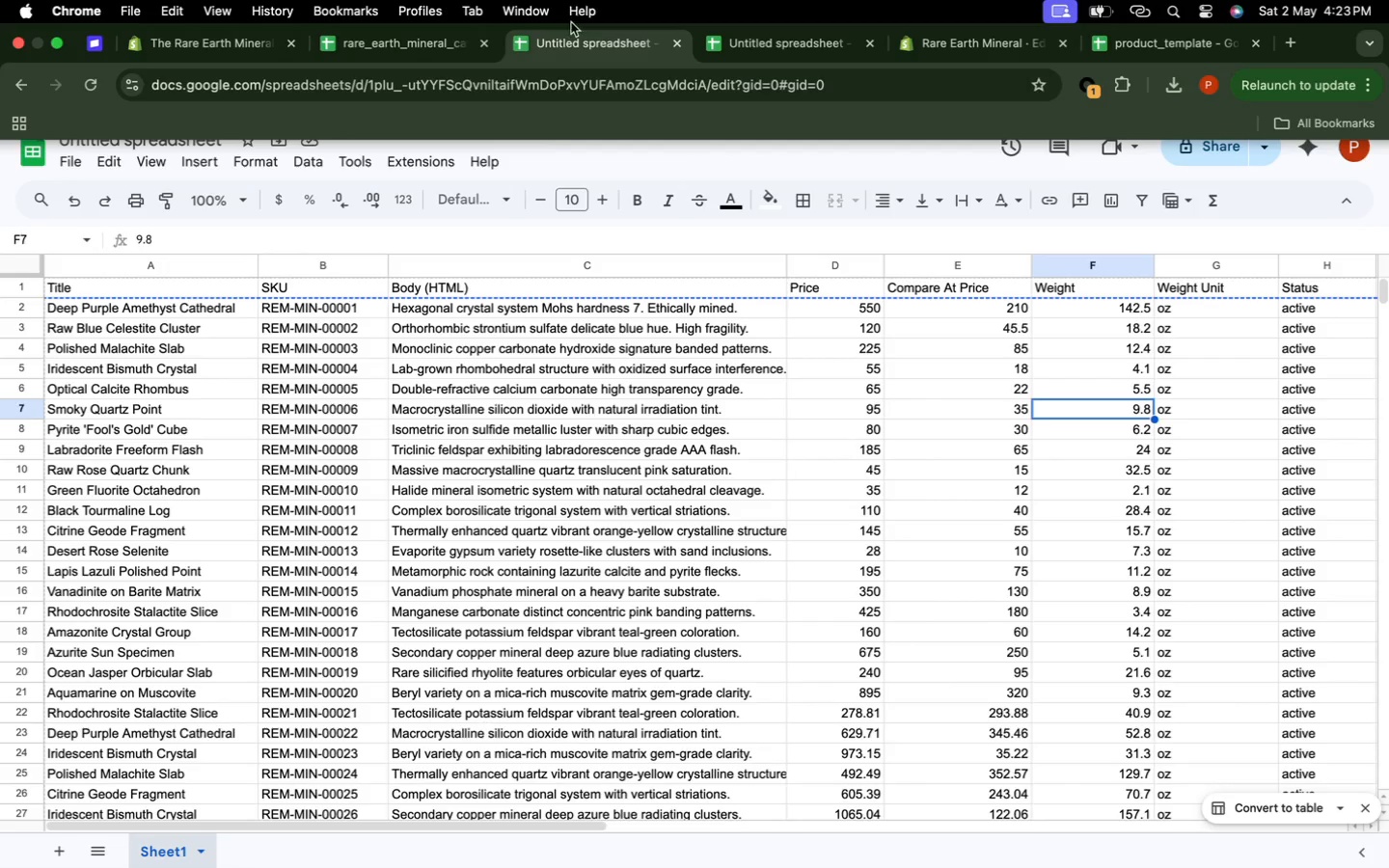 
left_click([725, 26])
 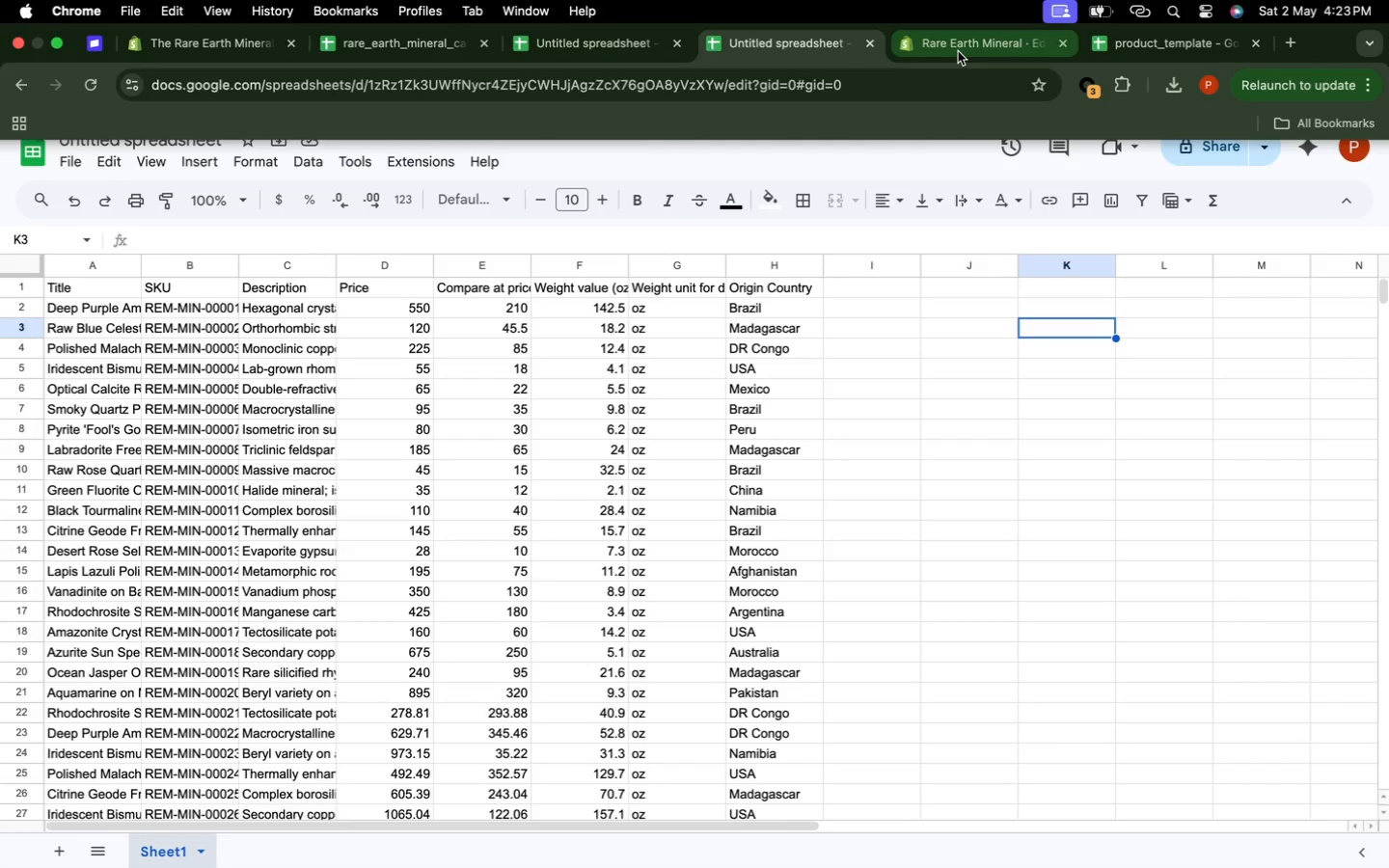 
left_click([958, 51])
 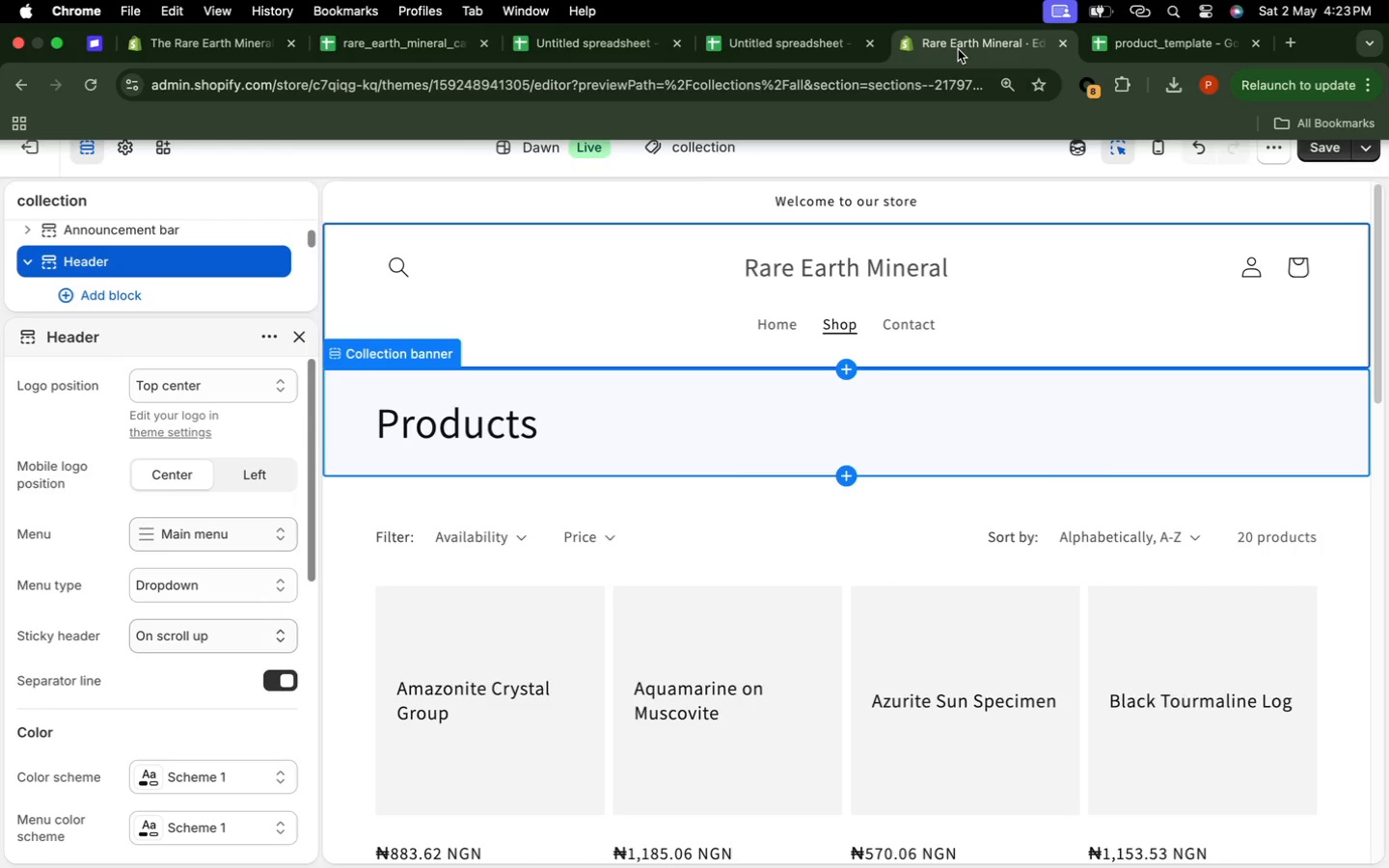 
wait(32.19)
 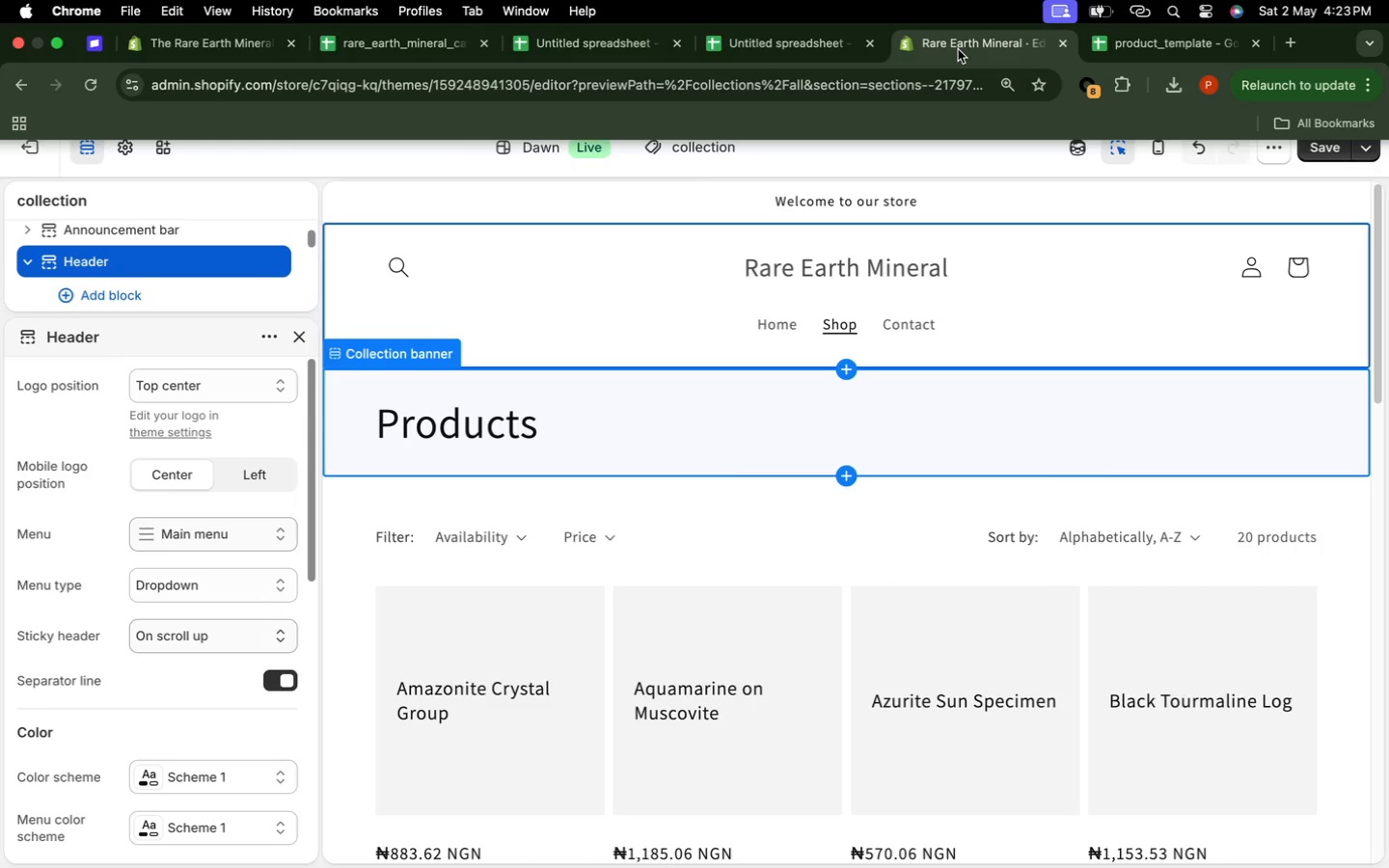 
scroll: coordinate [1017, 0], scroll_direction: down, amount: 1.0
 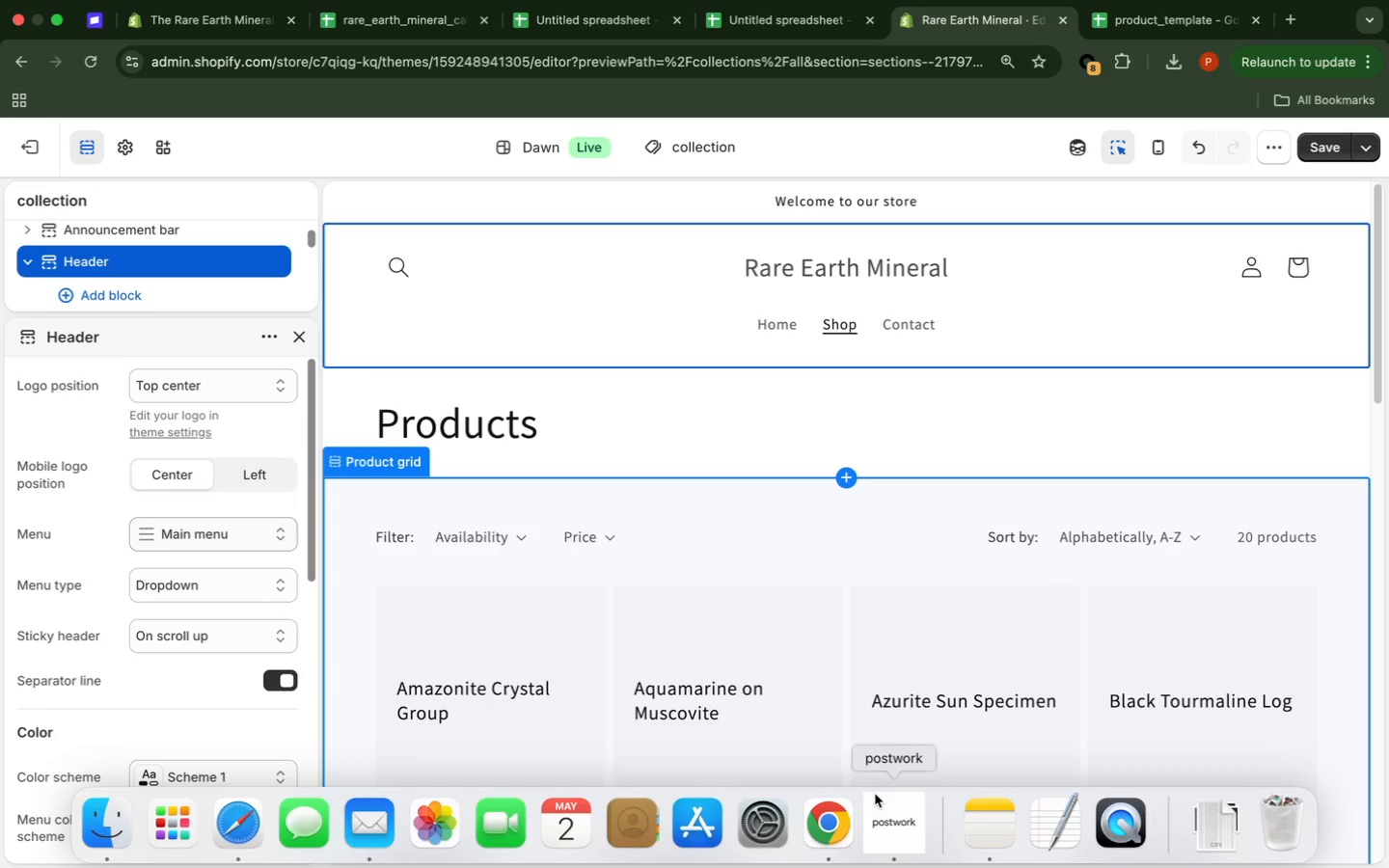 
wait(22.04)
 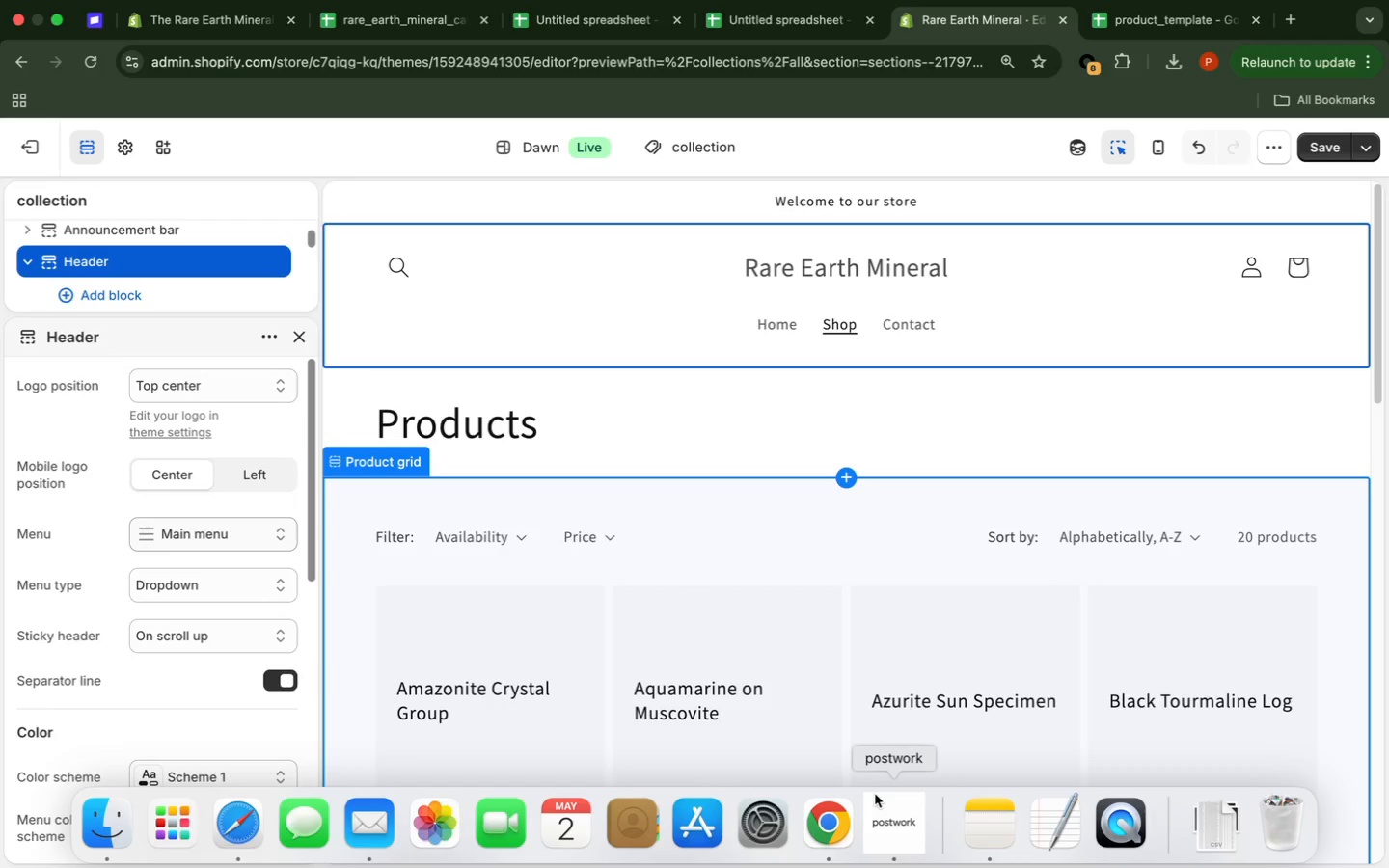 
left_click([516, 444])
 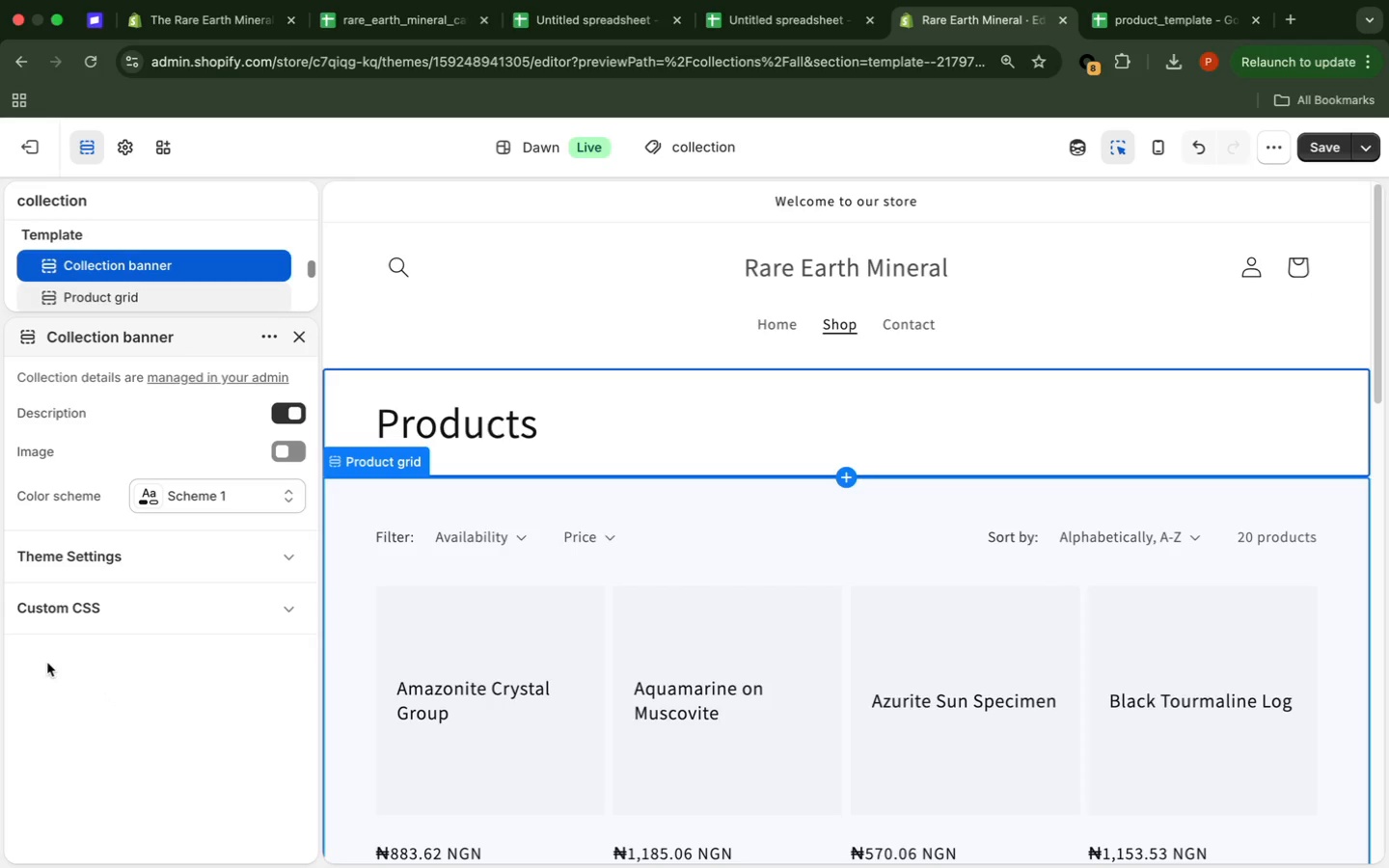 
wait(38.09)
 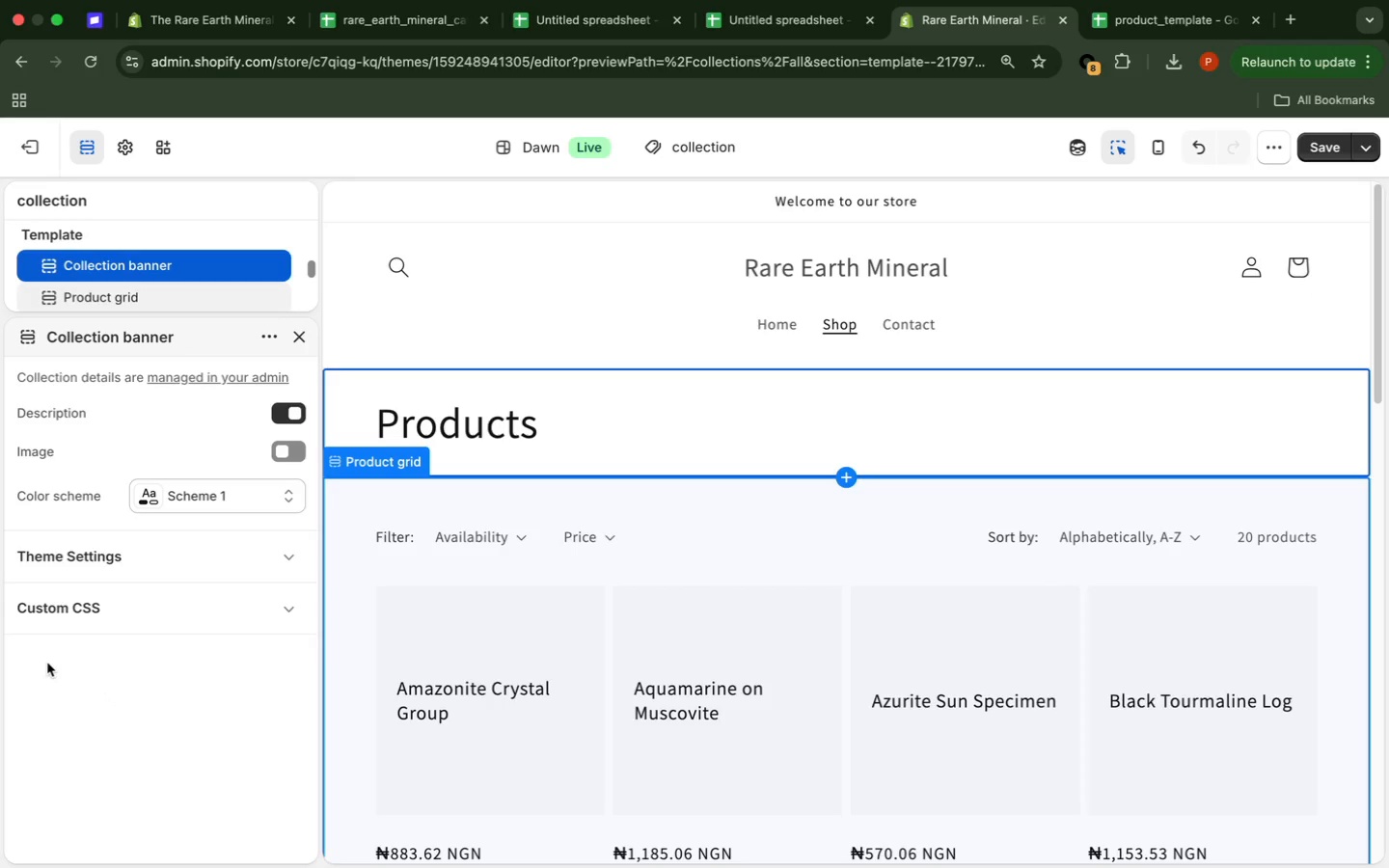 
left_click([310, 333])
 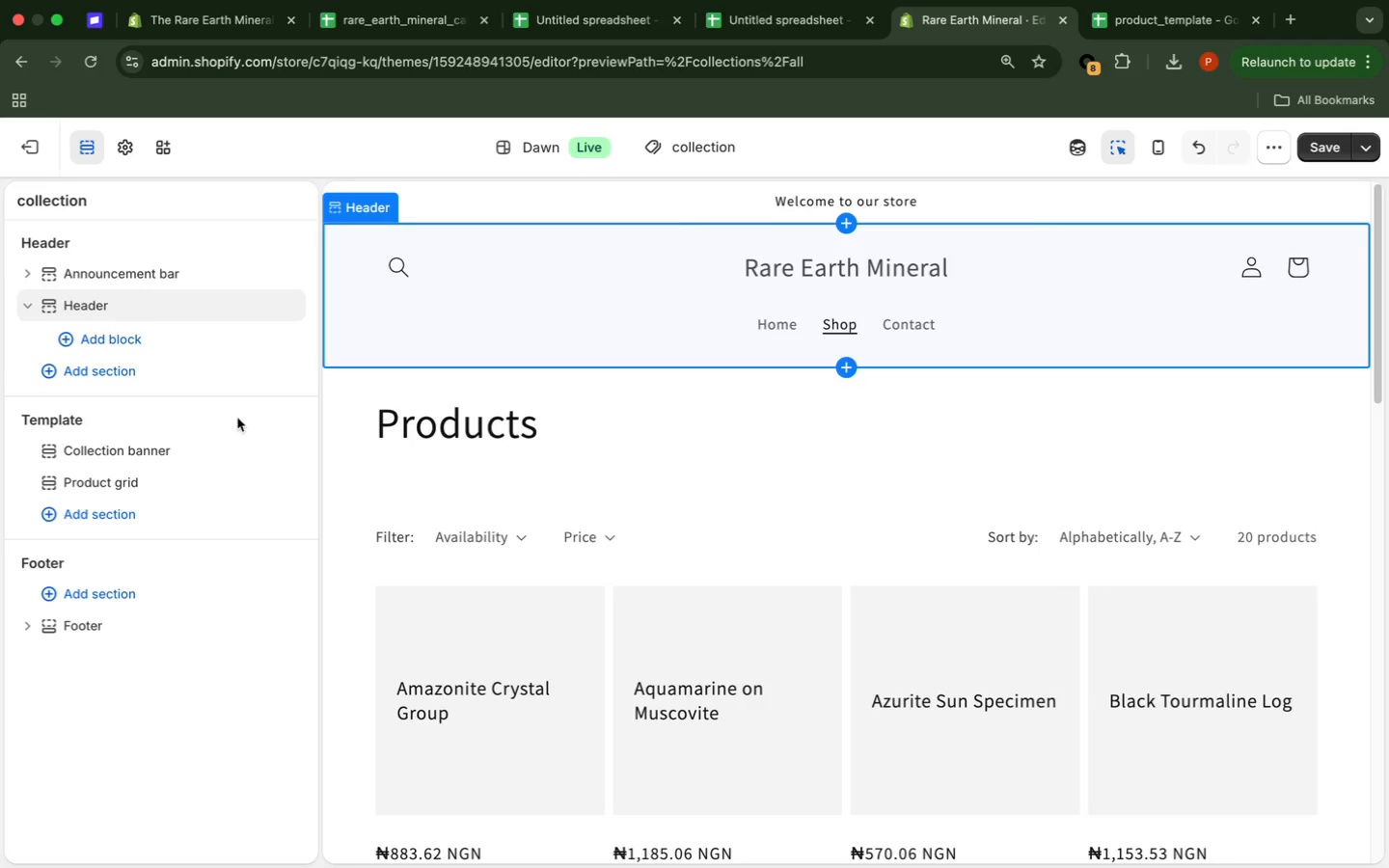 
scroll: coordinate [822, 372], scroll_direction: up, amount: 19.0
 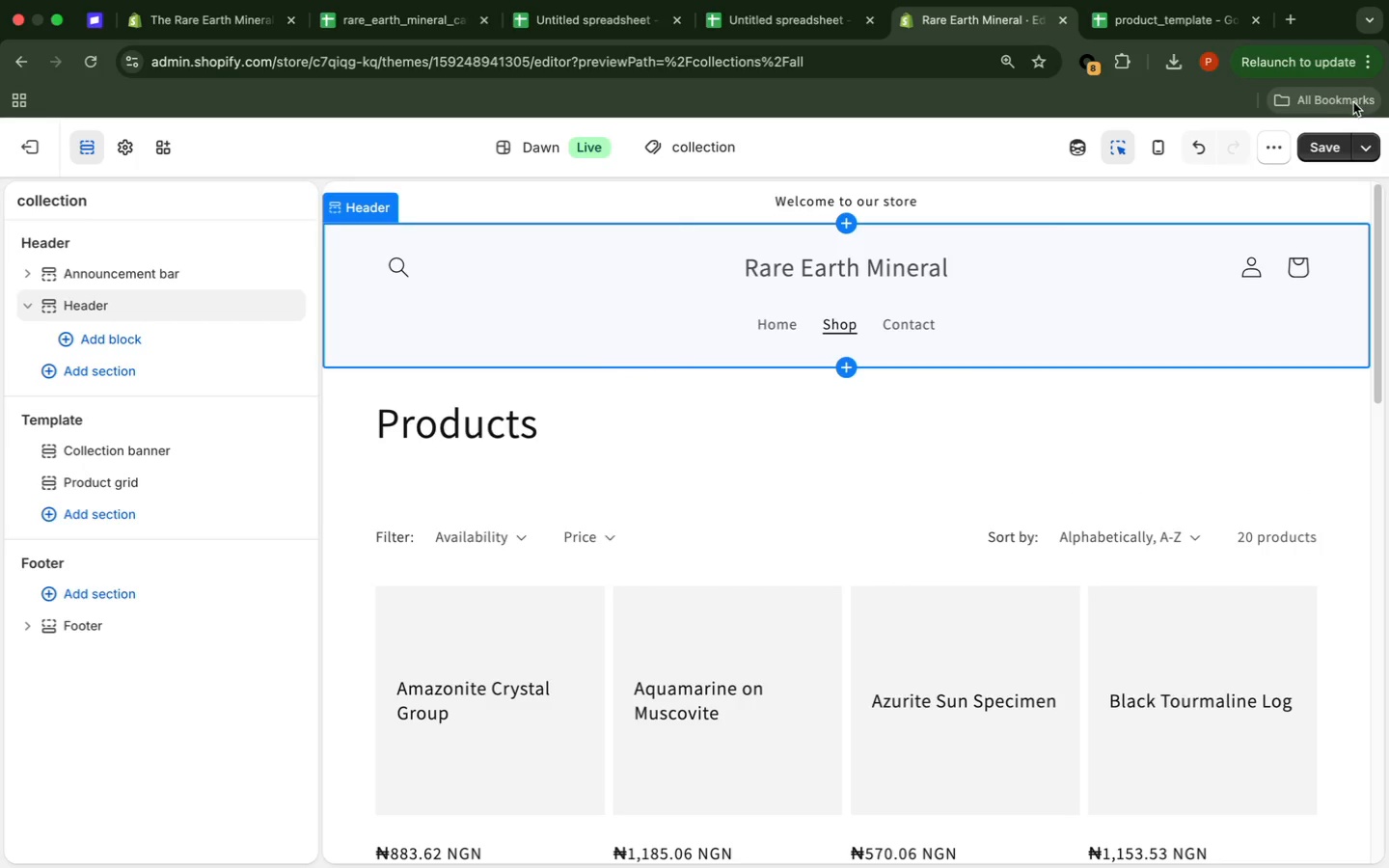 
left_click([1334, 144])
 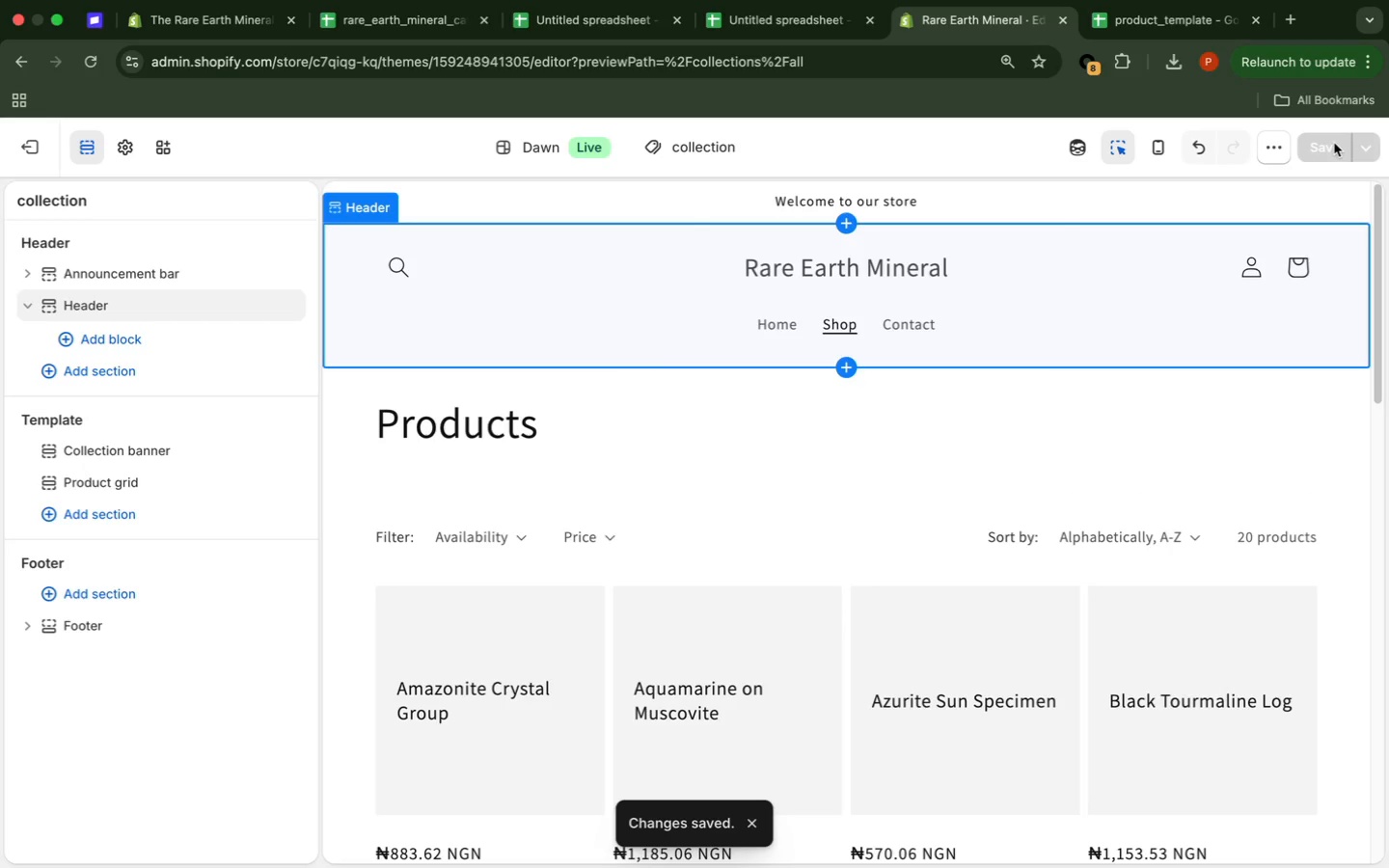 
wait(9.63)
 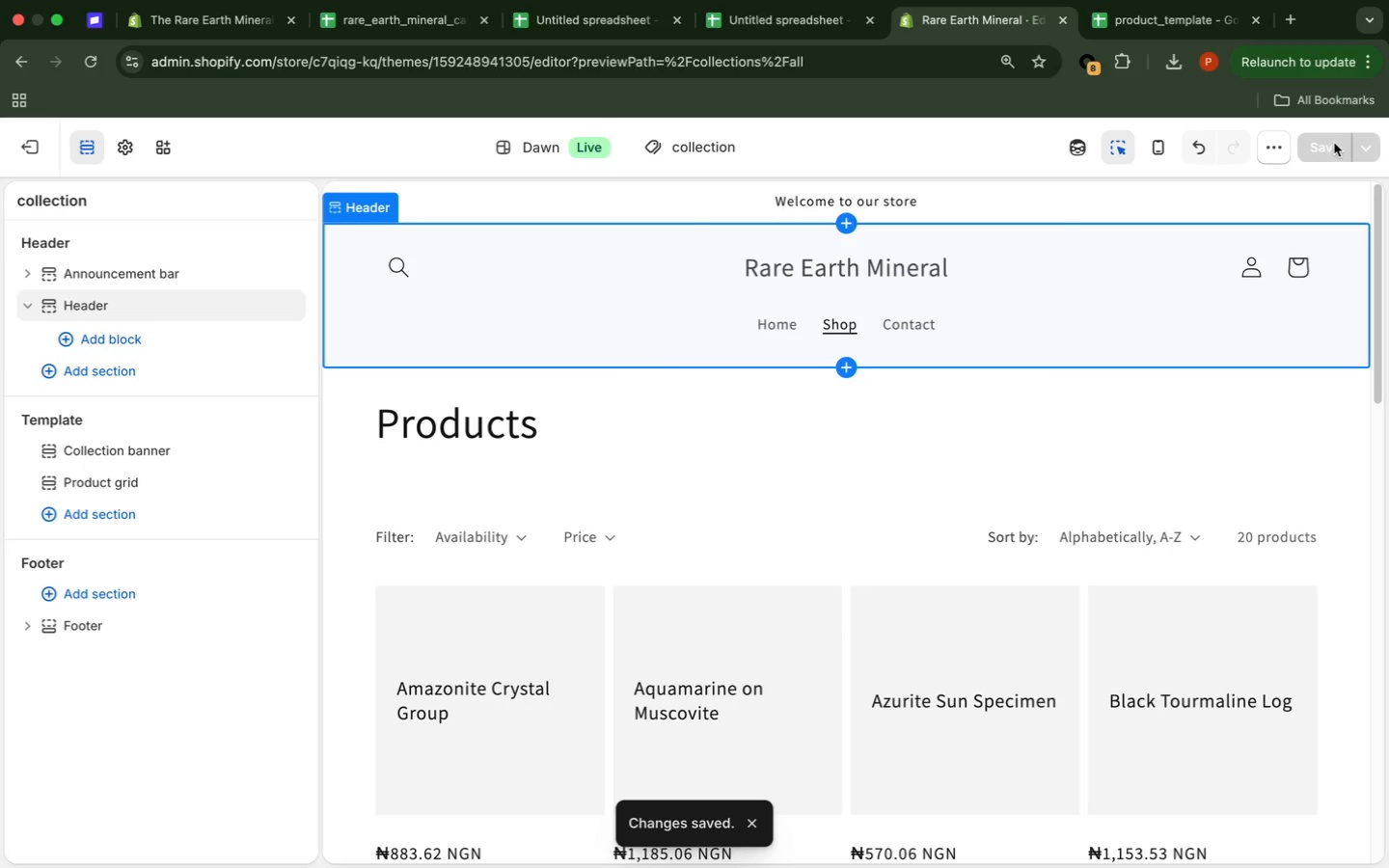 
left_click([95, 59])
 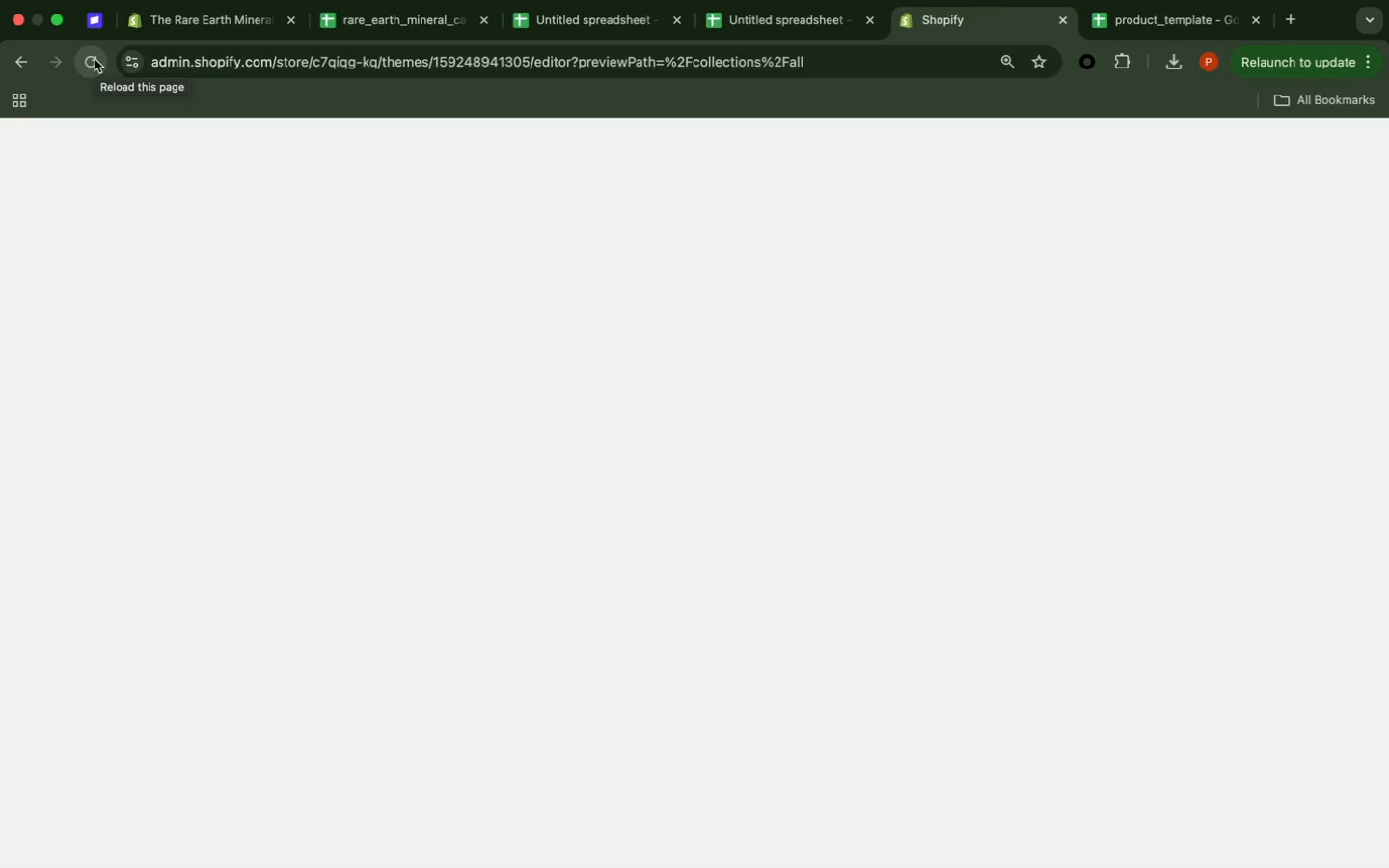 
wait(9.68)
 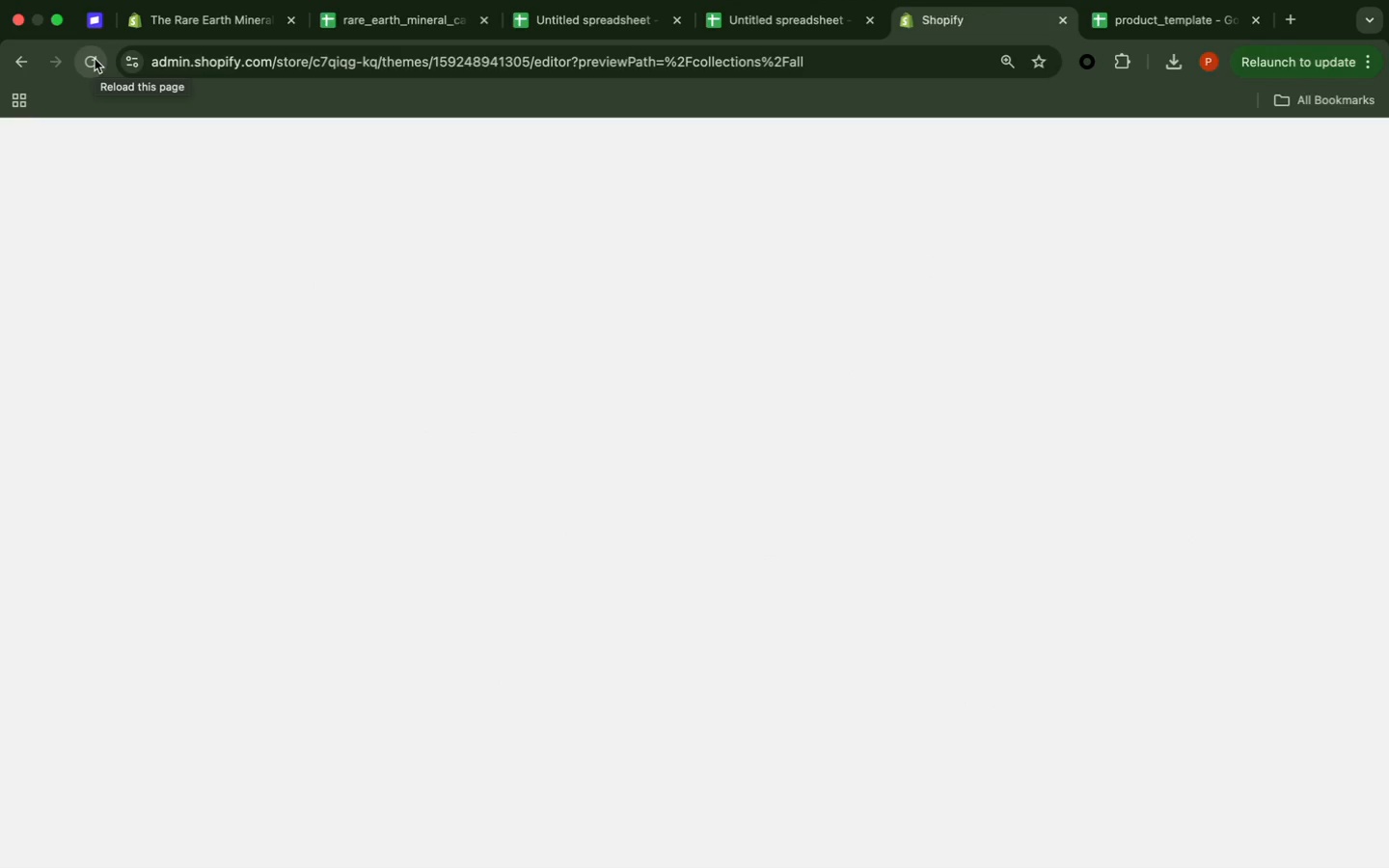 
left_click([94, 60])
 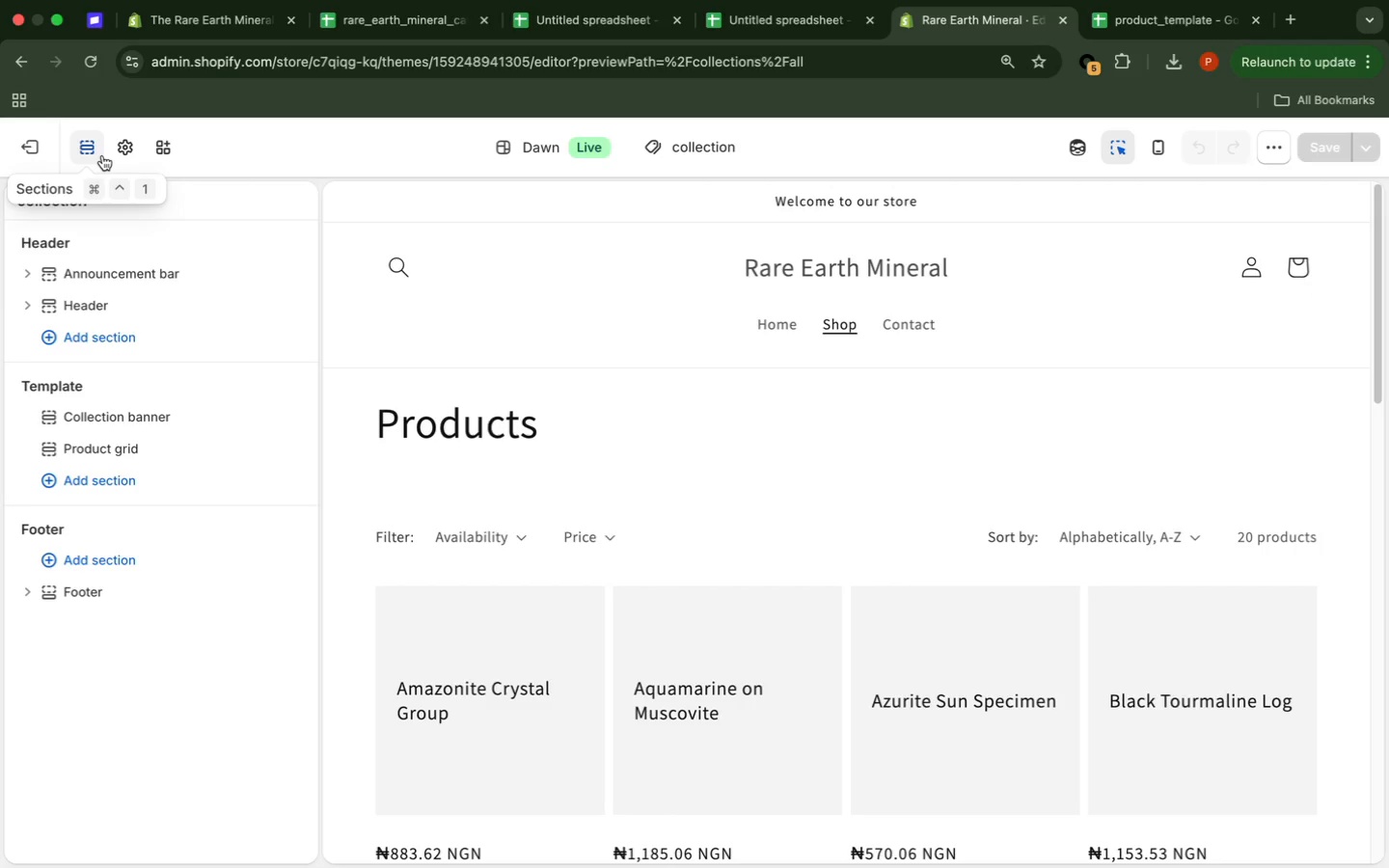 
wait(42.9)
 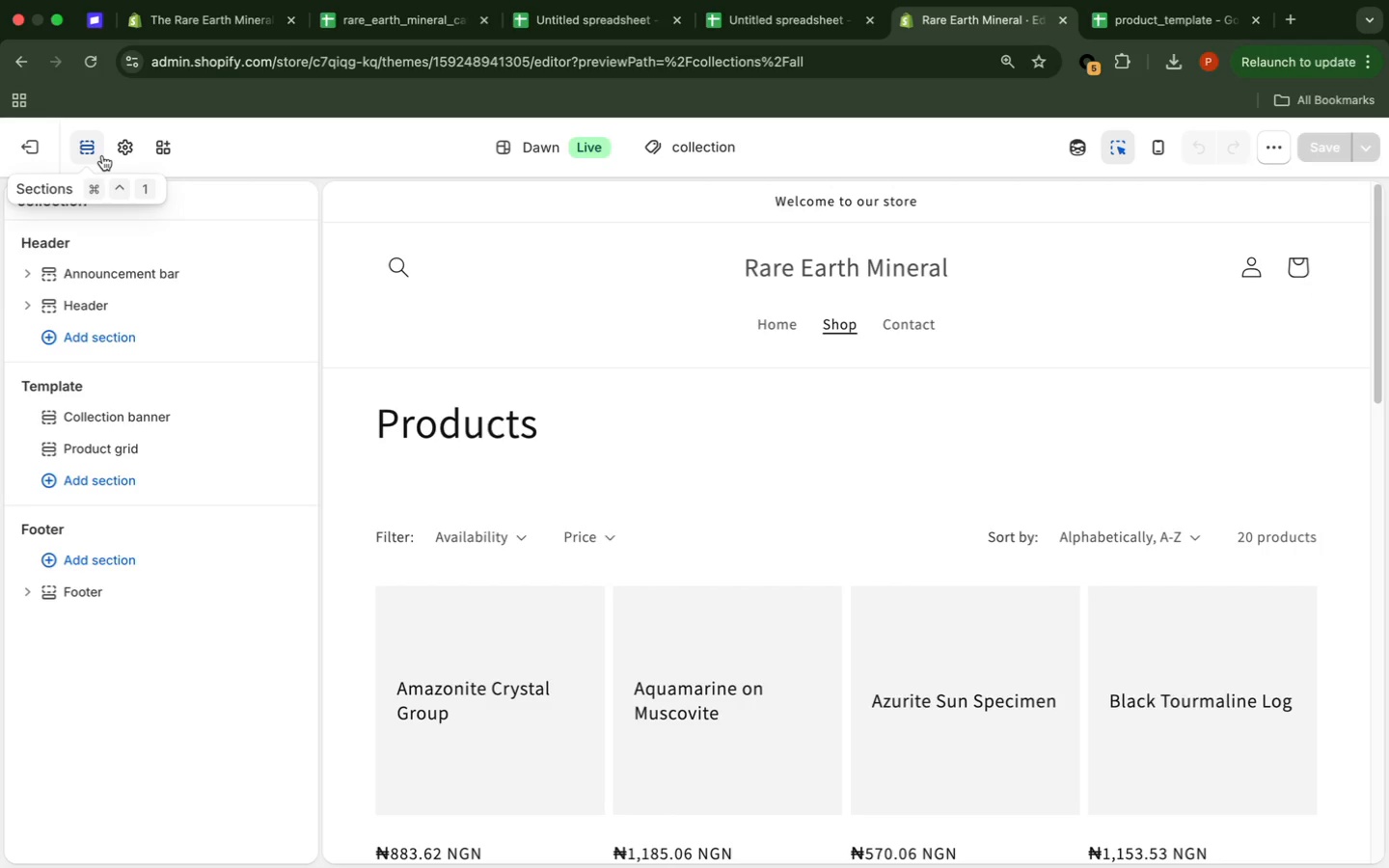 
left_click([100, 420])
 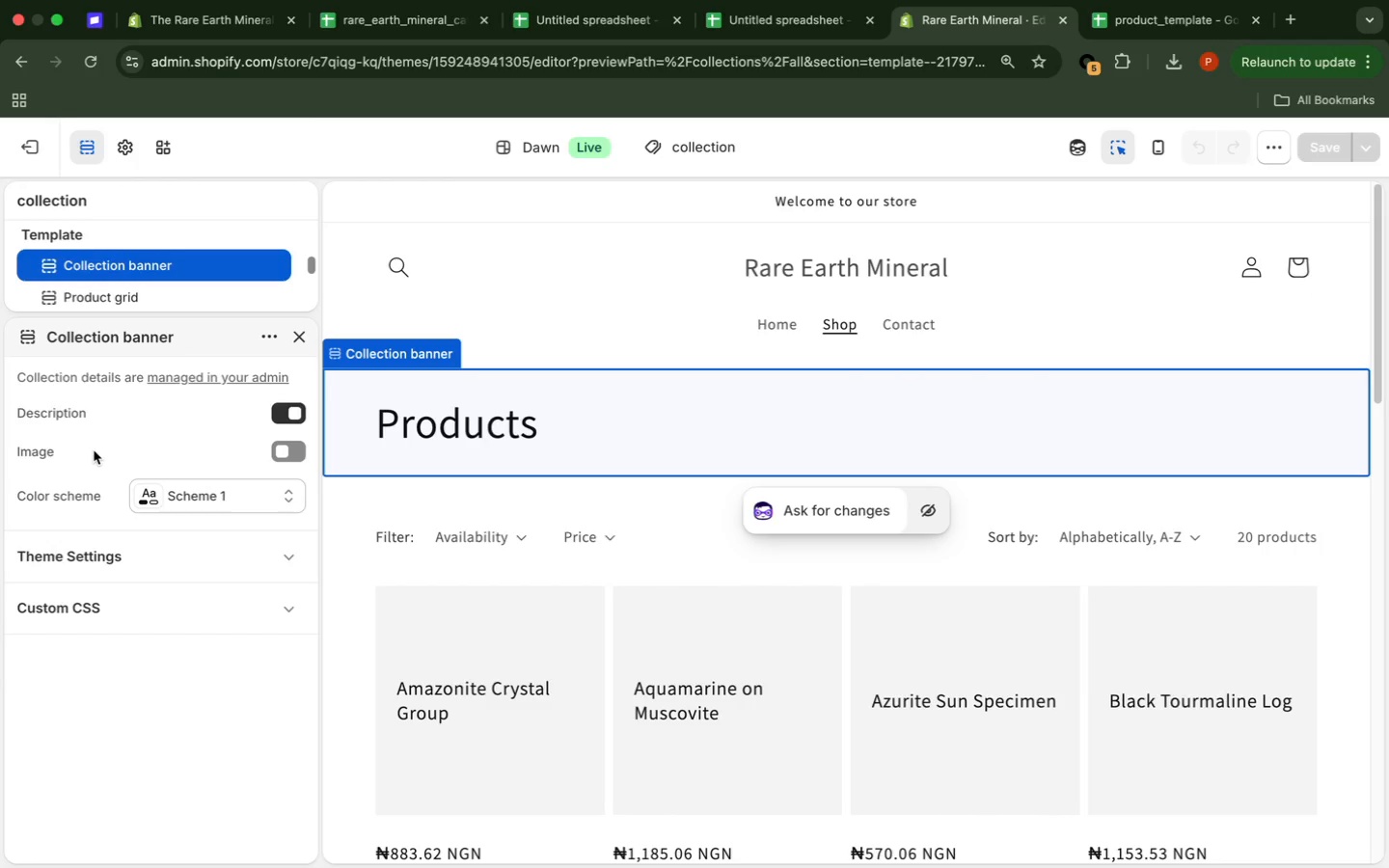 
left_click([289, 451])
 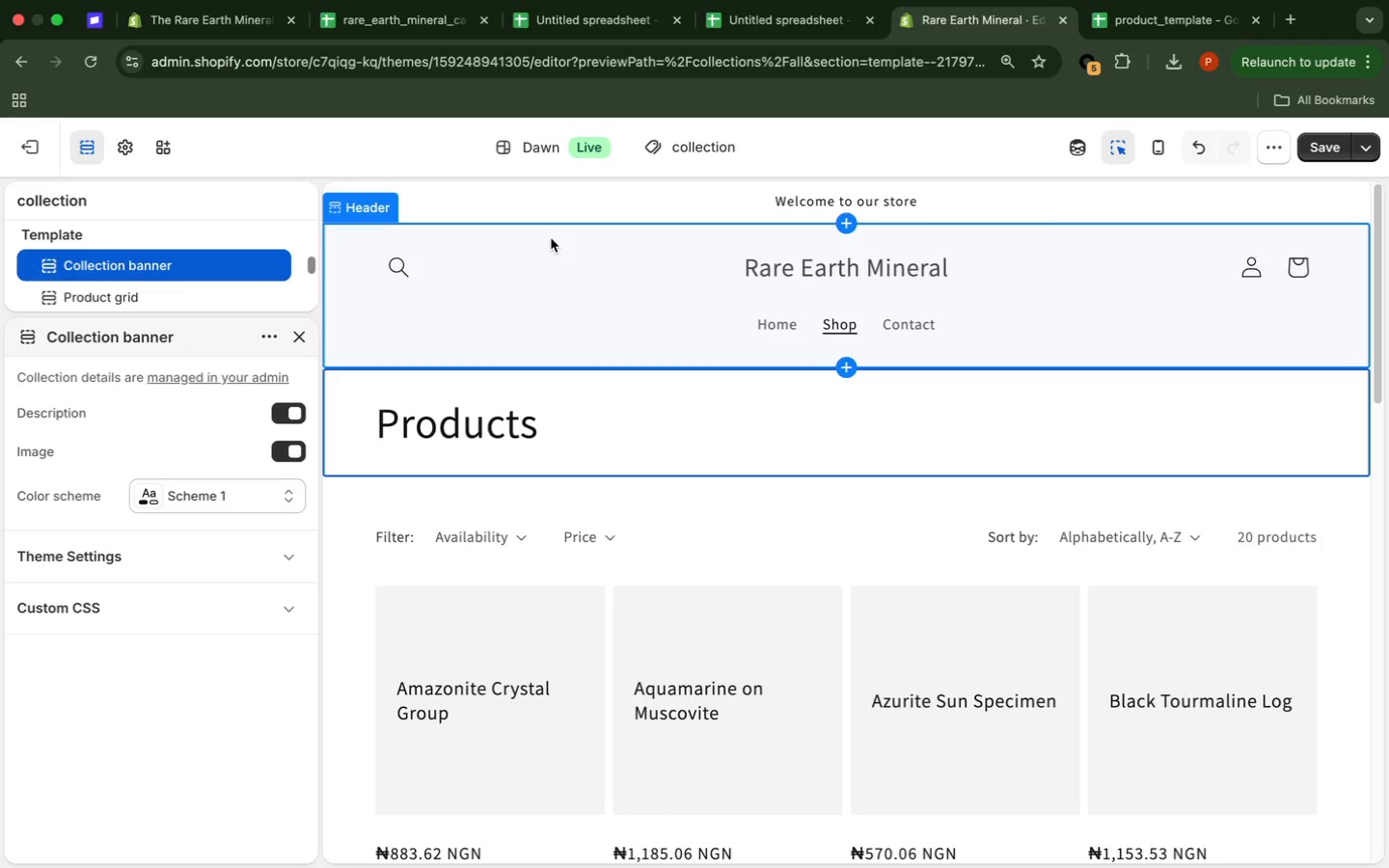 
wait(10.15)
 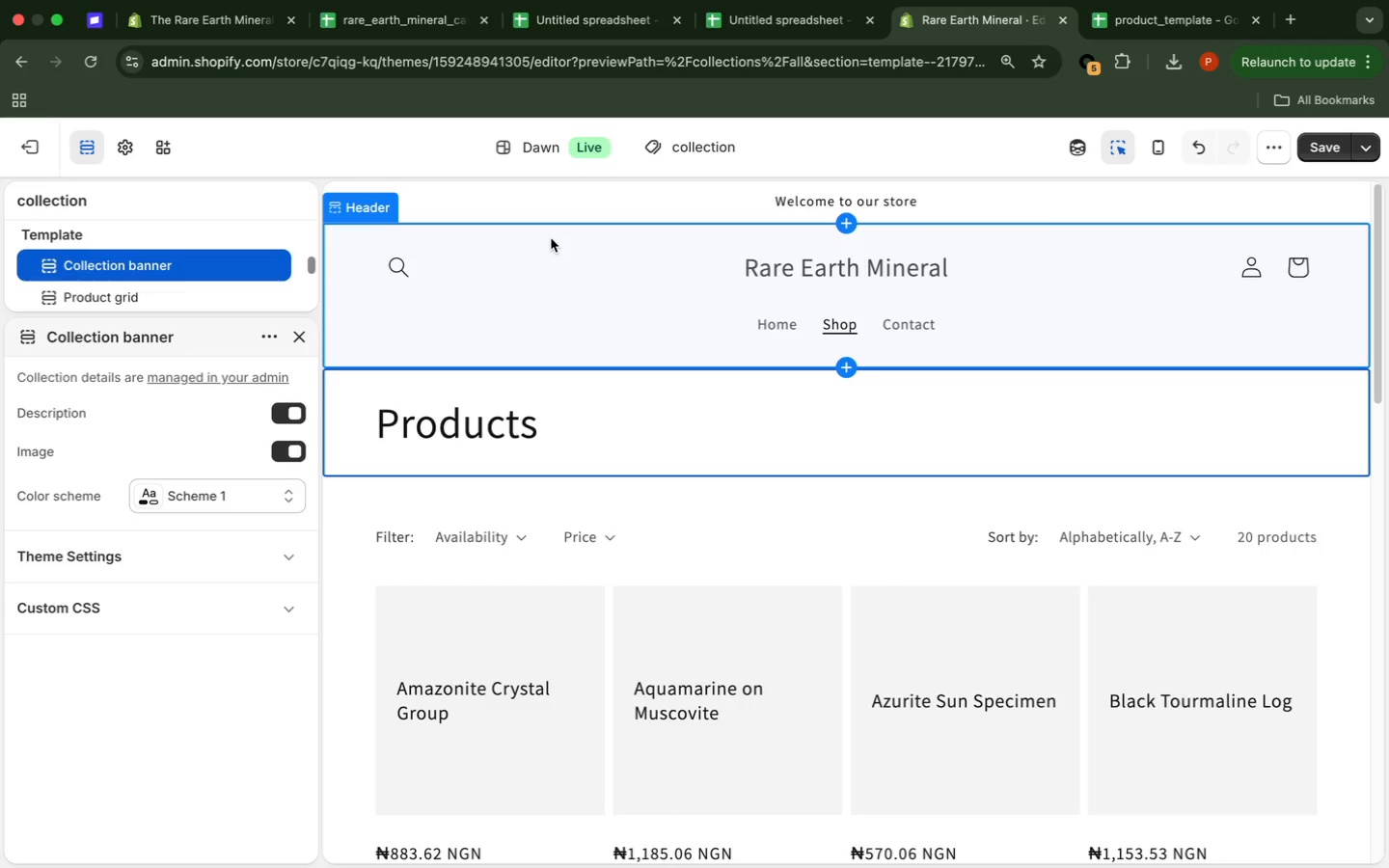 
left_click([1101, 5])
 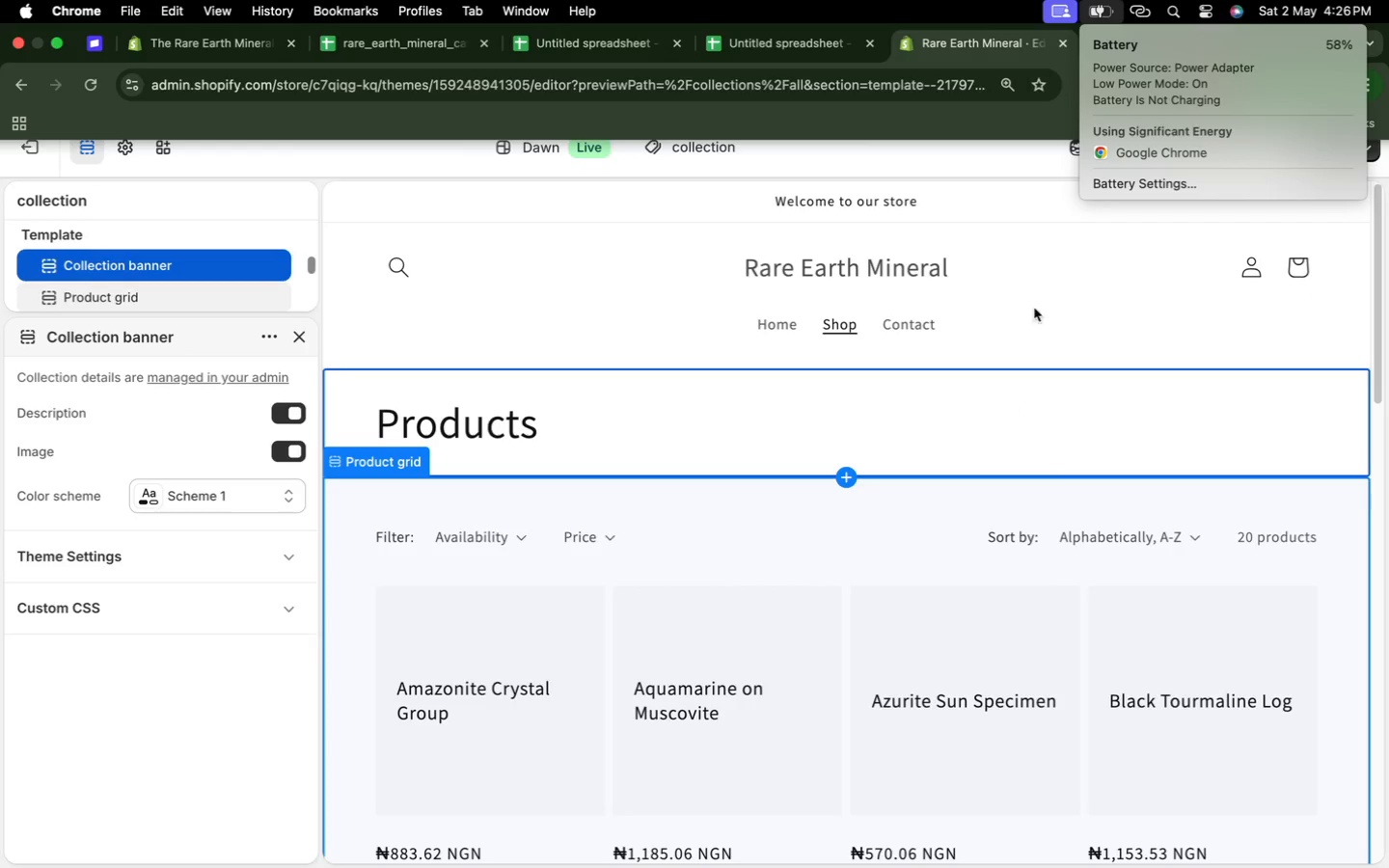 
wait(7.41)
 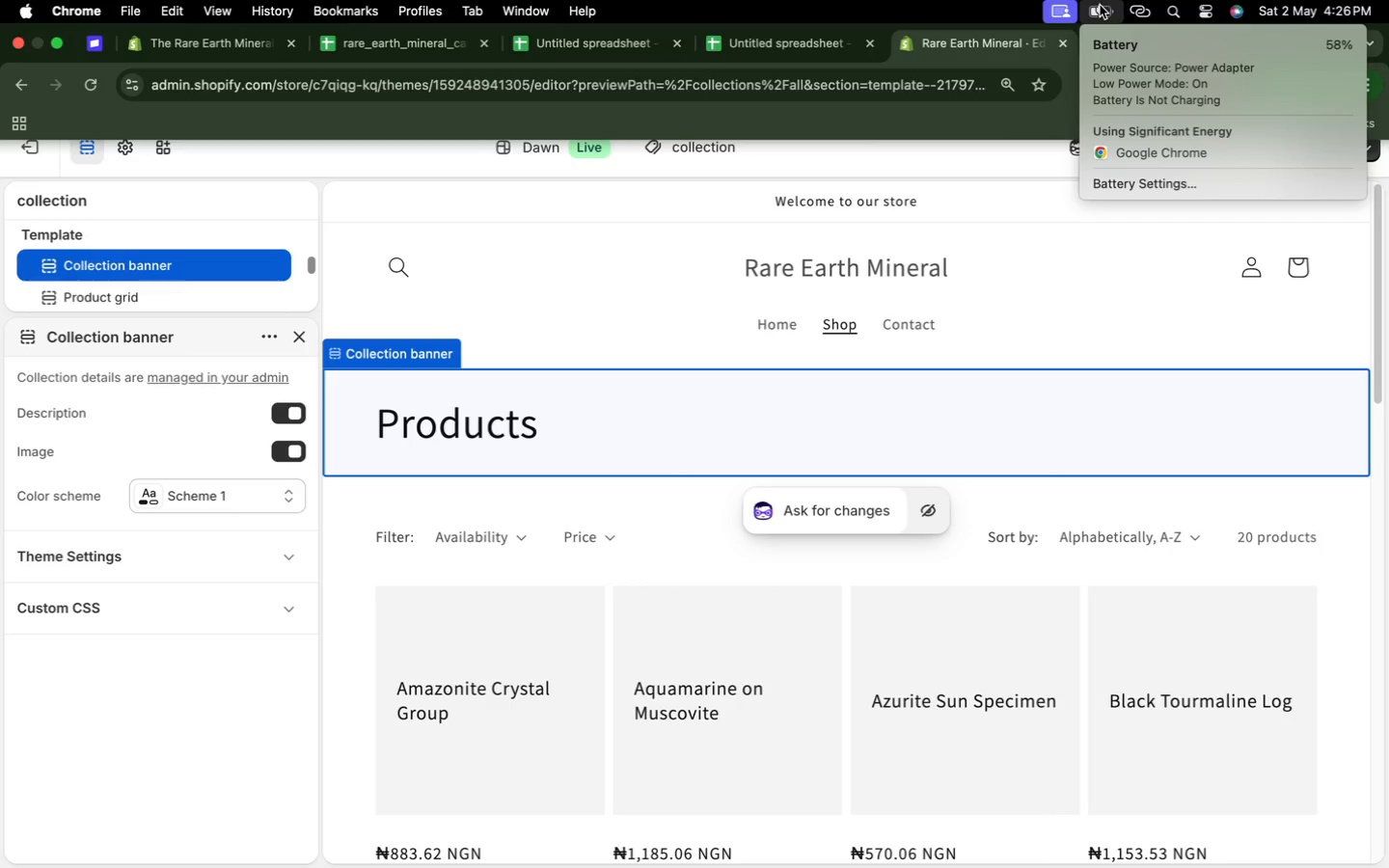 
left_click([1179, 97])
 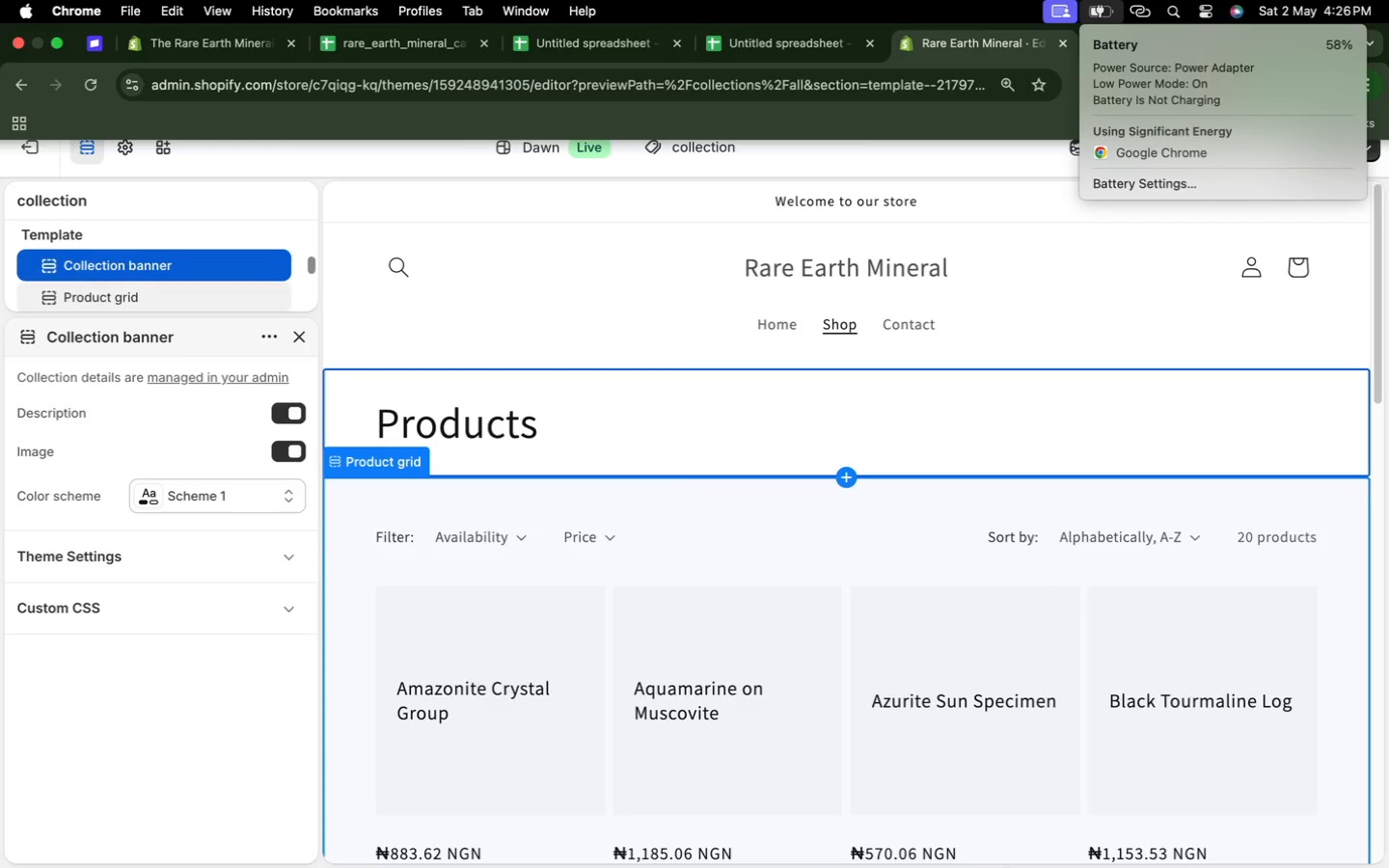 
wait(10.81)
 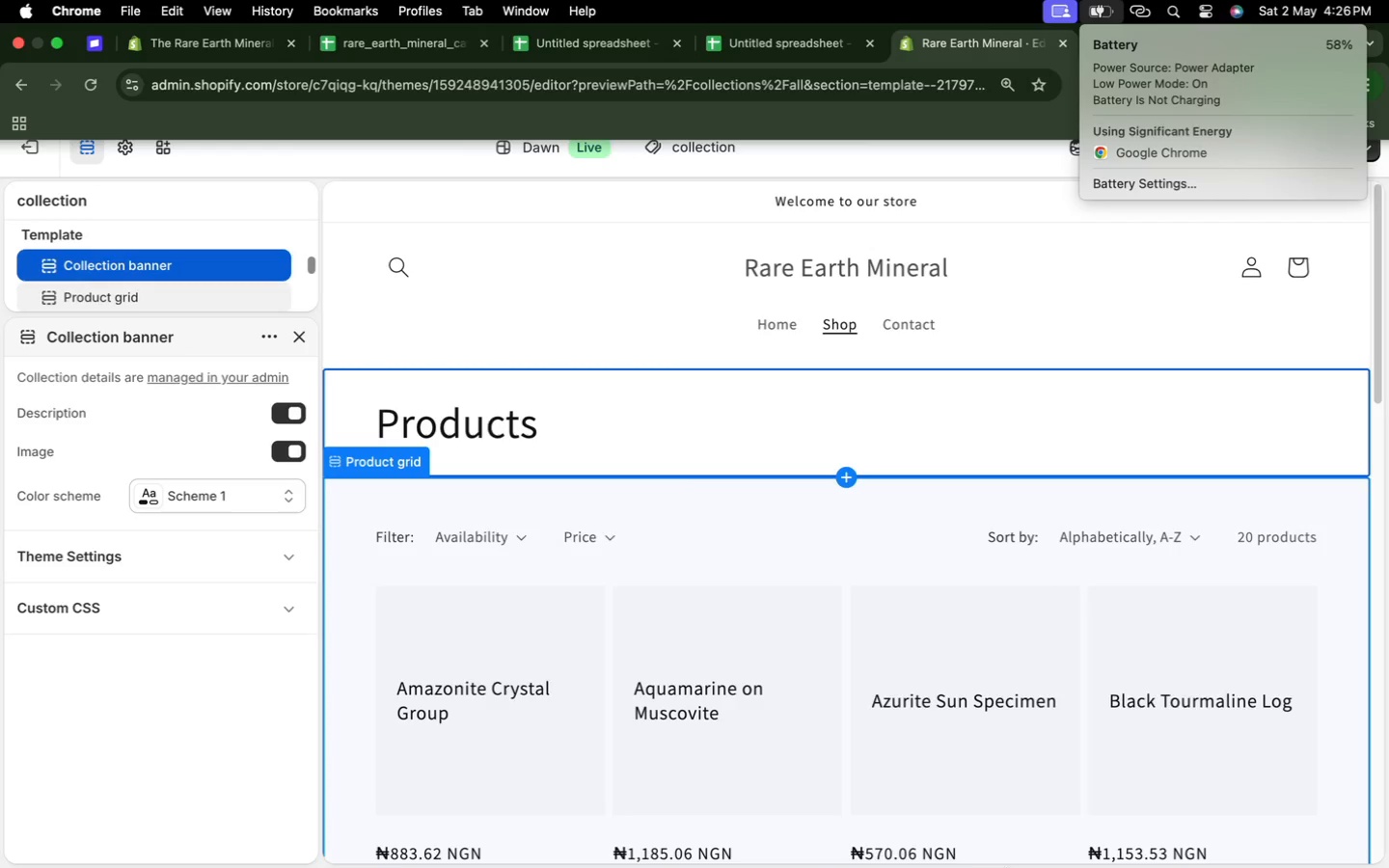 
scroll: coordinate [800, 490], scroll_direction: down, amount: 49.0
 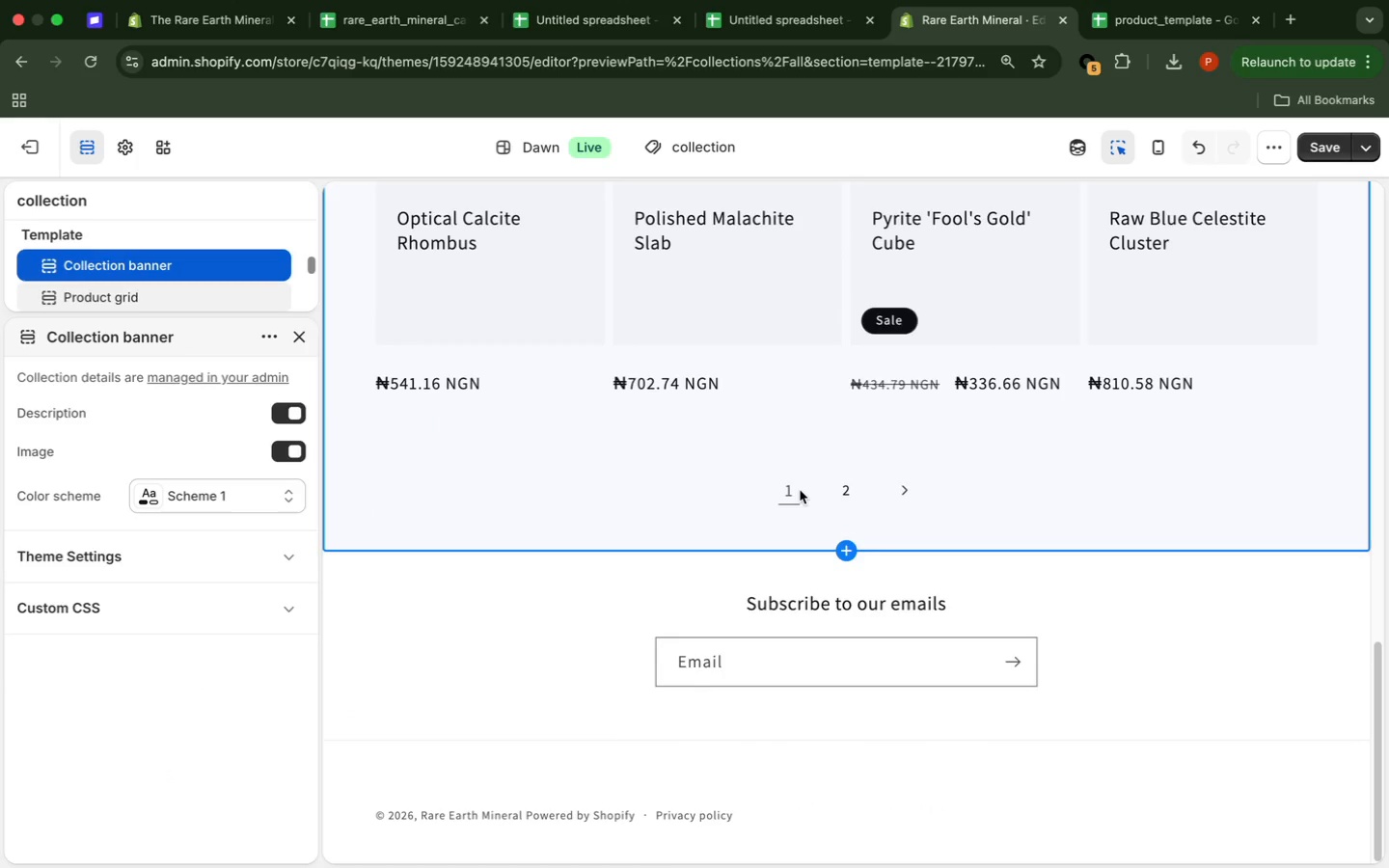 
scroll: coordinate [800, 490], scroll_direction: up, amount: 11.0
 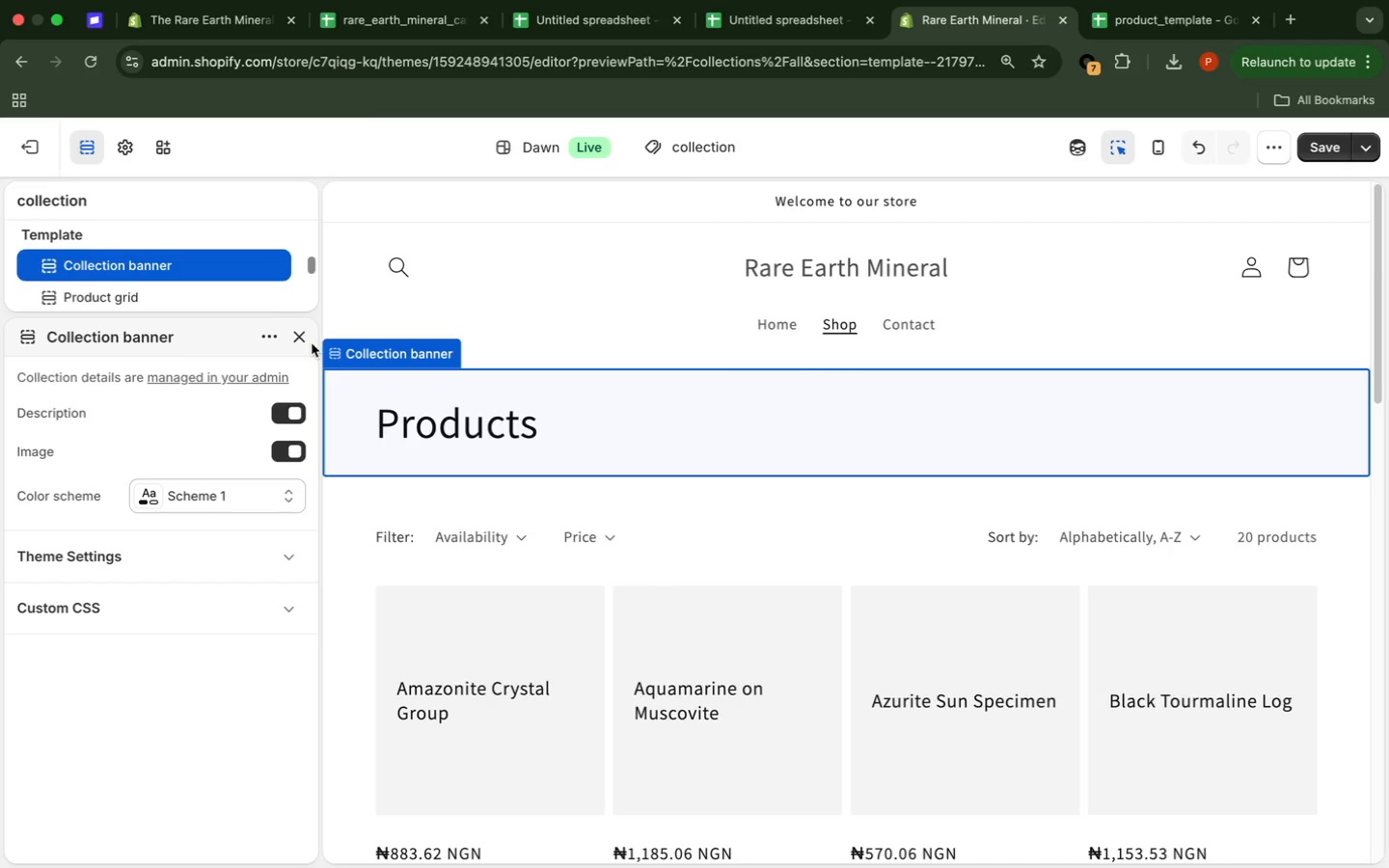 
left_click([301, 338])
 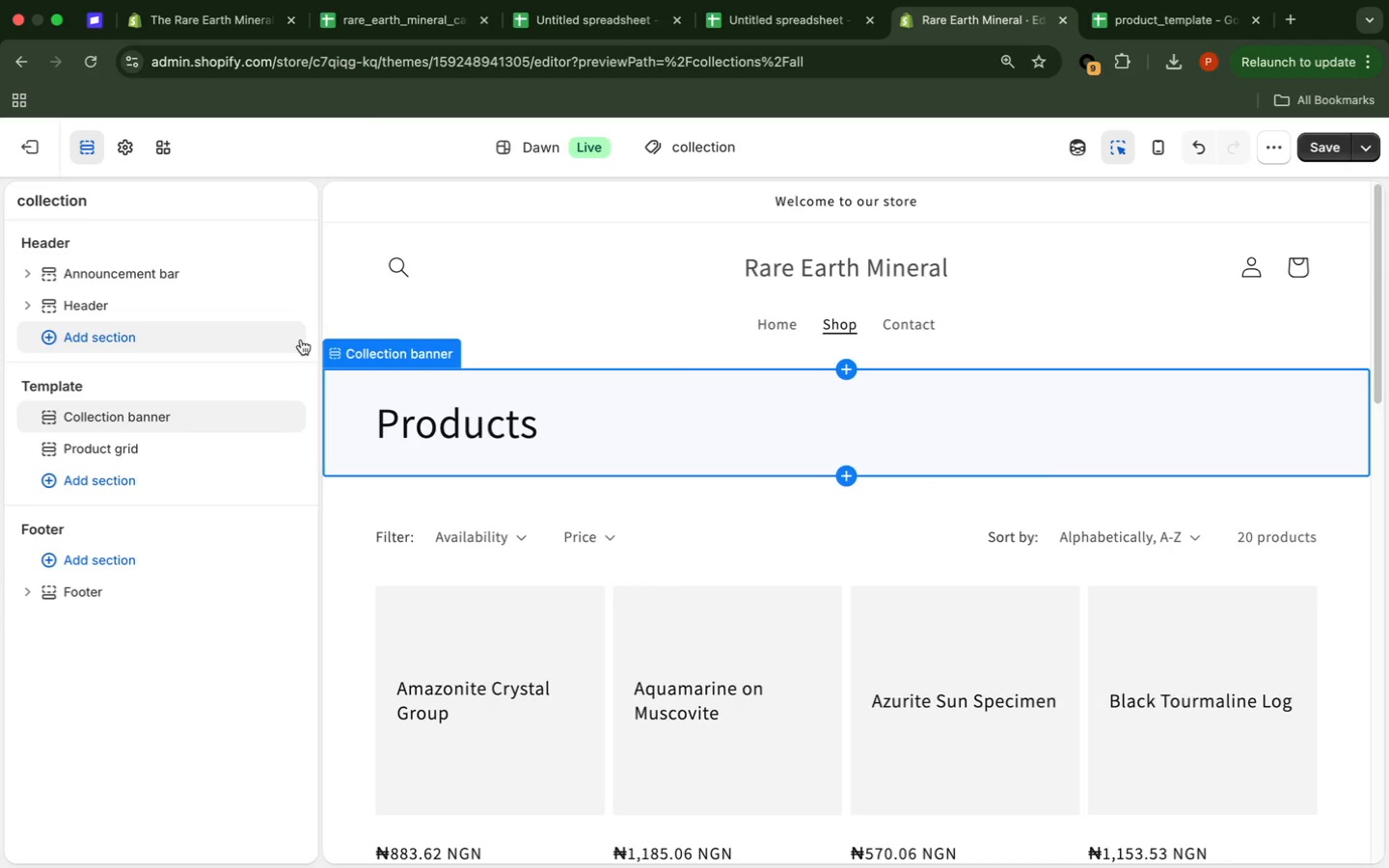 
wait(9.28)
 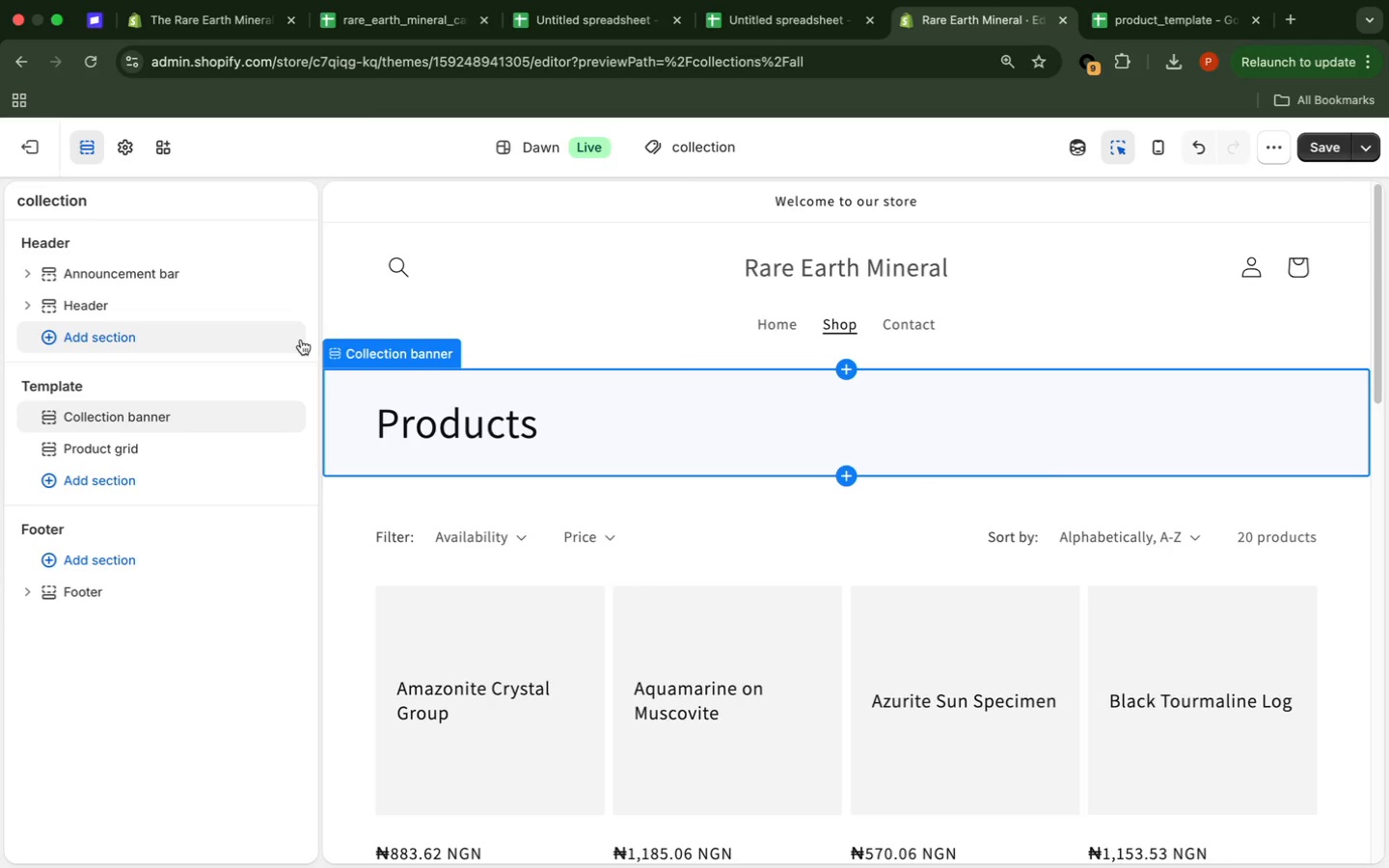 
left_click([98, 370])
 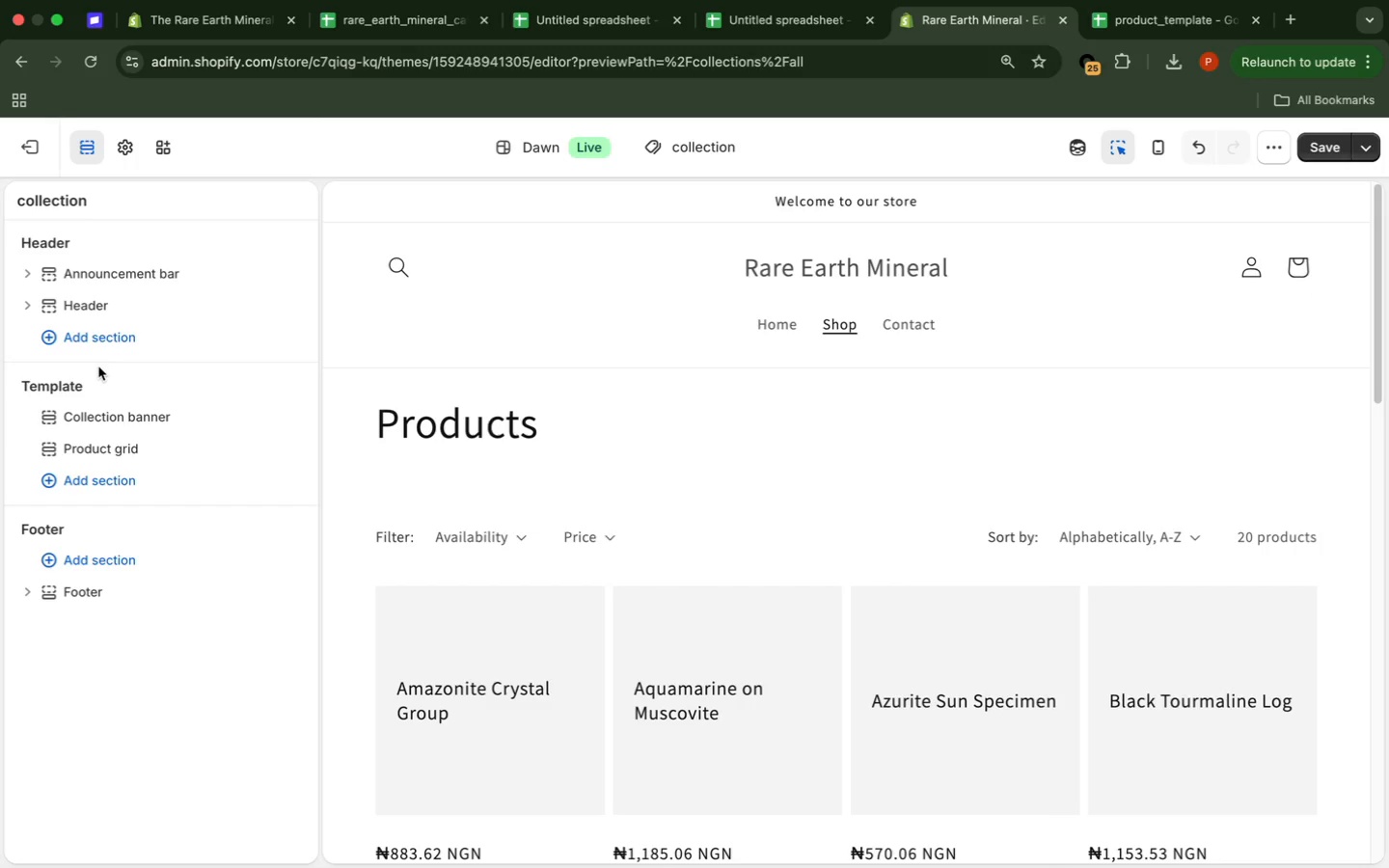 
wait(12.52)
 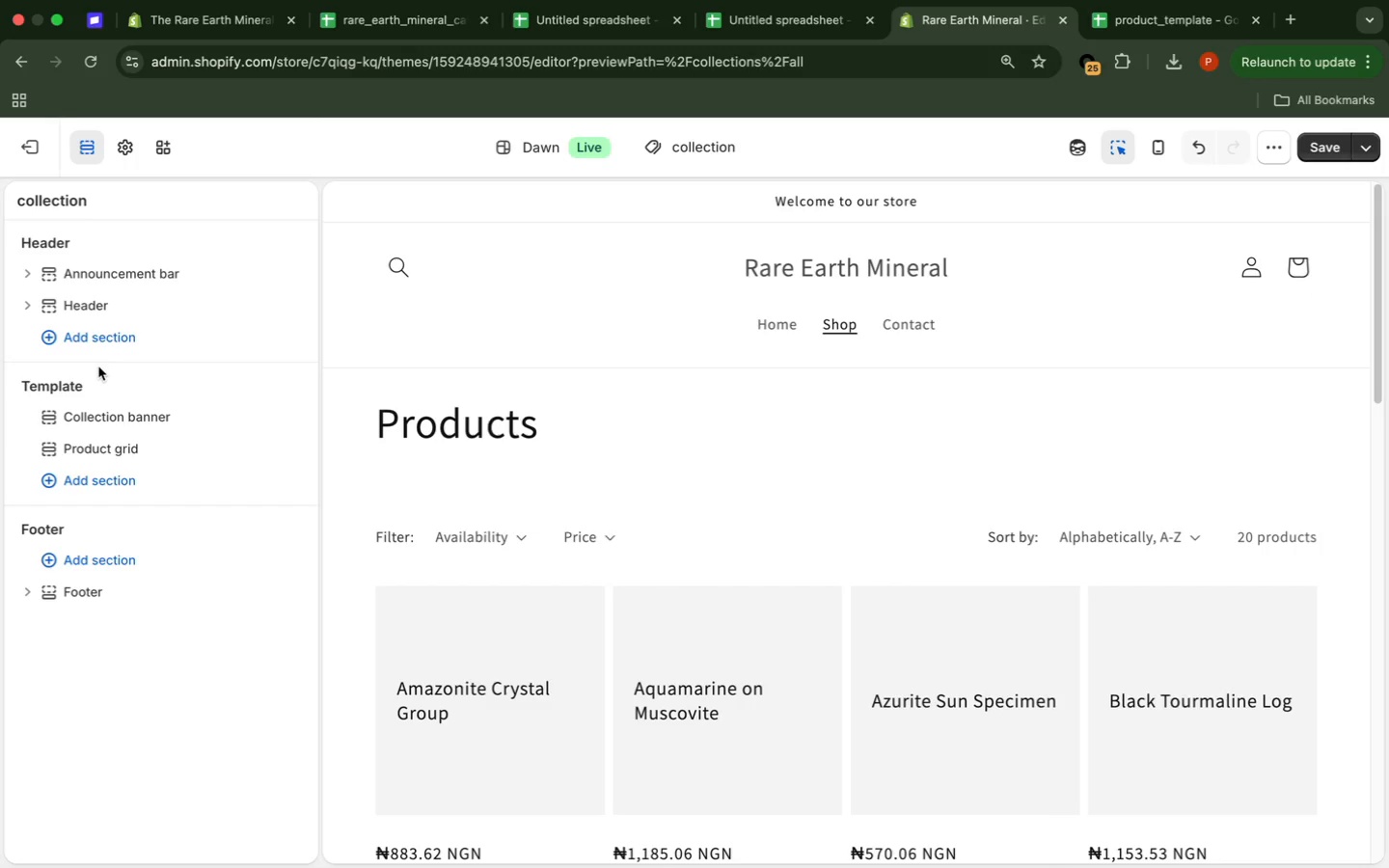 
mouse_move([1311, 148])
 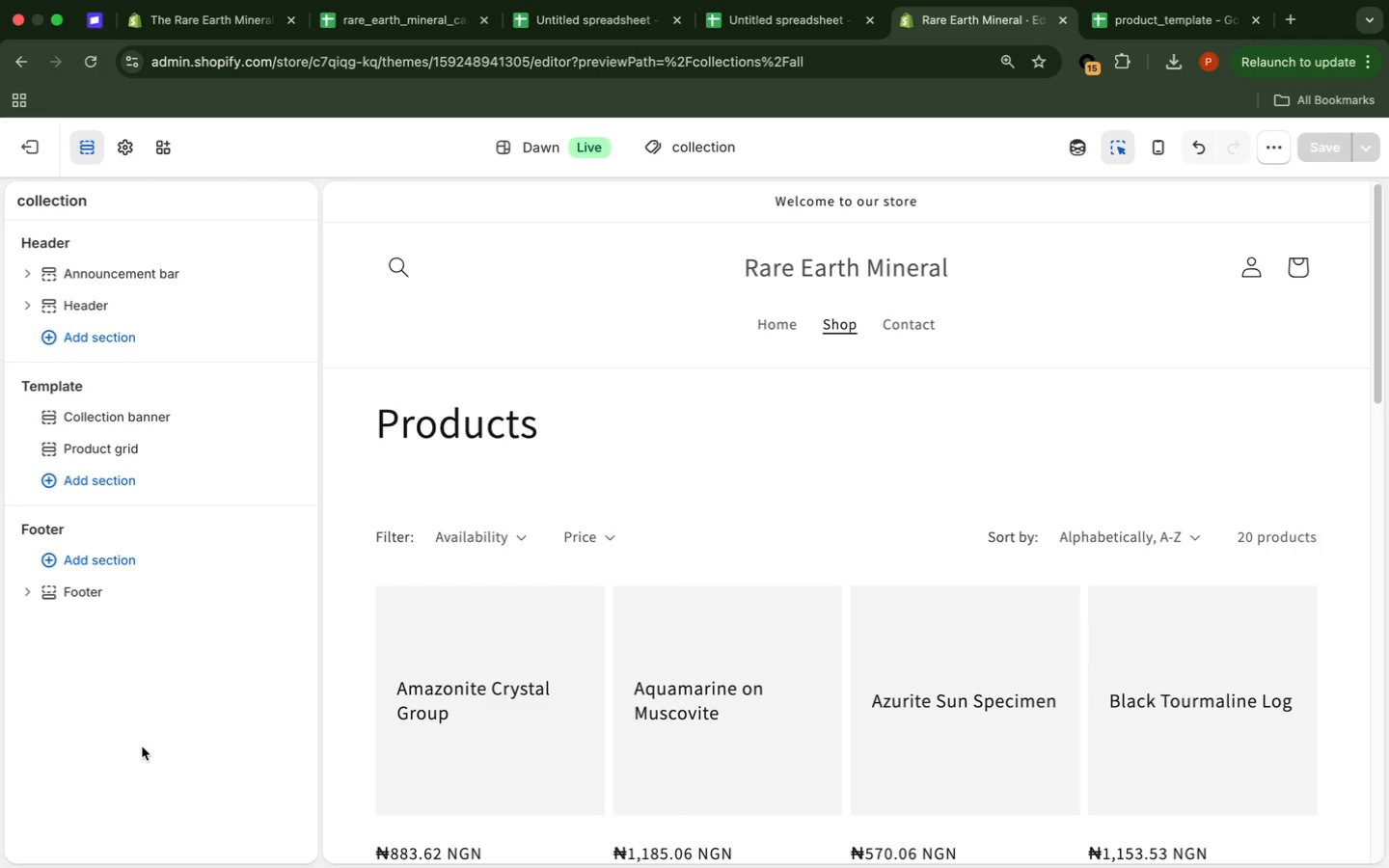 
wait(23.82)
 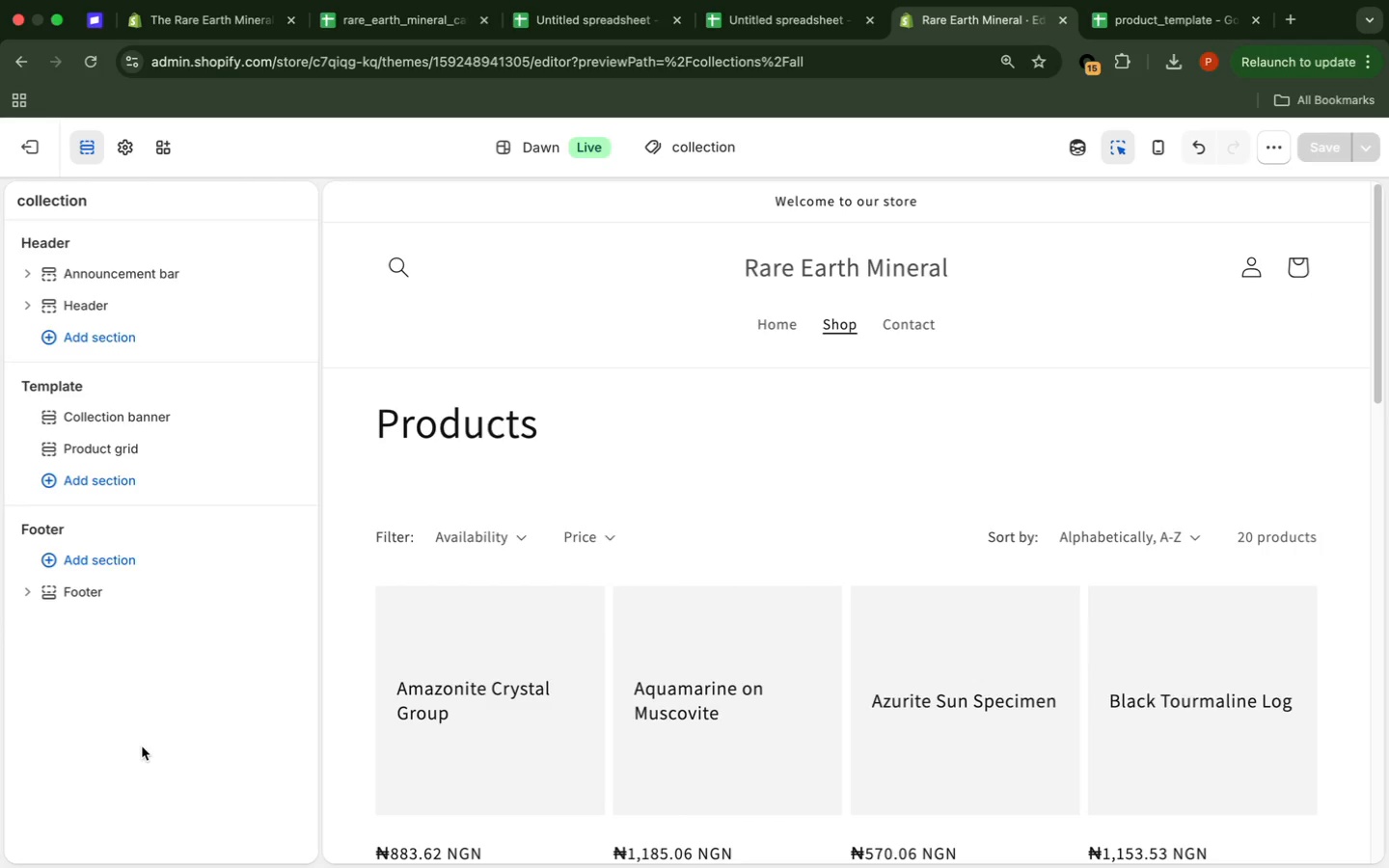 
left_click([232, 732])
 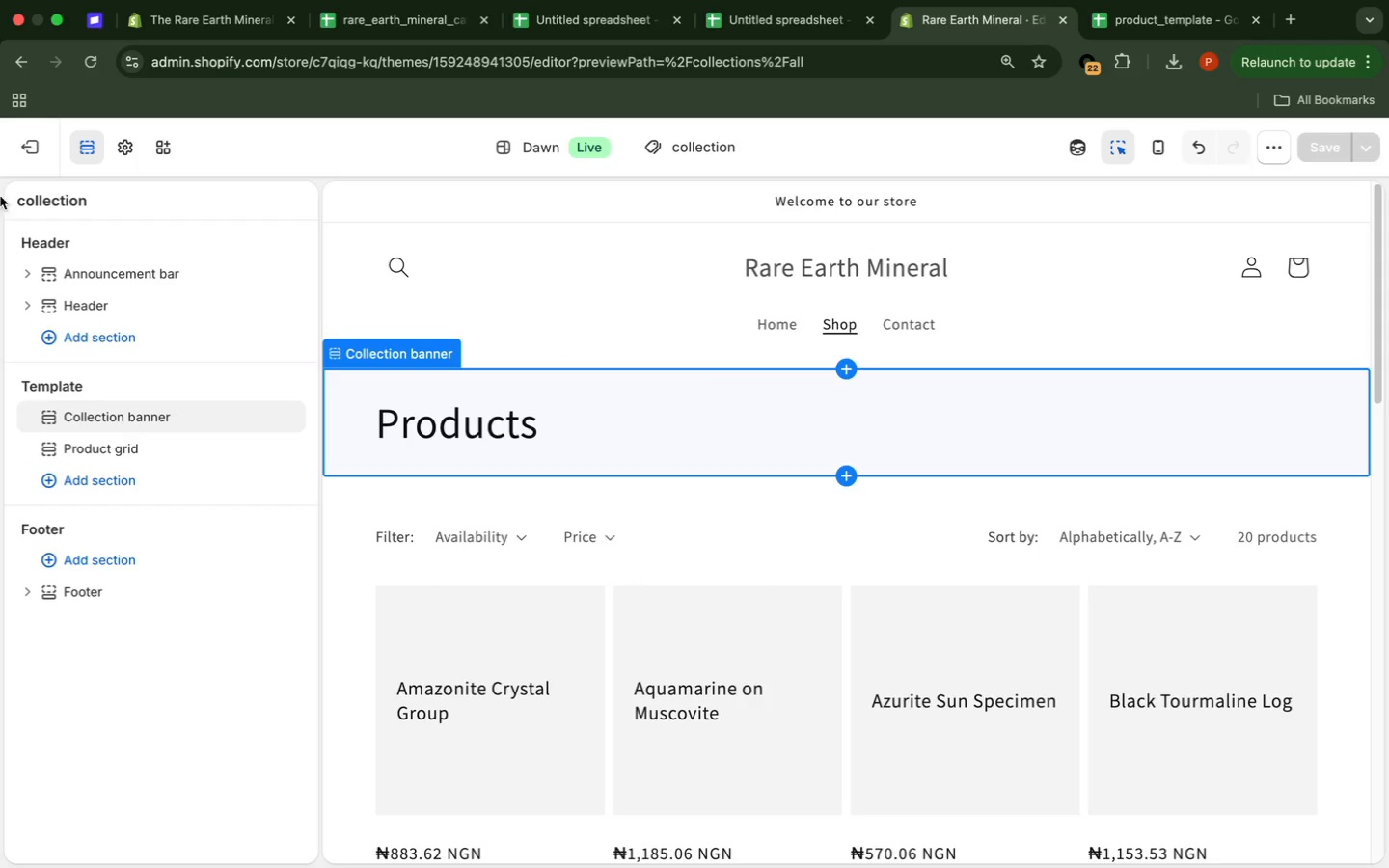 
wait(6.42)
 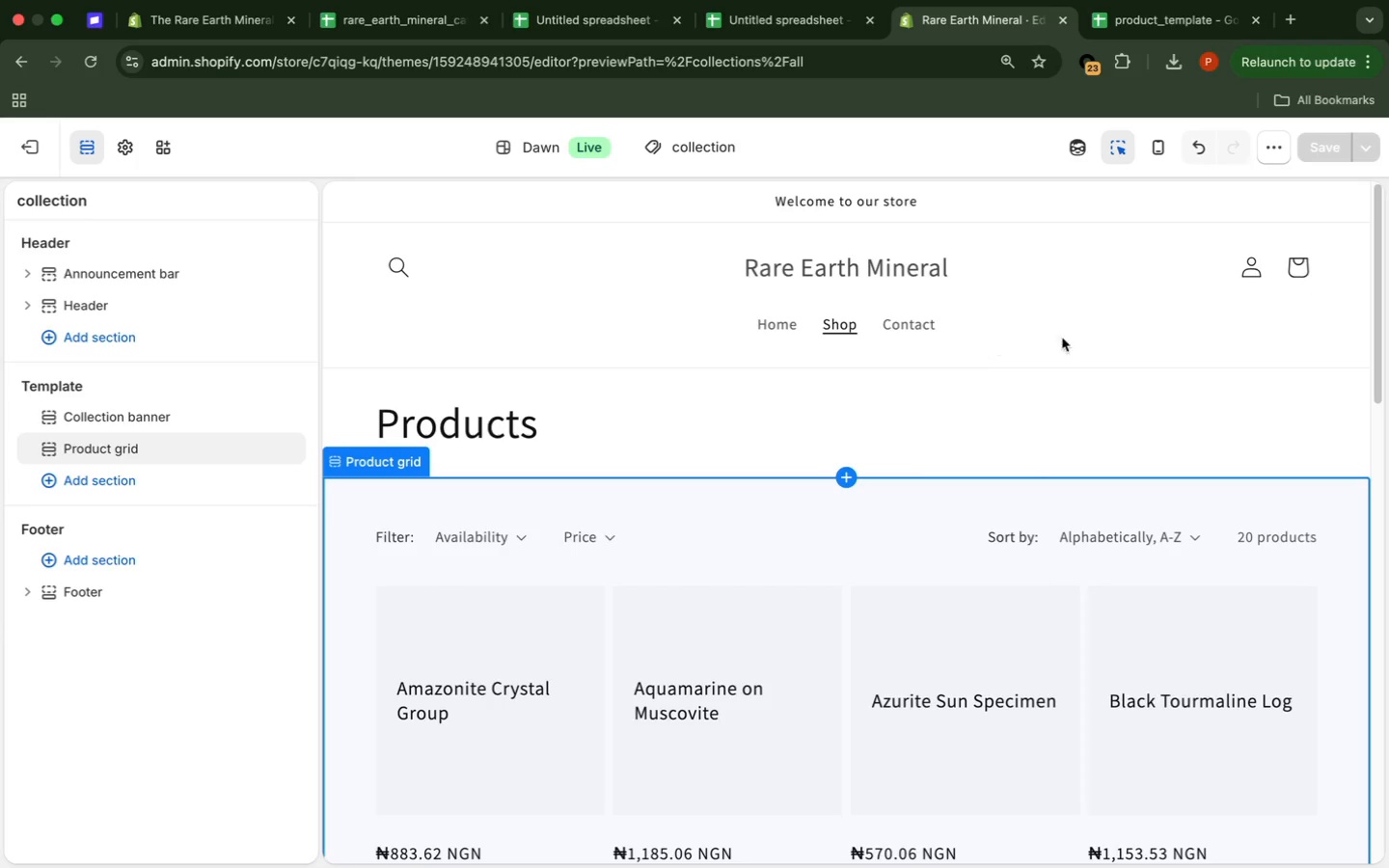 
left_click([32, 144])
 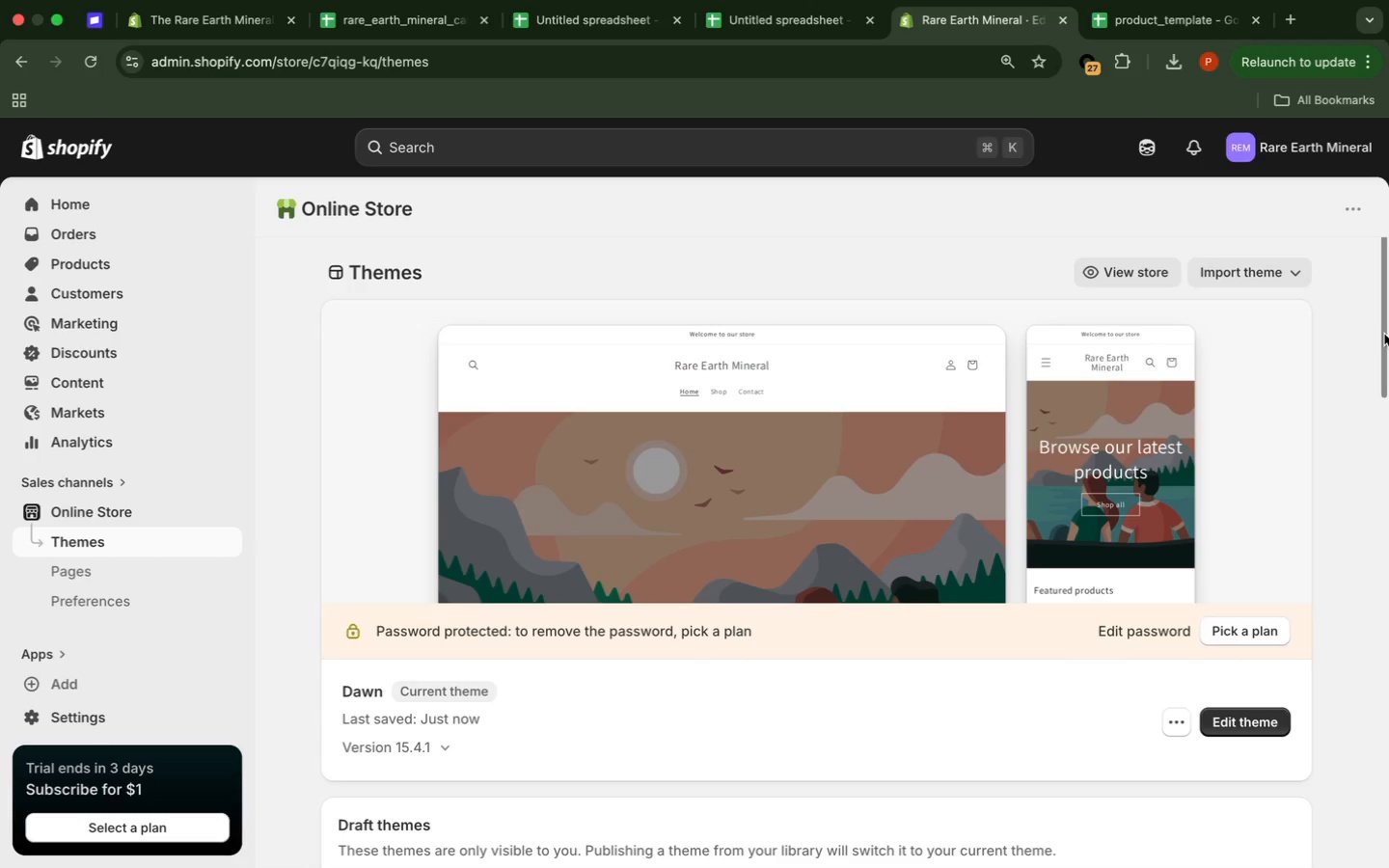 
wait(36.88)
 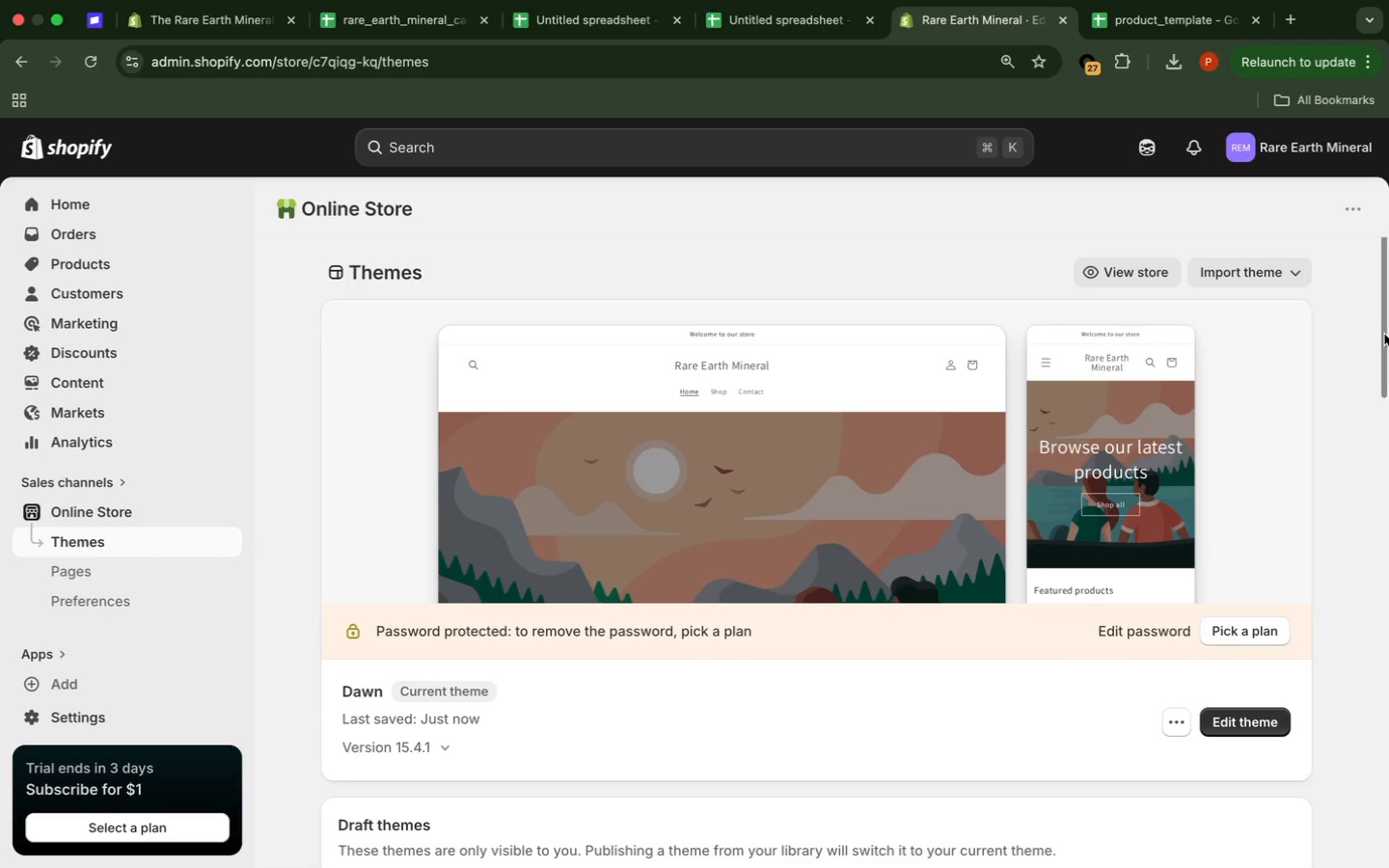 
left_click([1369, 415])
 